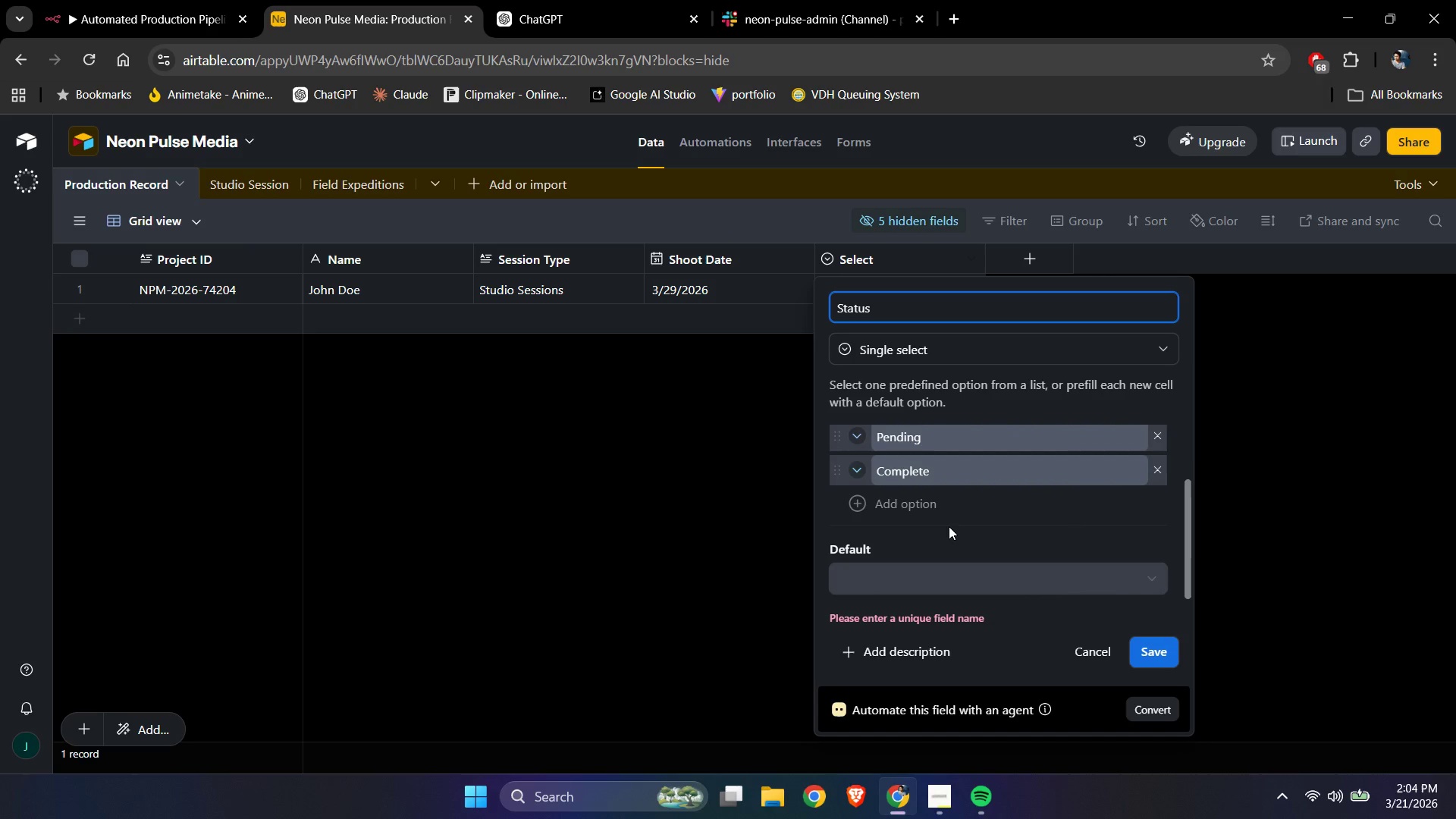 
scroll: coordinate [949, 526], scroll_direction: up, amount: 3.0
 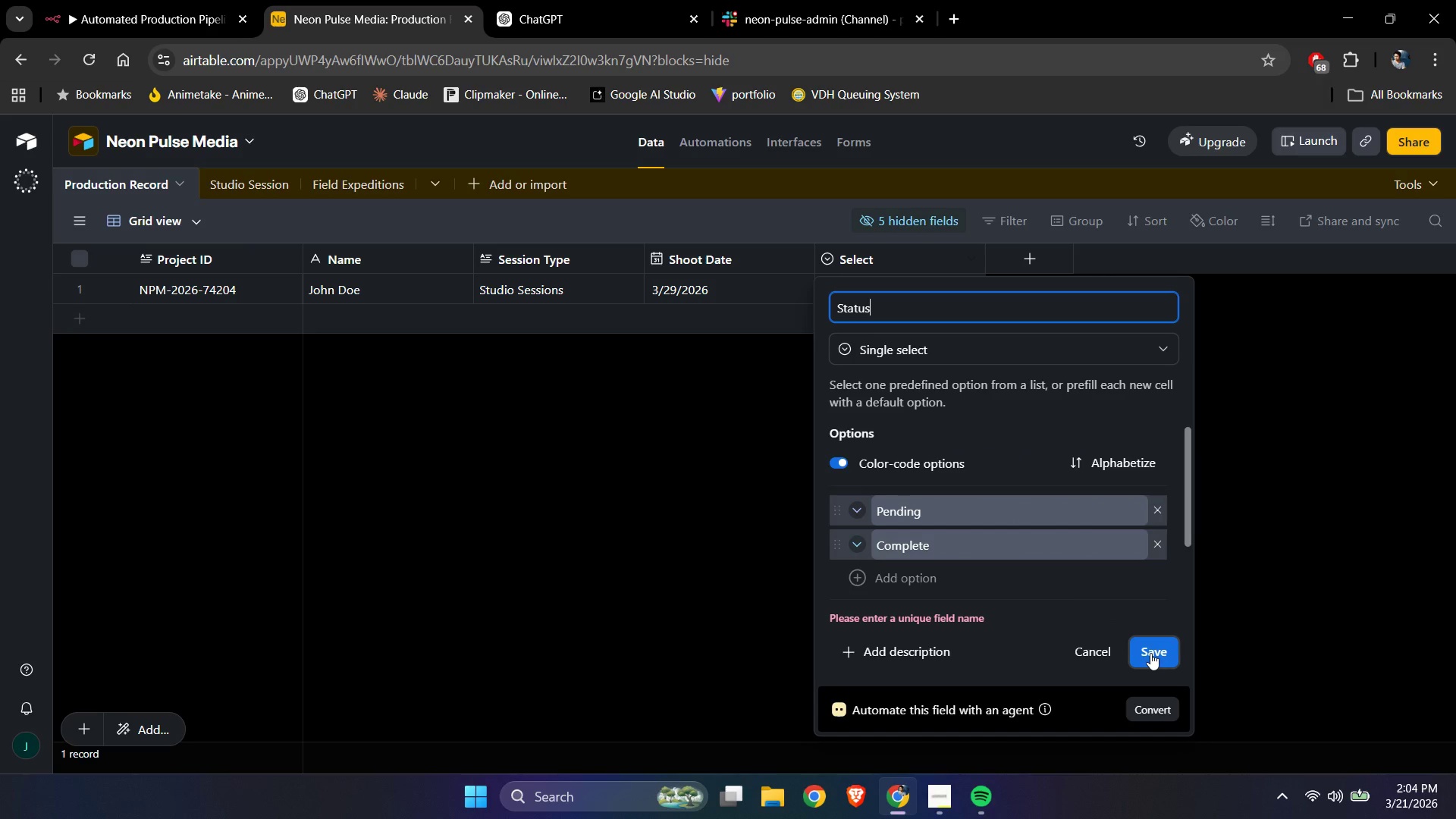 
left_click([1150, 653])
 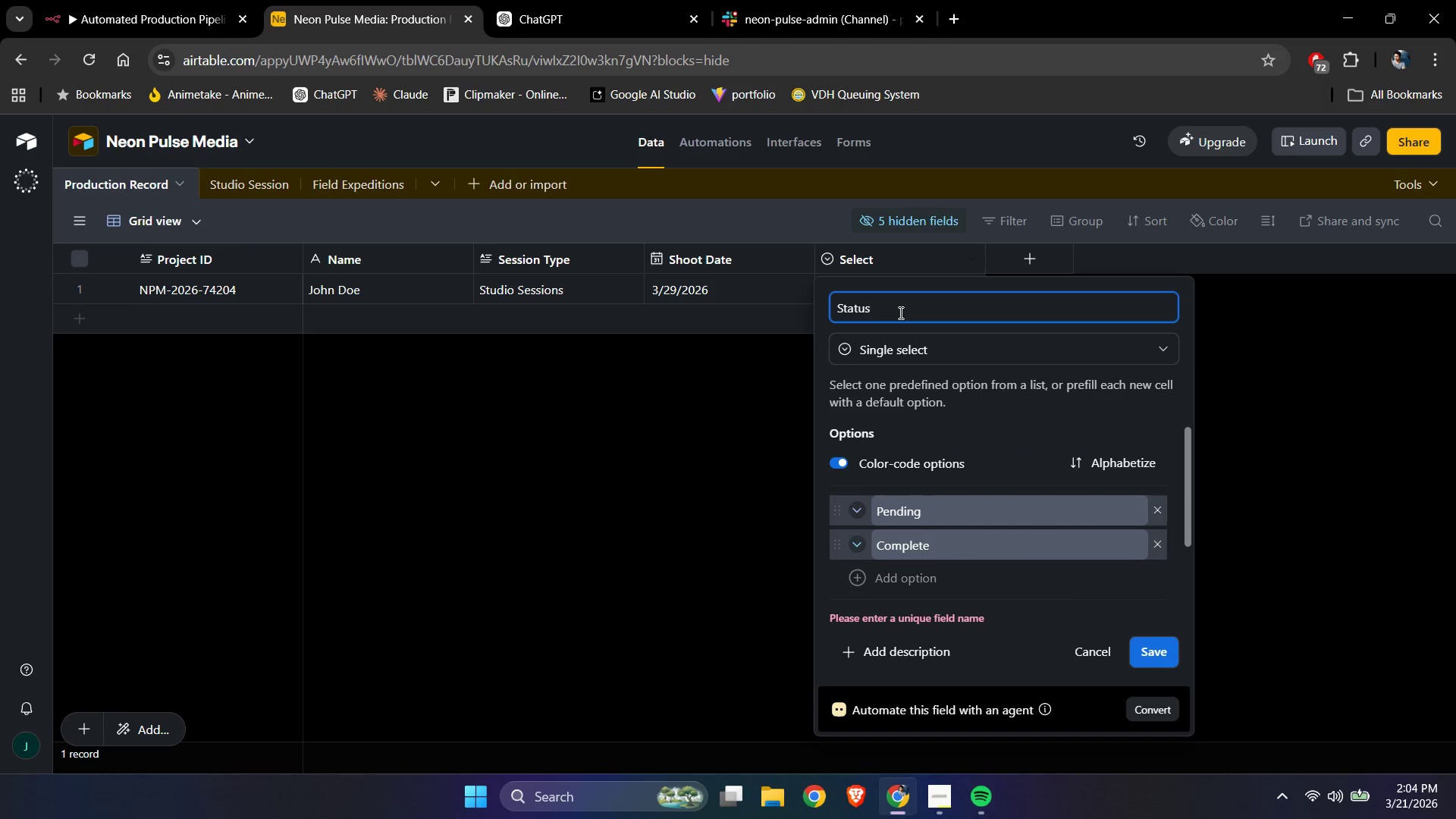 
type([Home]Porject )
 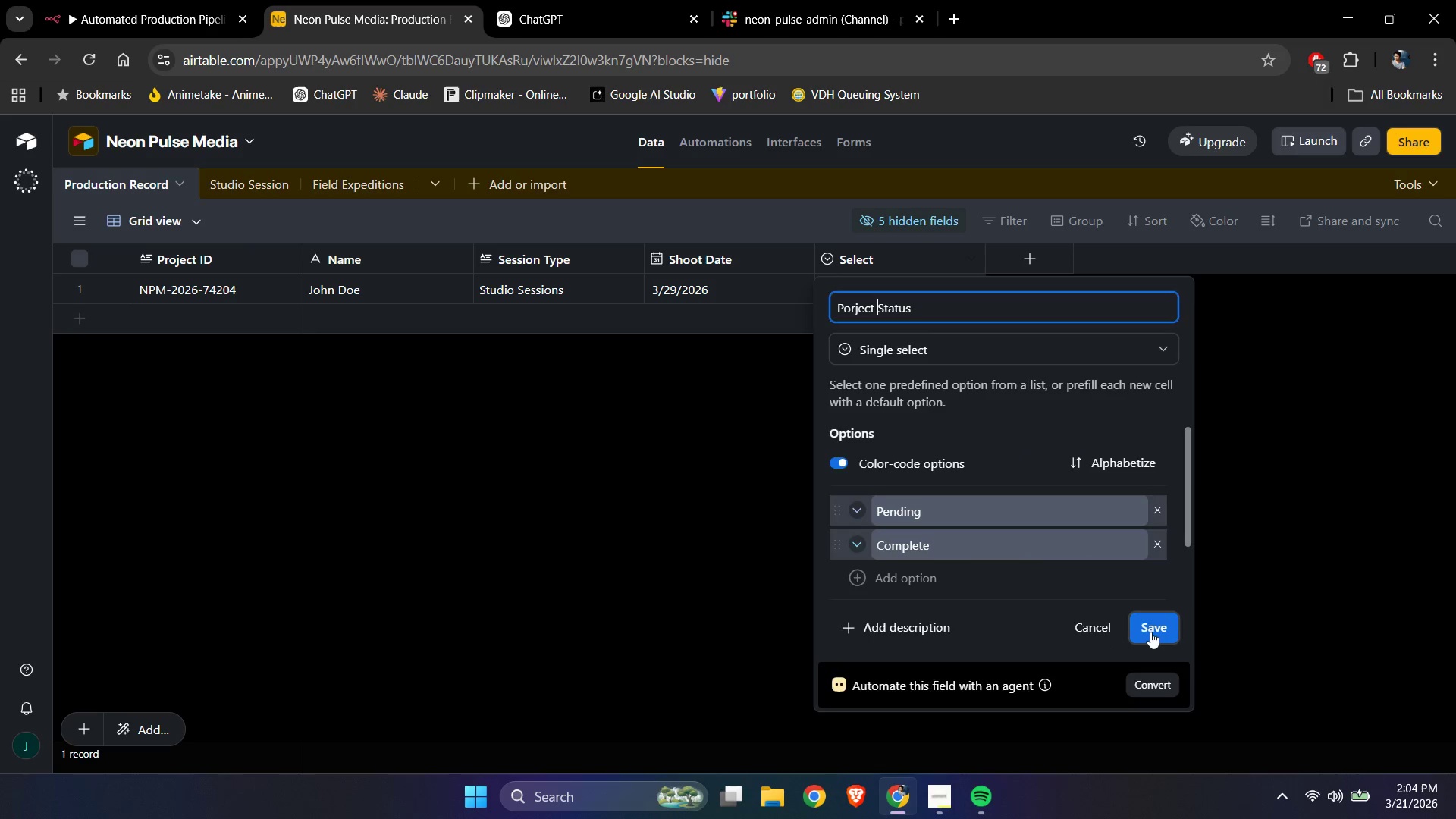 
double_click([633, 588])
 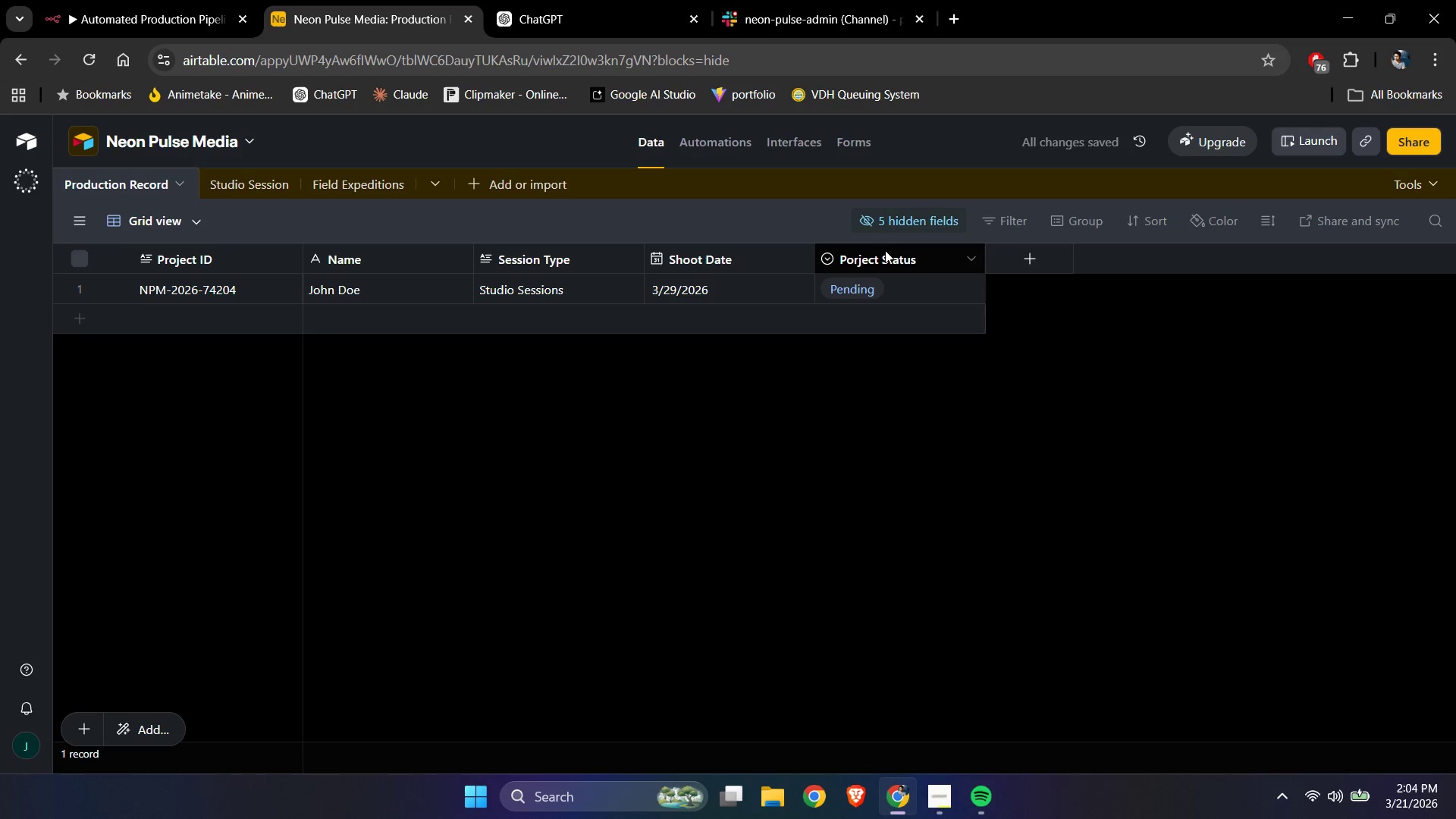 
wait(5.53)
 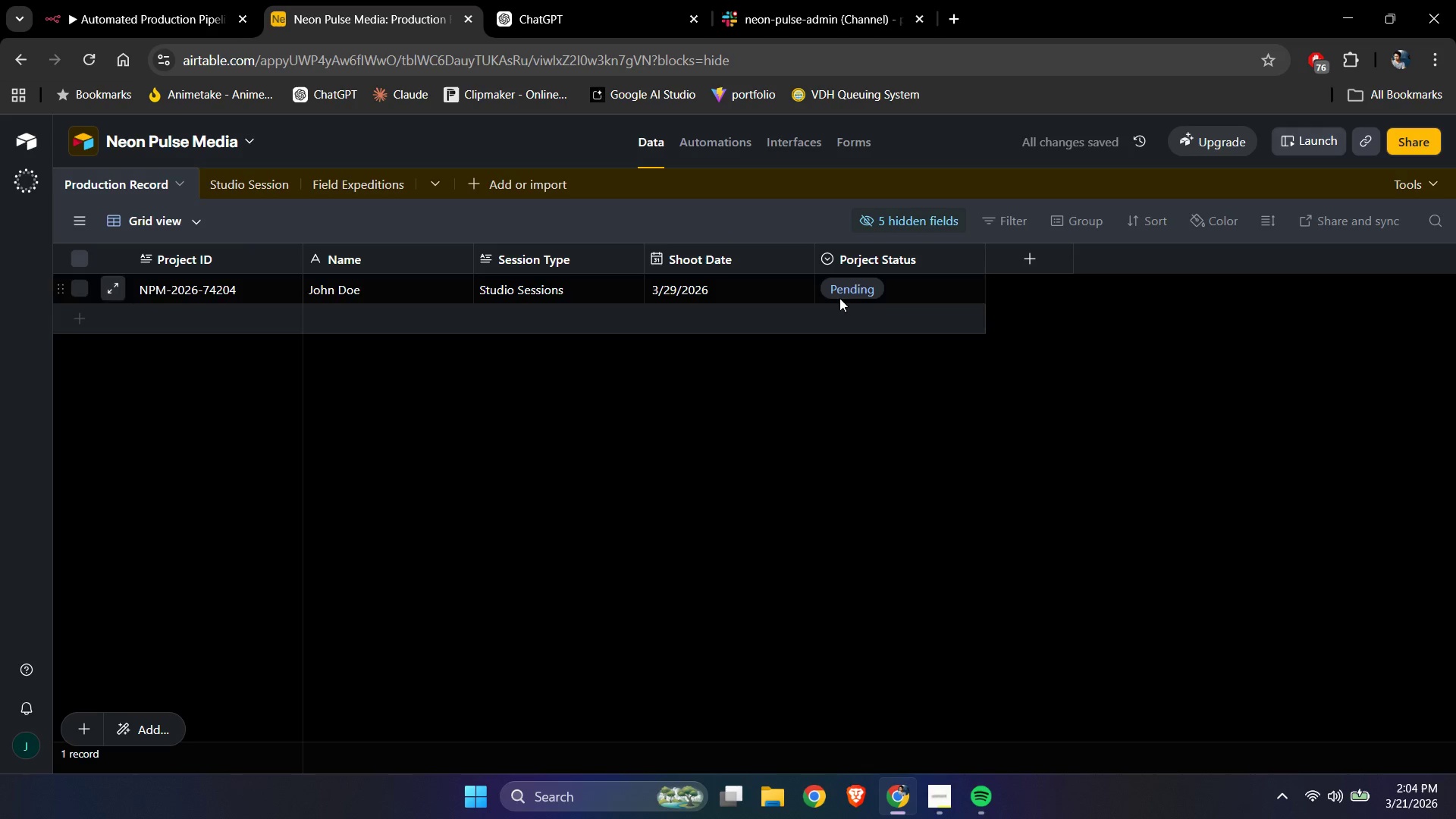 
left_click([692, 497])
 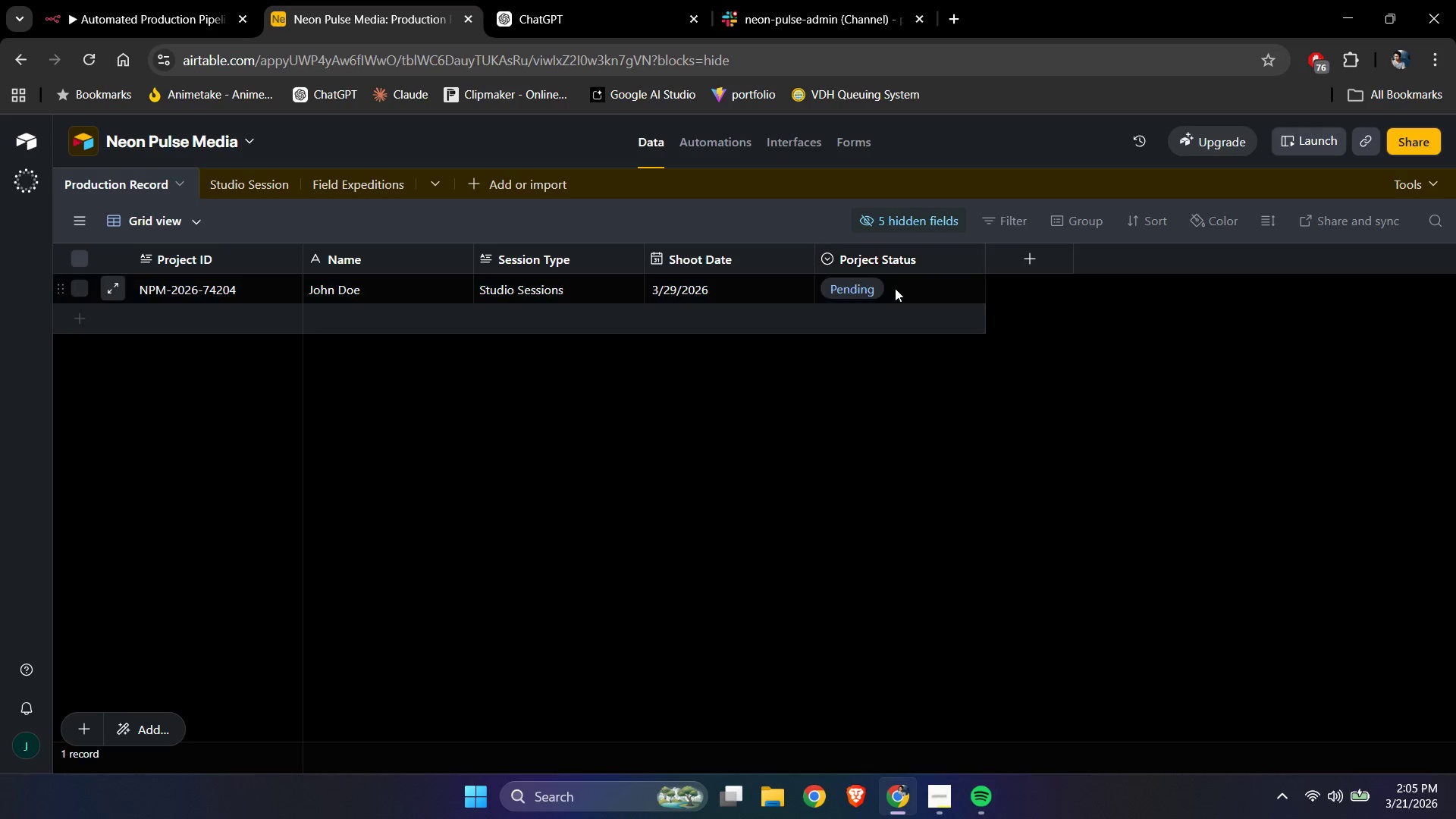 
left_click([966, 258])
 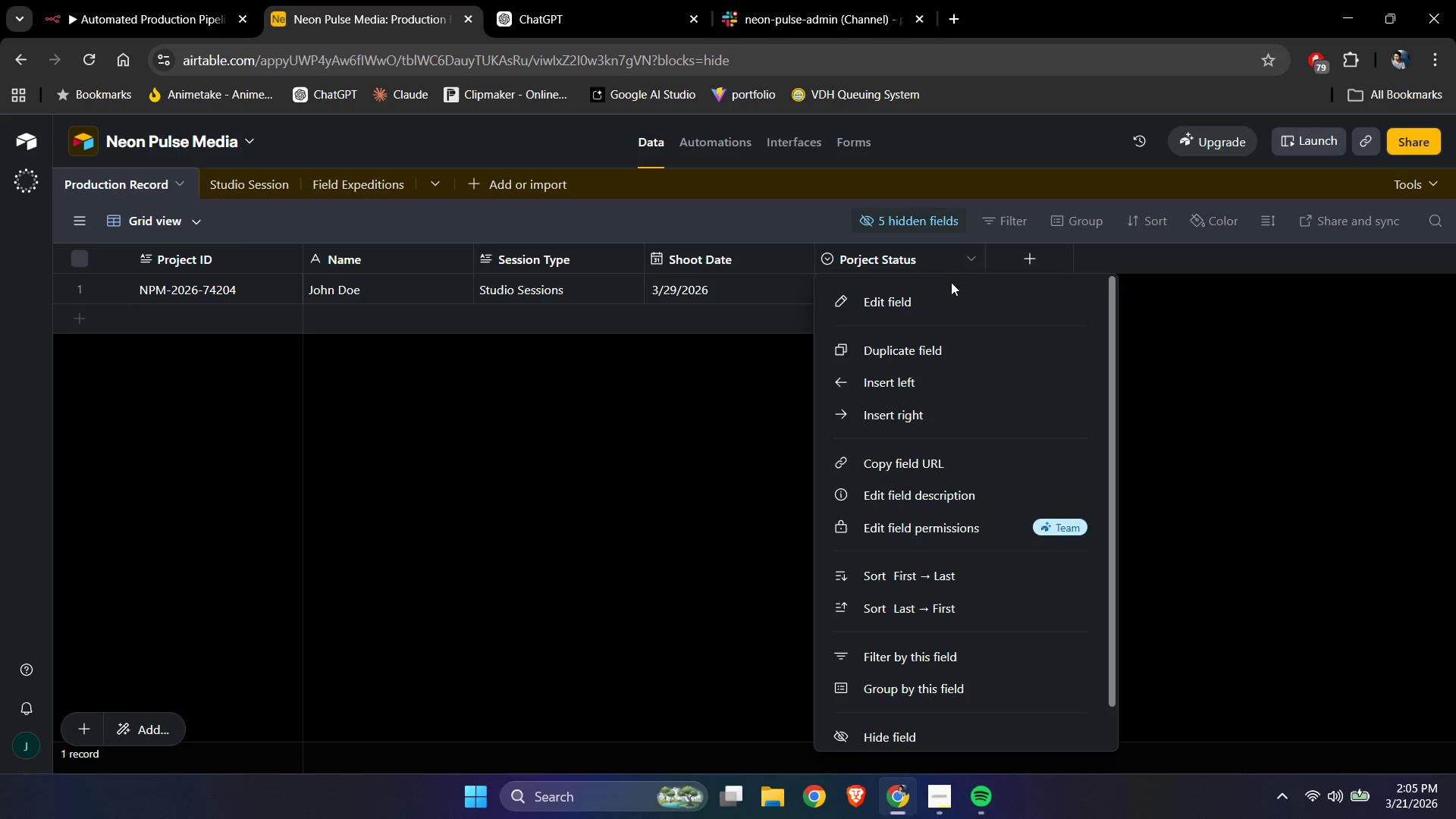 
left_click([929, 297])
 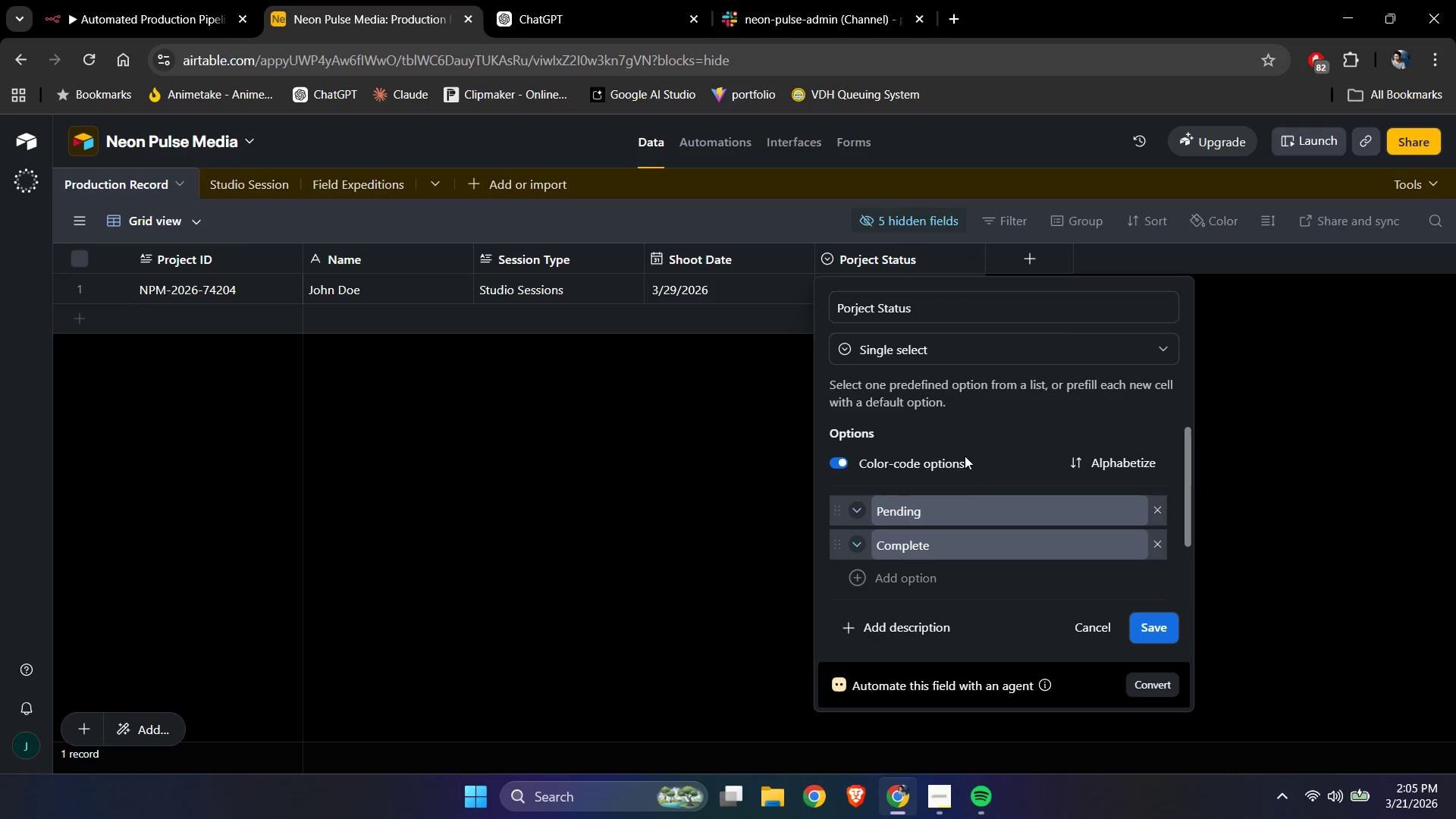 
scroll: coordinate [965, 491], scroll_direction: down, amount: 1.0
 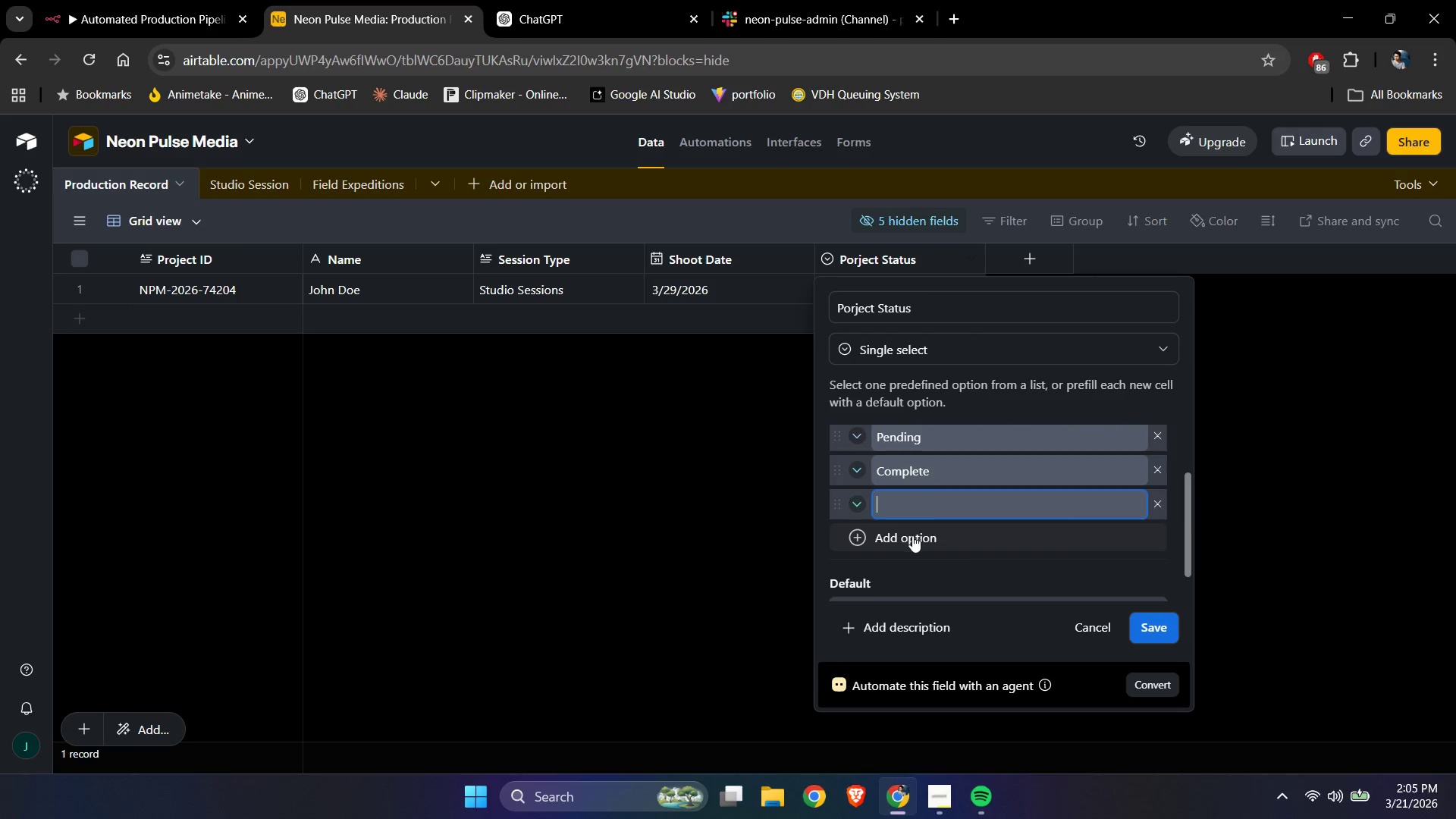 
left_click([911, 508])
 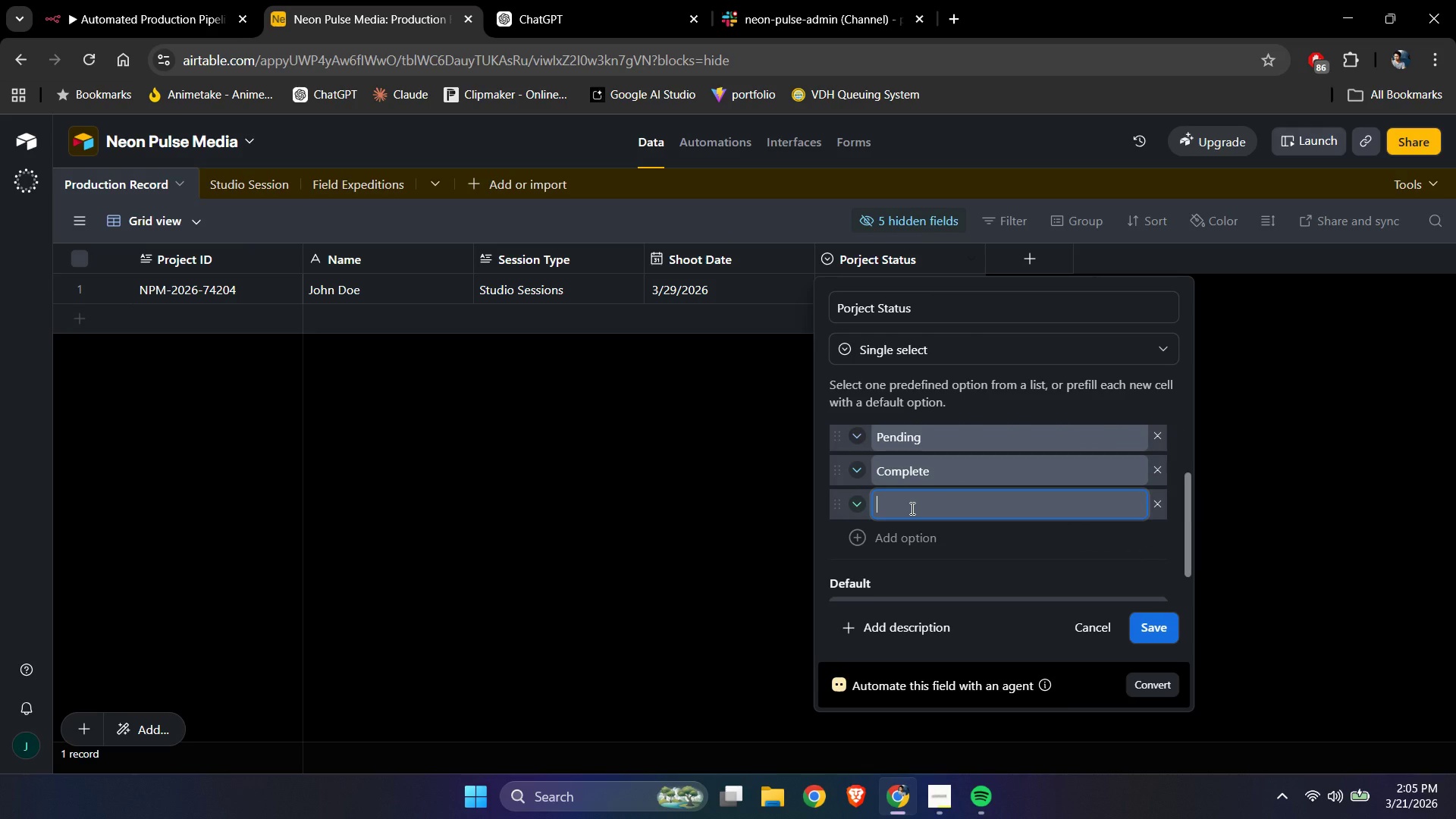 
type(Cancelled)
 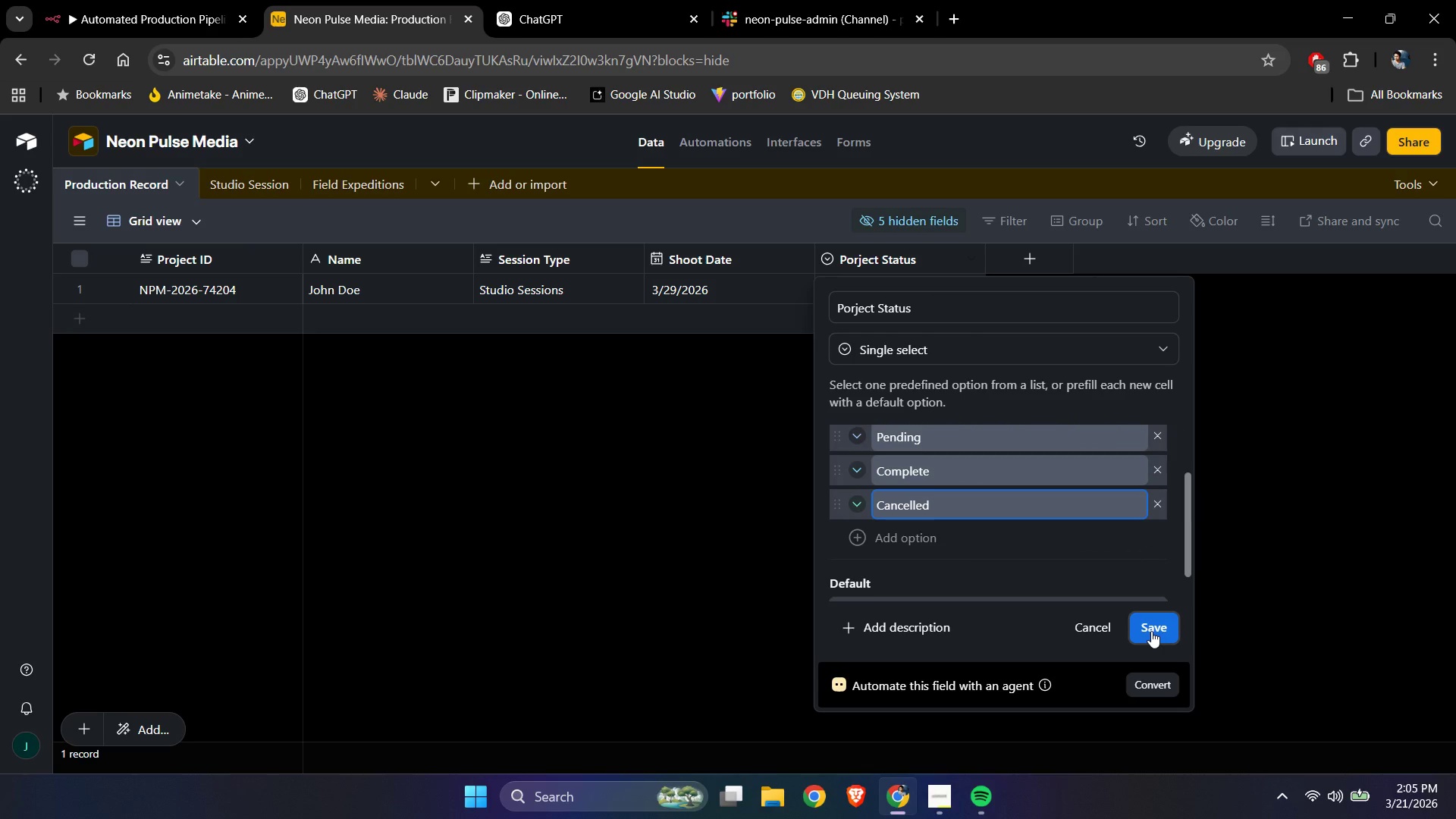 
left_click([1151, 631])
 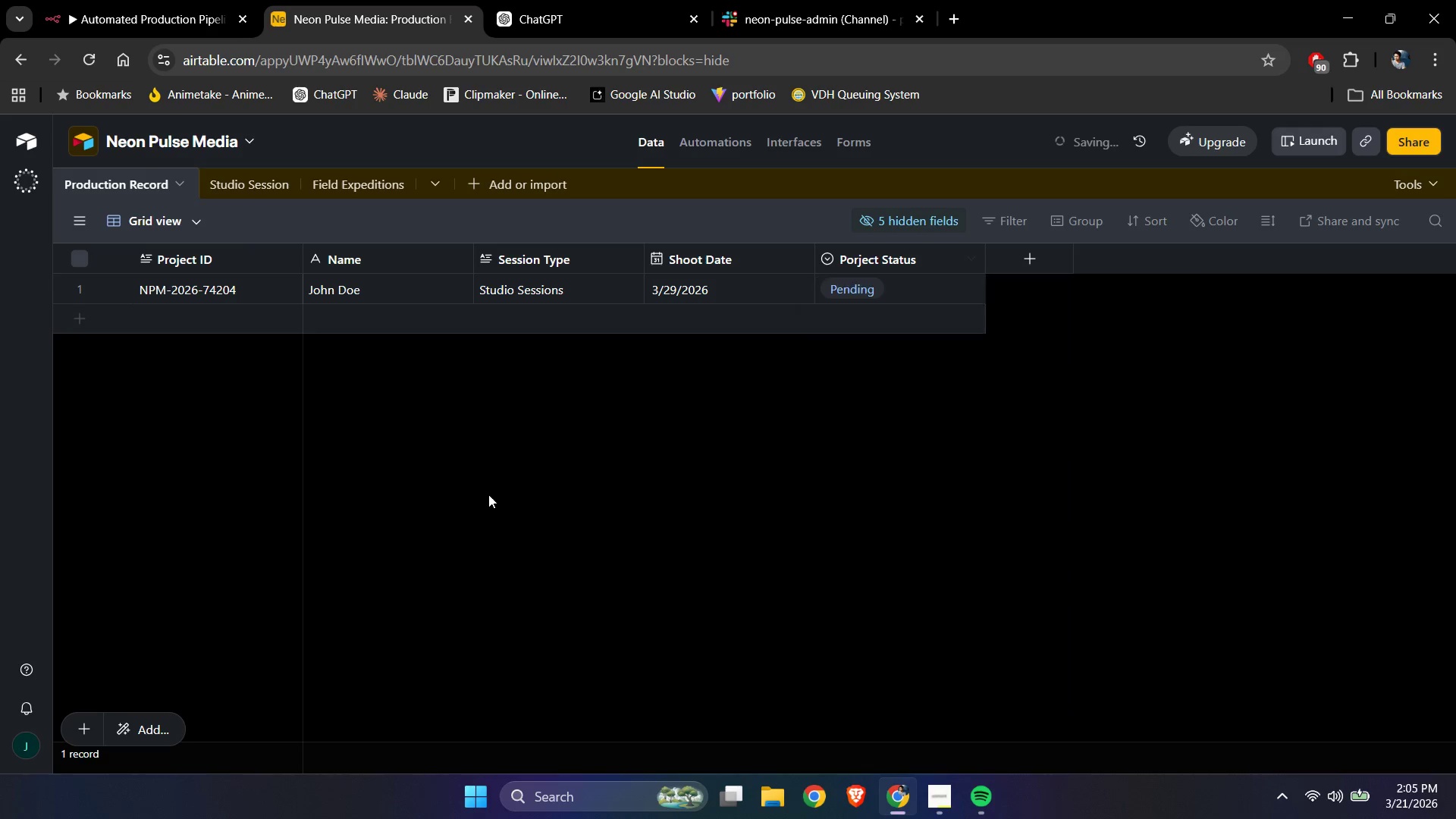 
left_click([488, 494])
 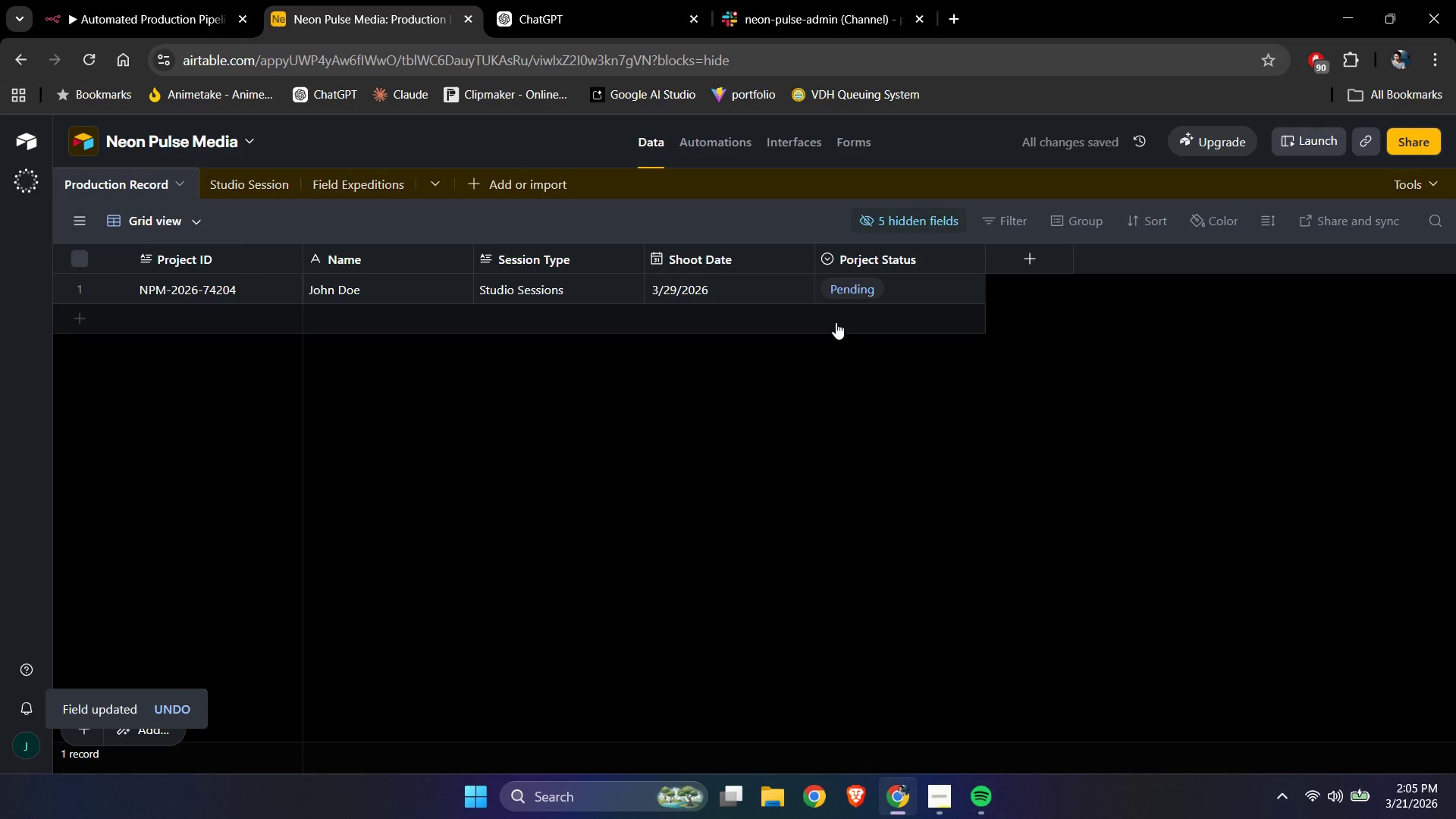 
left_click([853, 283])
 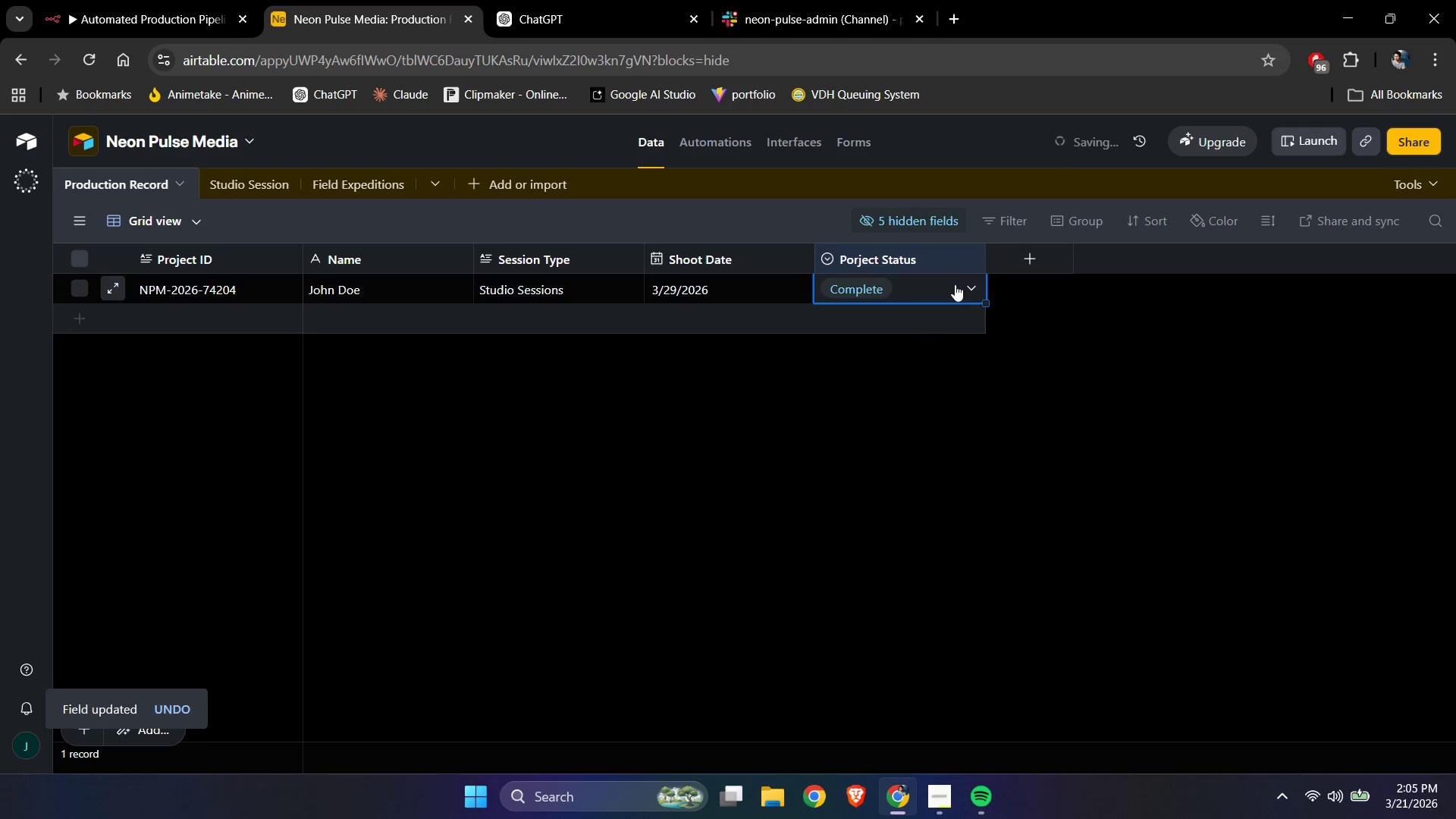 
left_click([965, 285])
 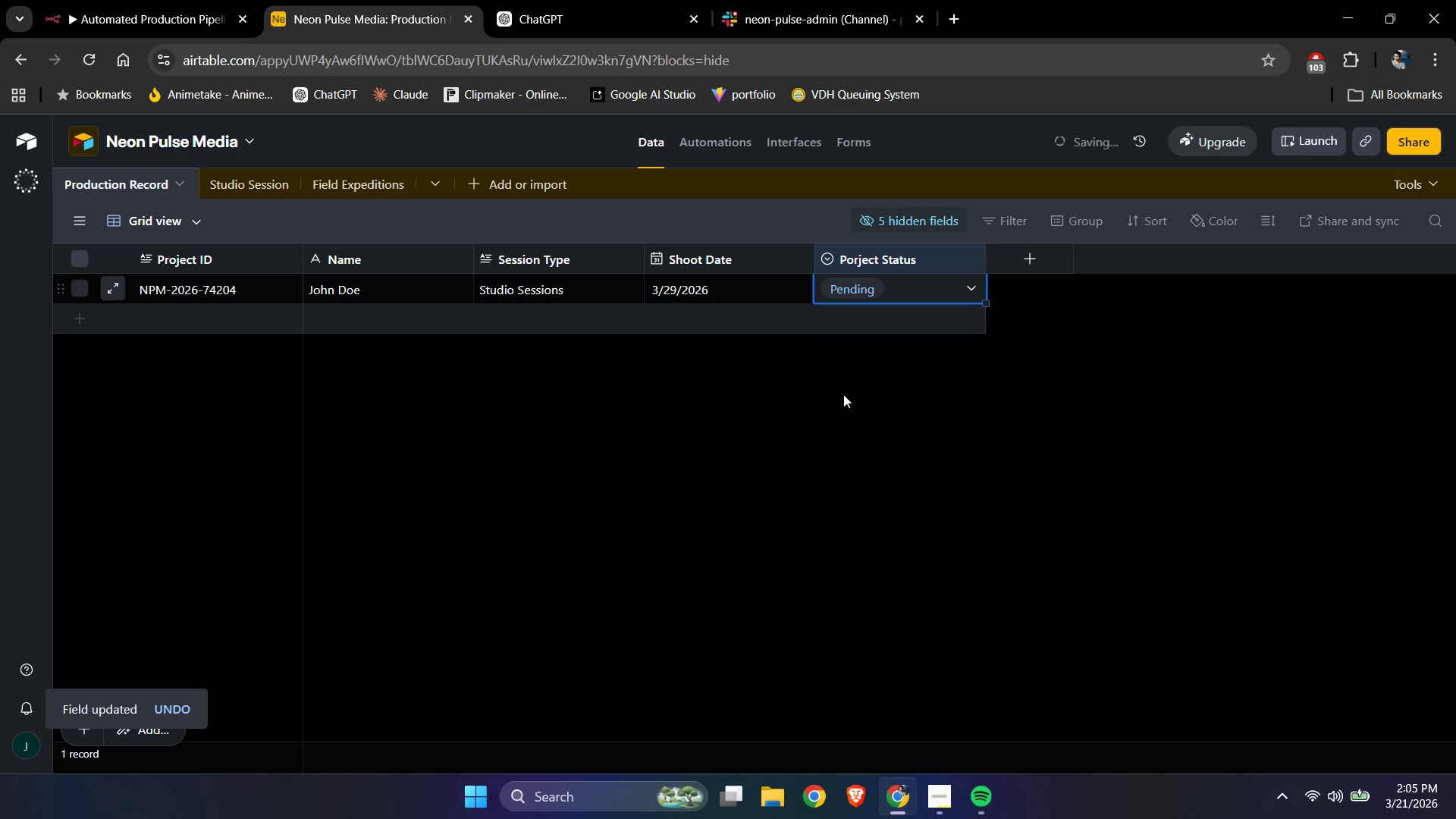 
double_click([500, 485])
 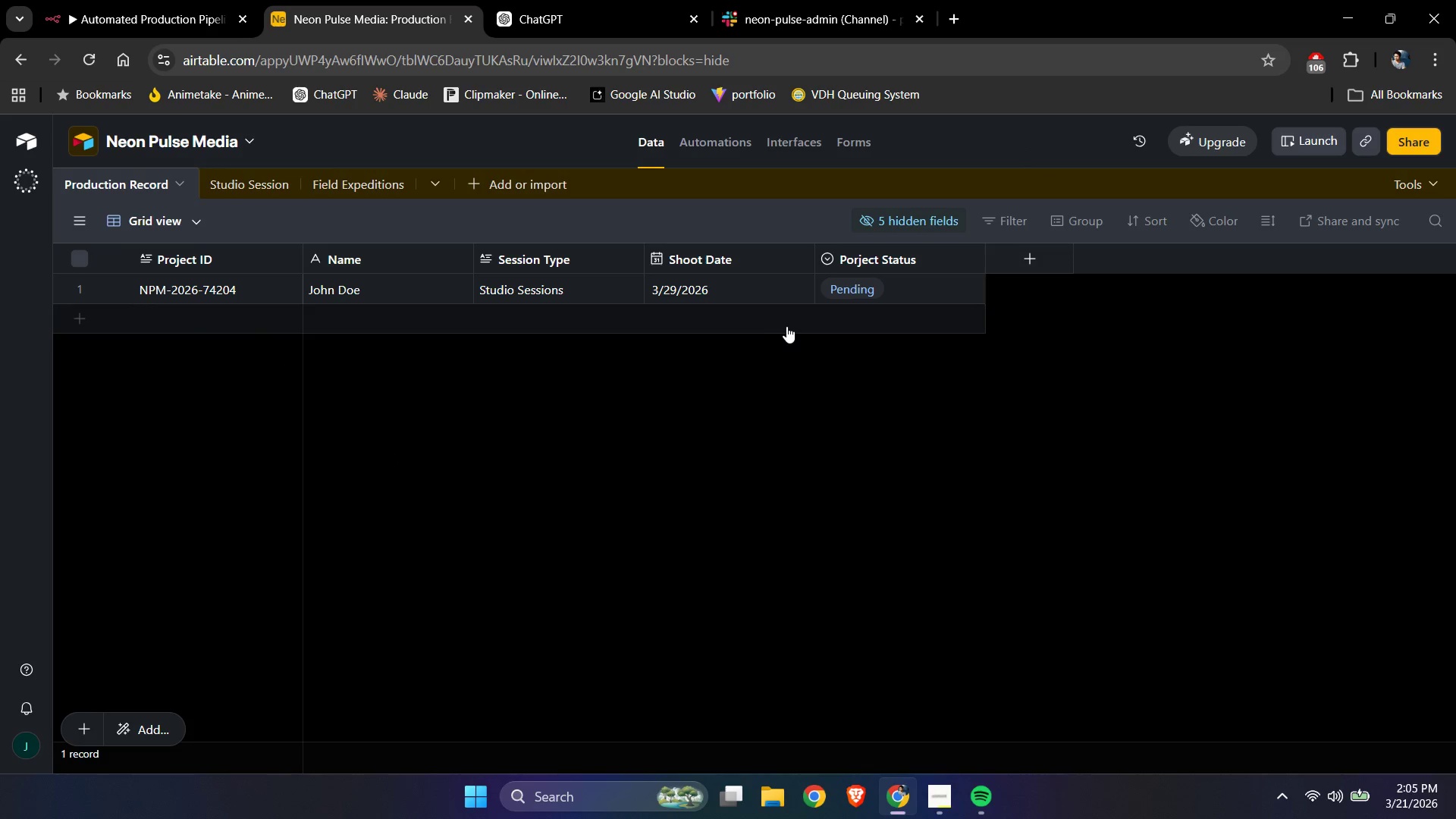 
wait(11.72)
 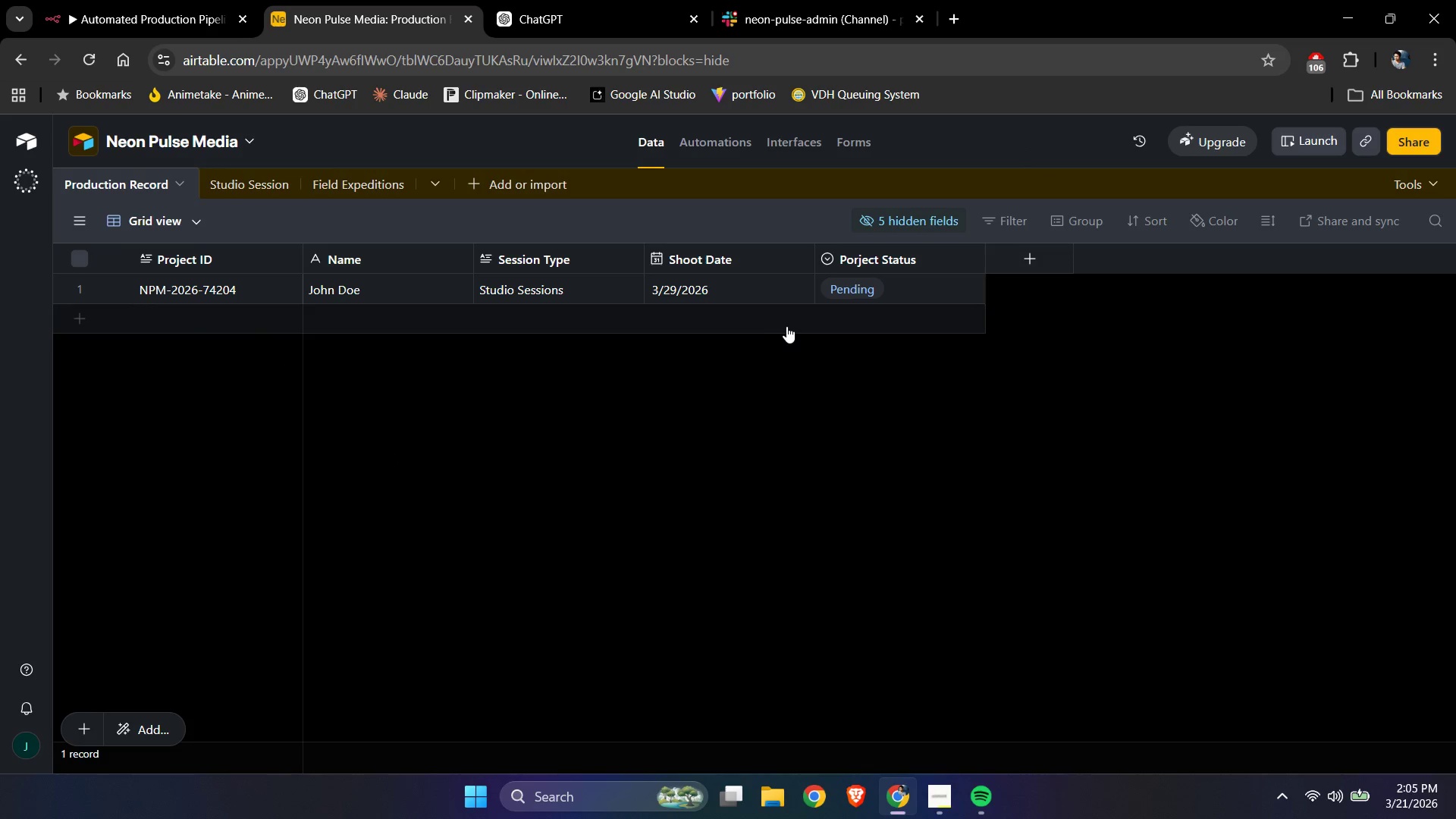 
left_click([247, 188])
 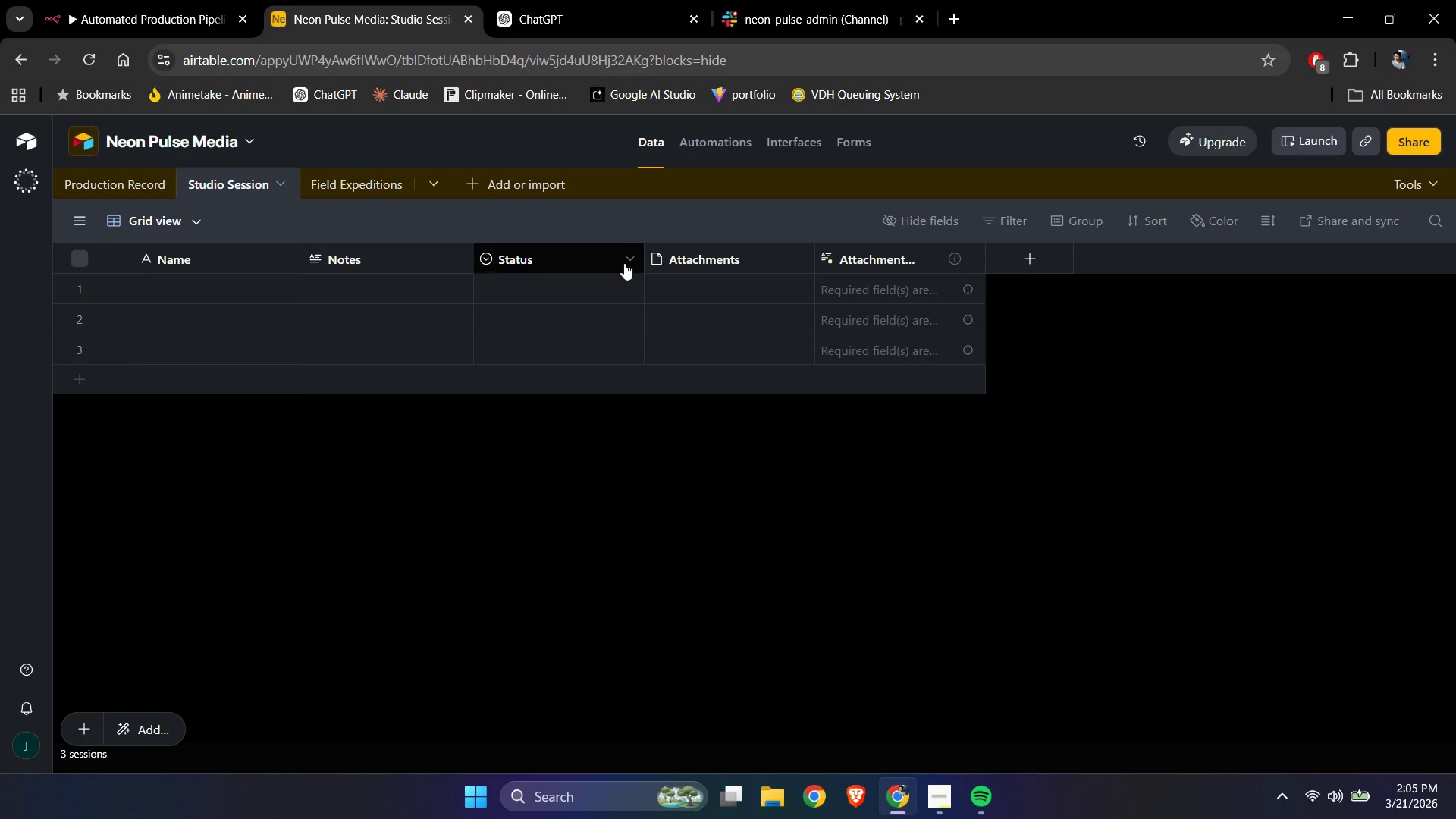 
left_click([1037, 256])
 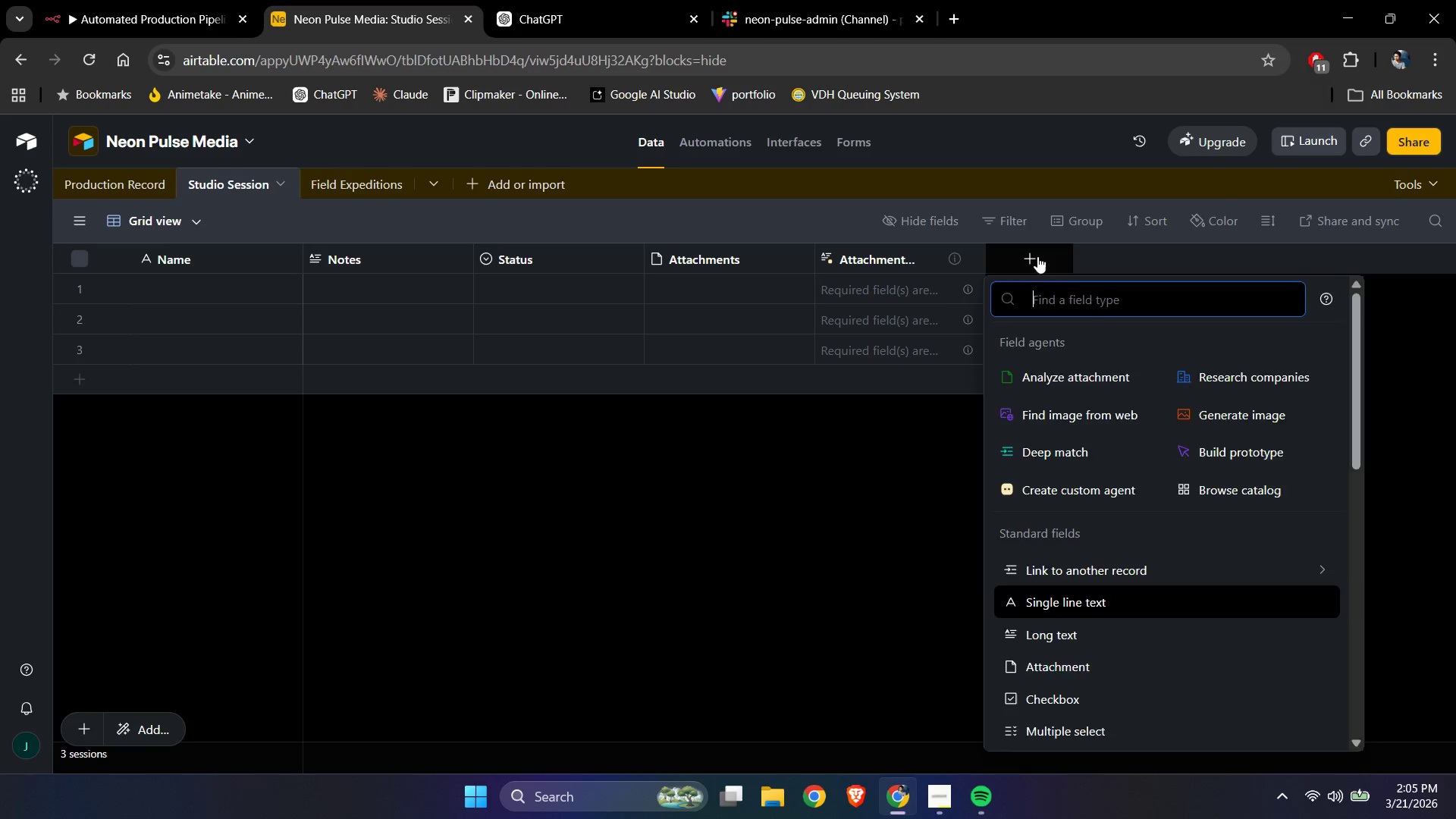 
left_click([1037, 256])
 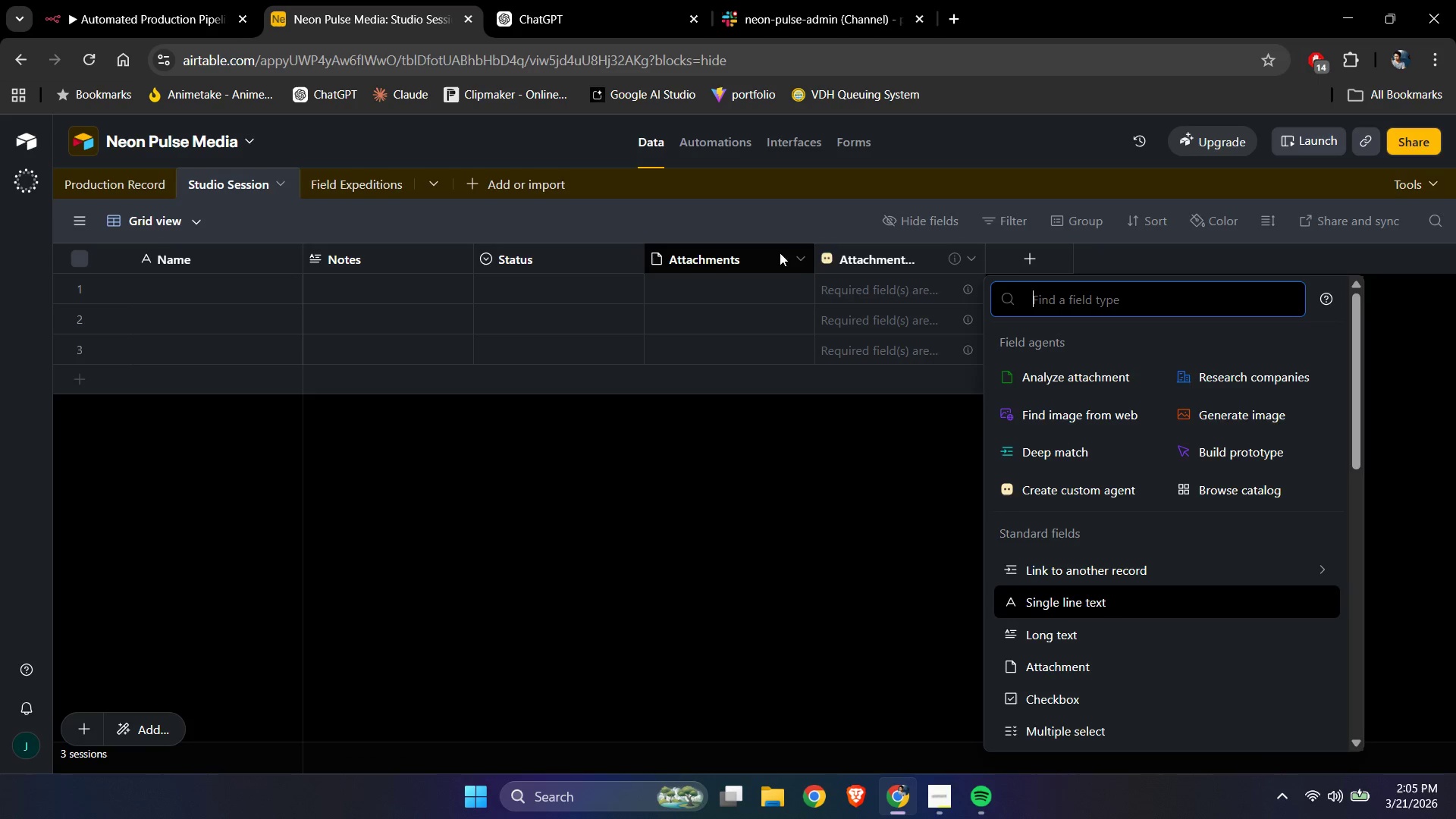 
left_click([805, 253])
 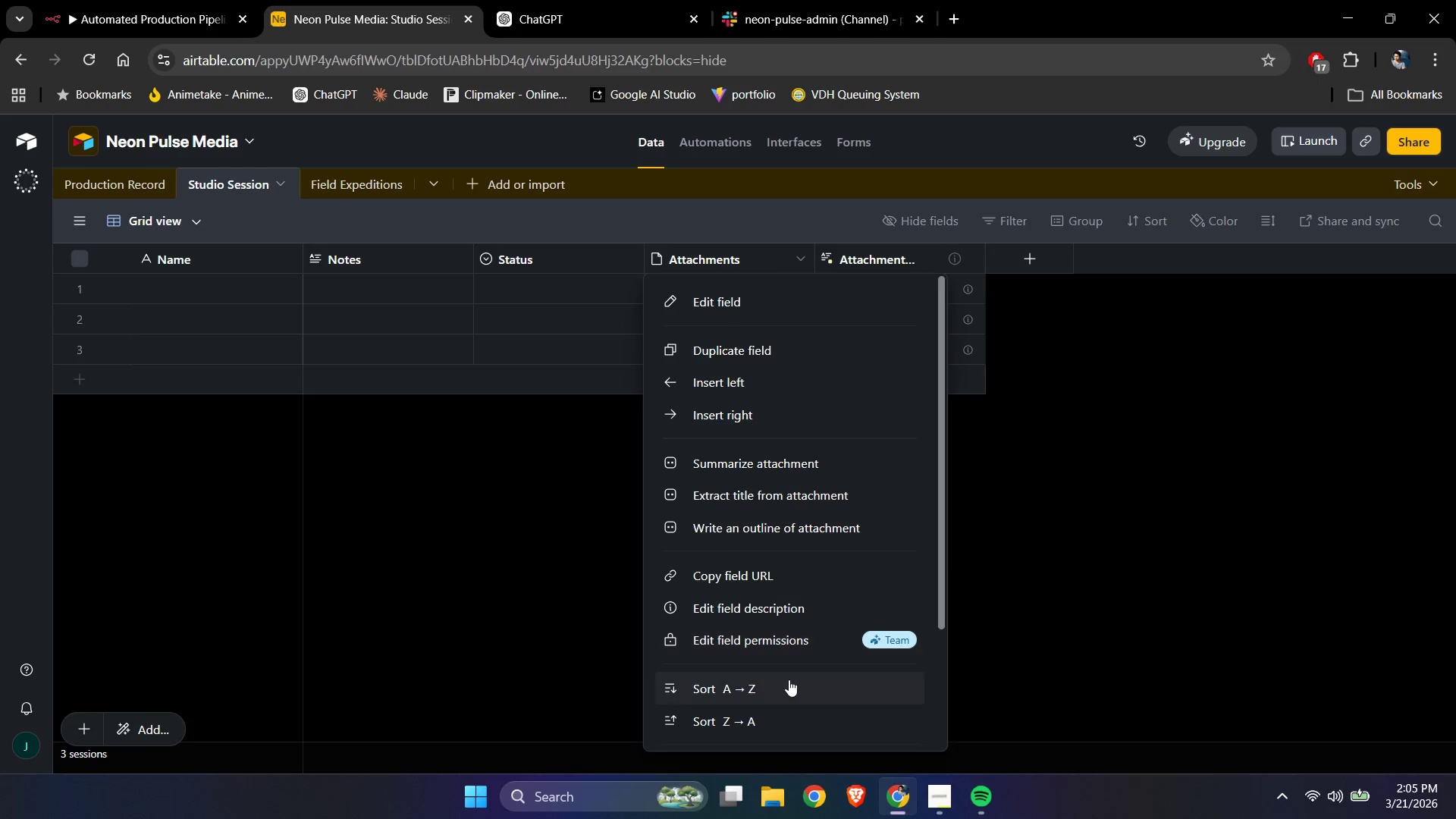 
scroll: coordinate [779, 679], scroll_direction: down, amount: 4.0
 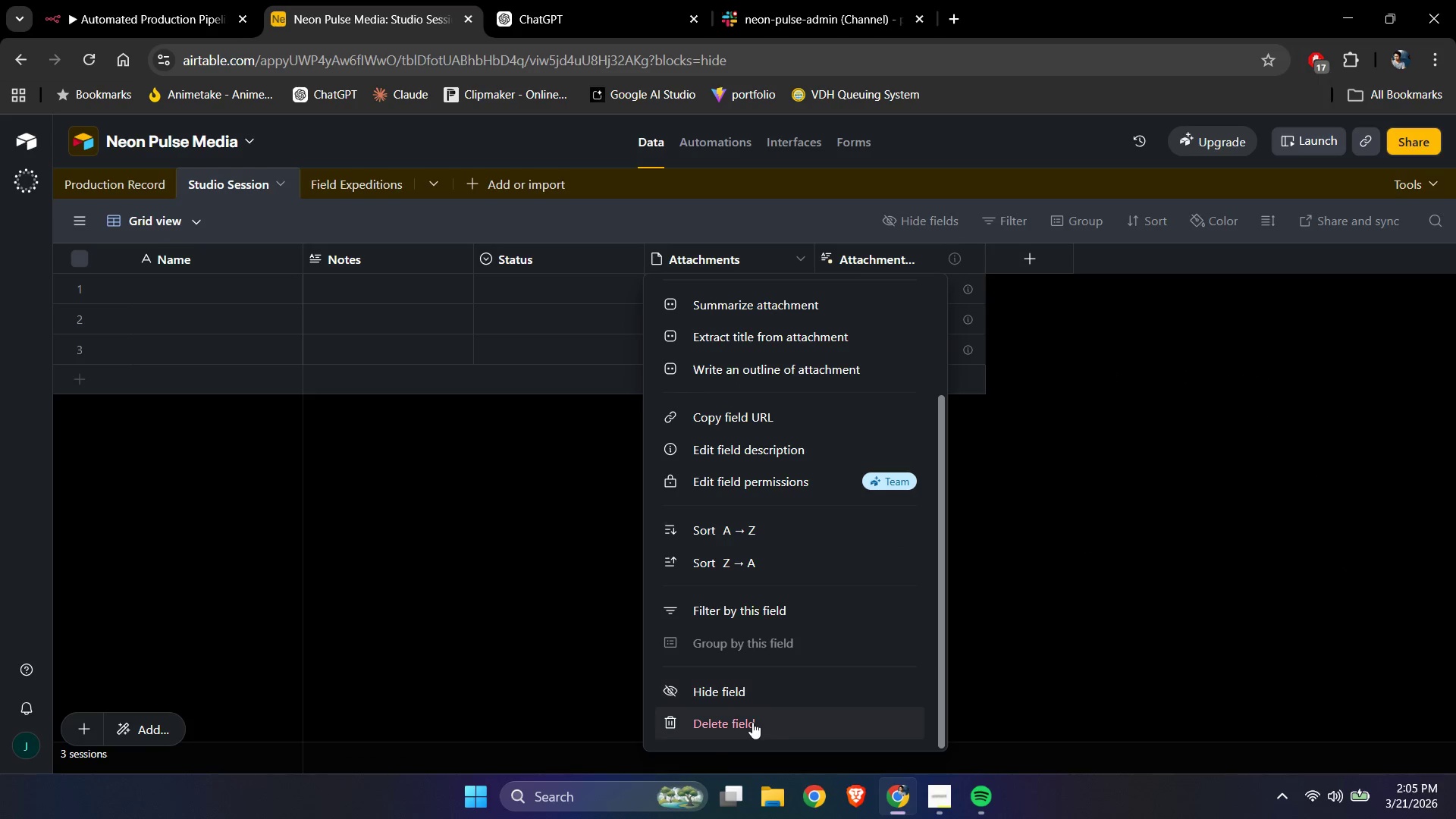 
left_click([752, 723])
 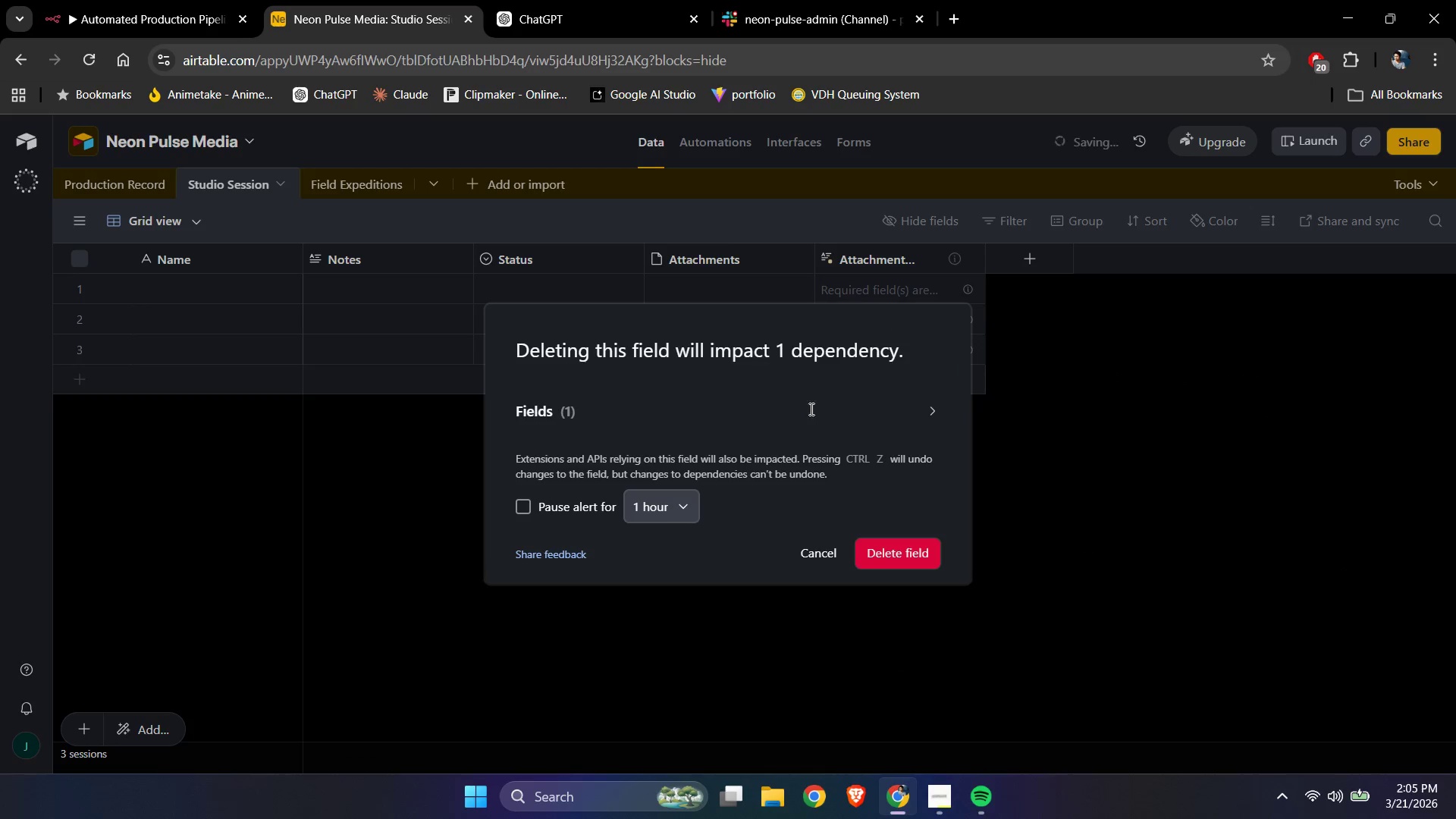 
left_click([905, 554])
 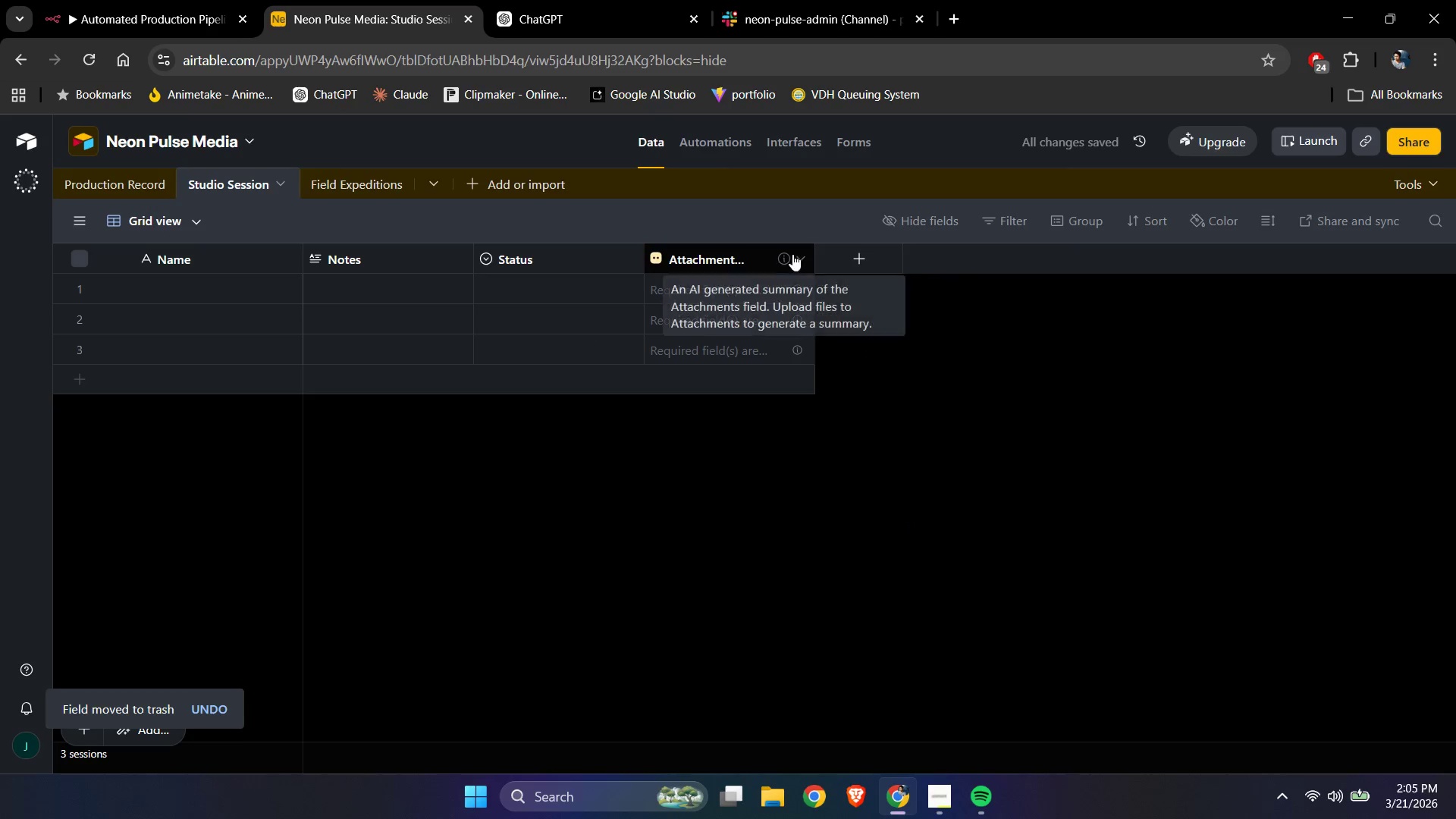 
scroll: coordinate [788, 548], scroll_direction: down, amount: 4.0
 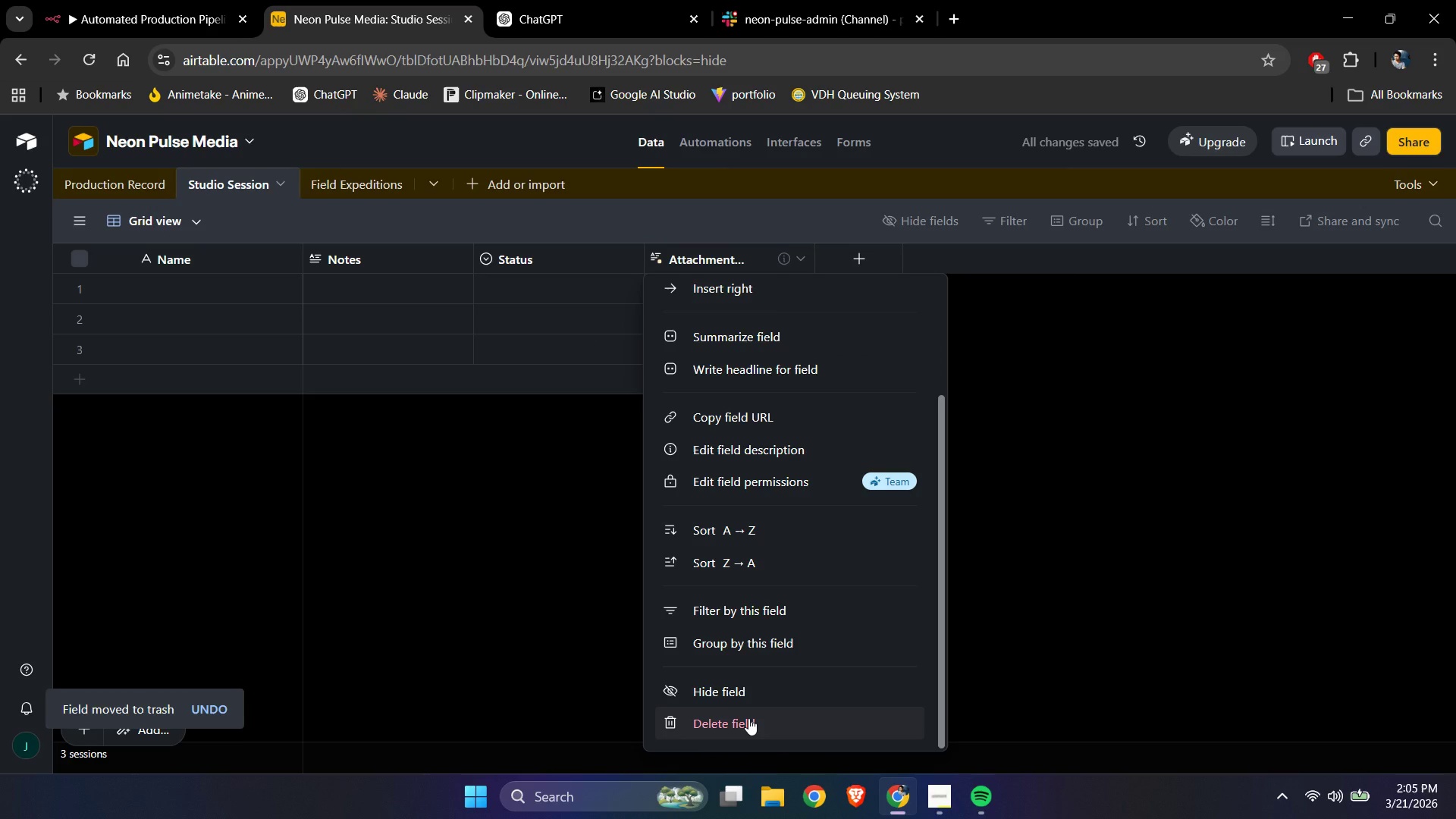 
left_click([748, 718])
 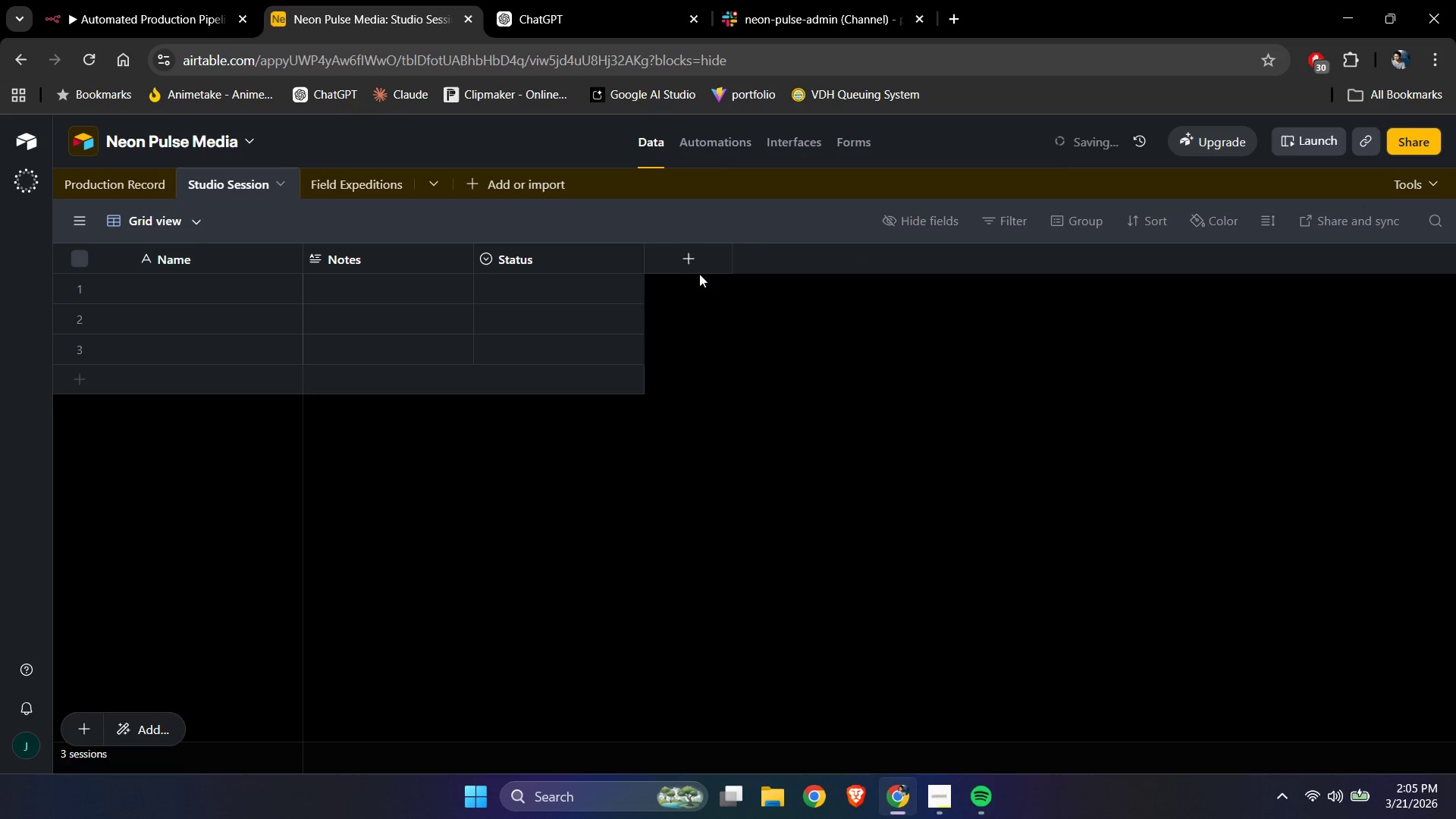 
left_click([705, 248])
 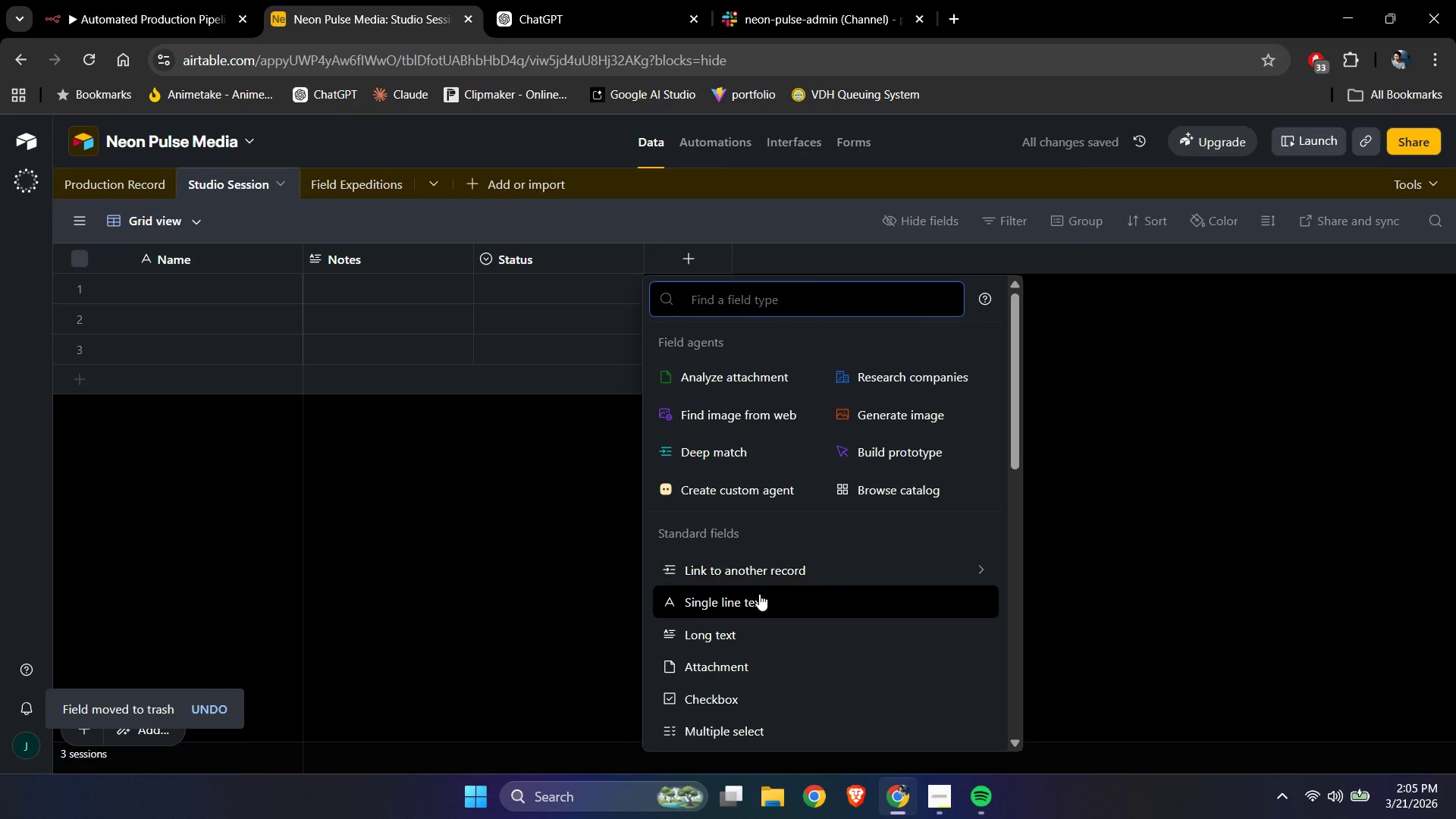 
left_click([754, 632])
 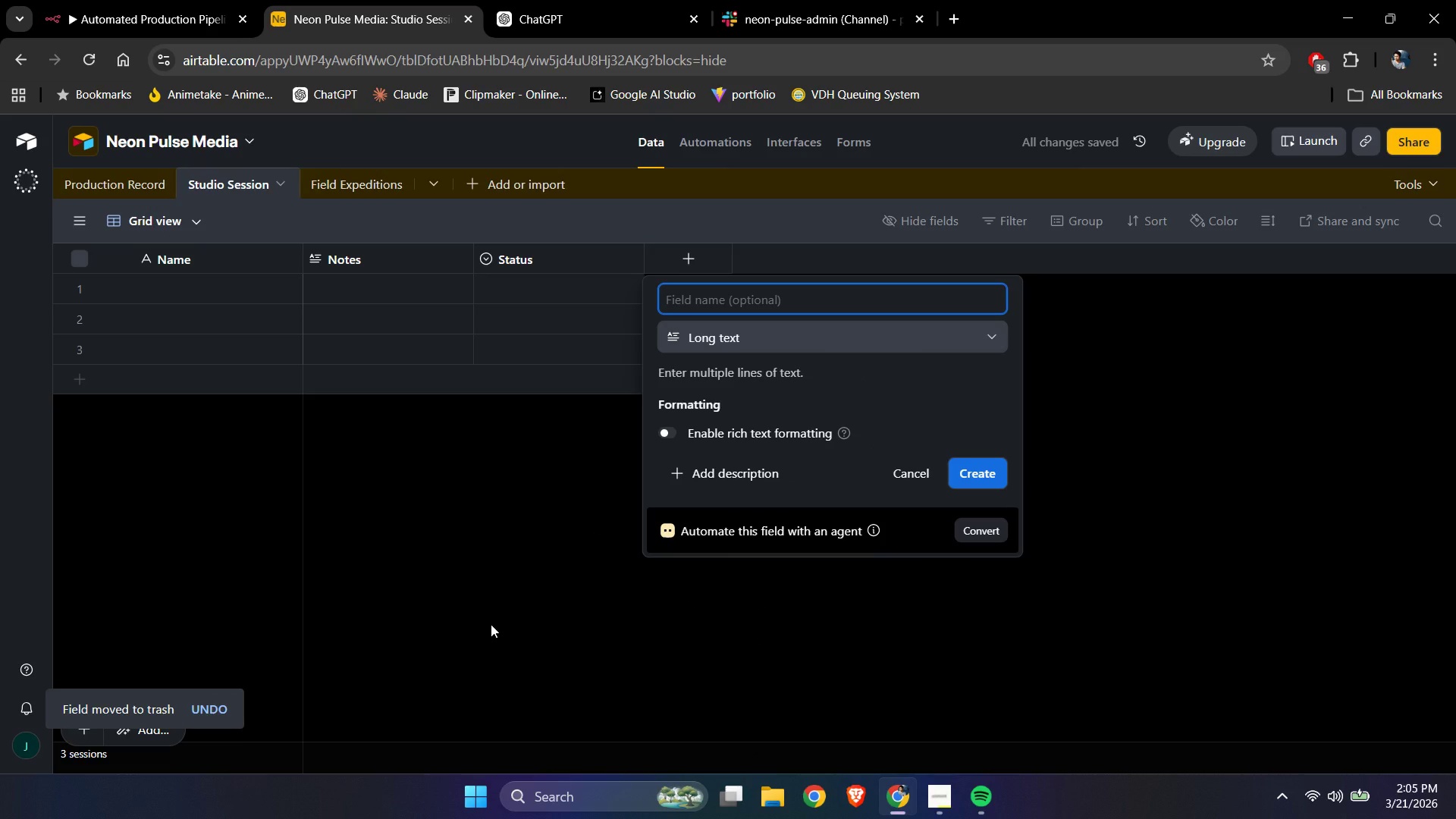 
type(Project ID)
 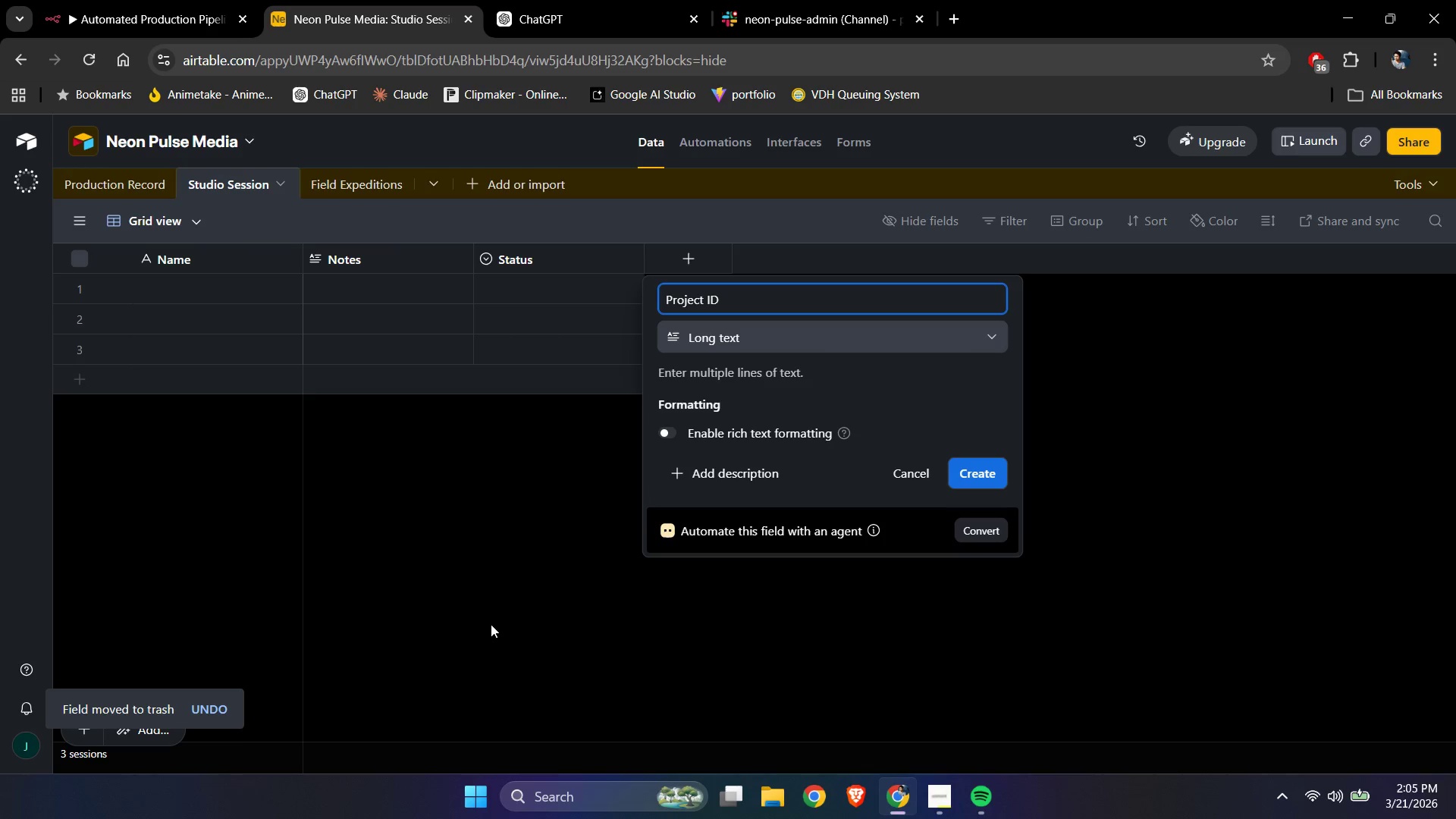 
left_click([964, 465])
 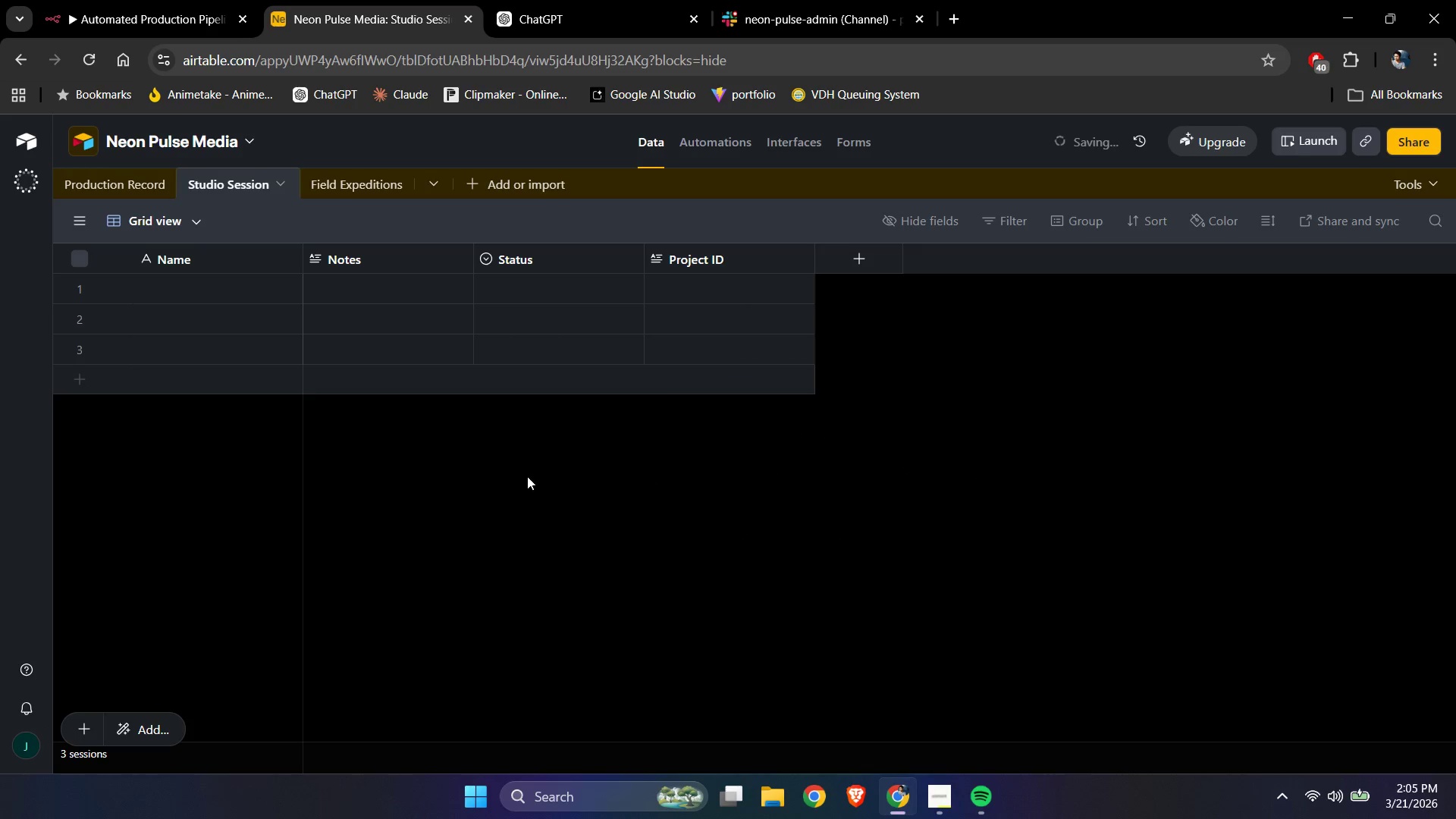 
left_click([529, 472])
 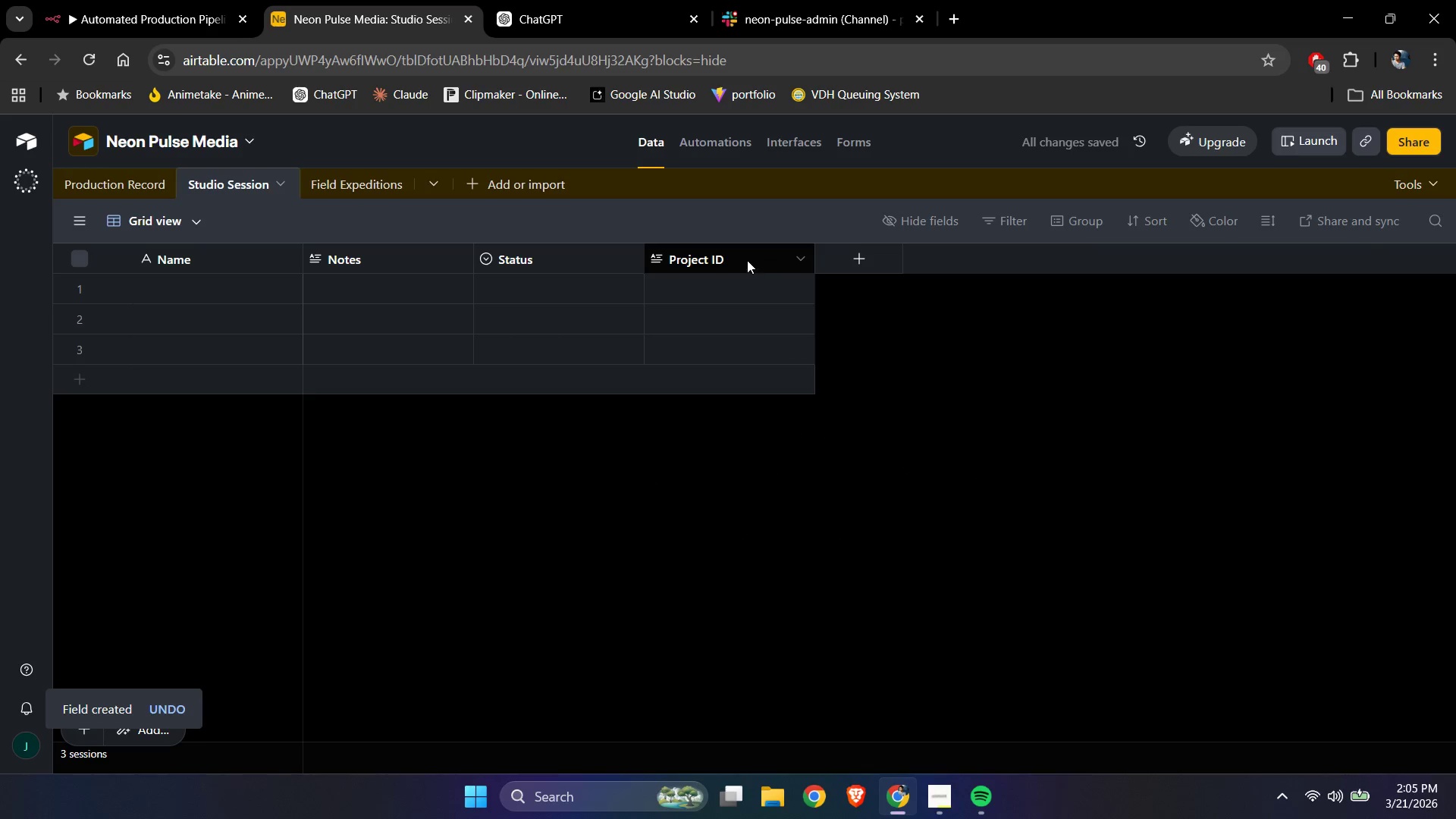 
left_click_drag(start_coordinate=[747, 259], to_coordinate=[150, 254])
 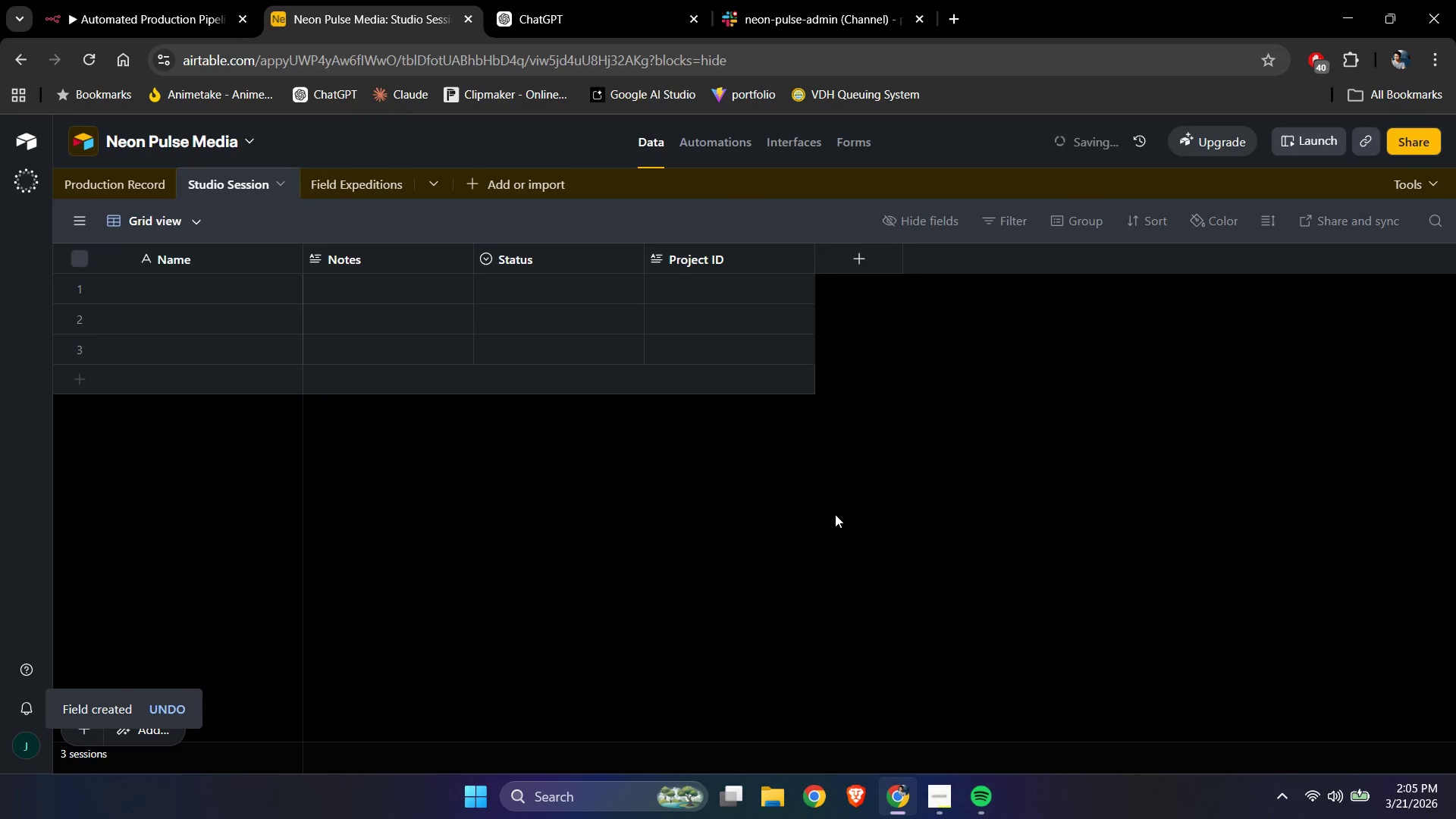 
left_click([576, 564])
 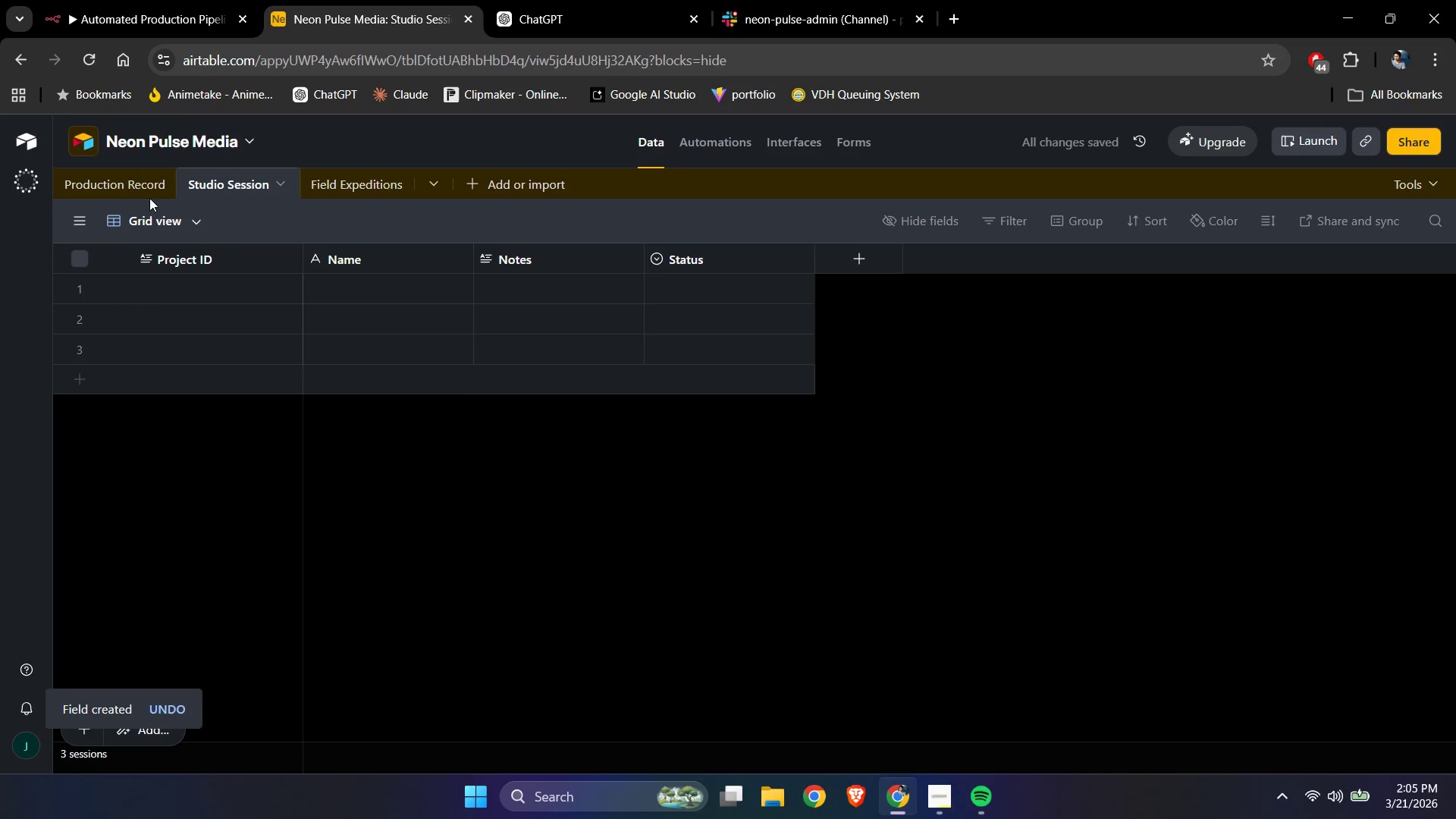 
left_click([124, 187])
 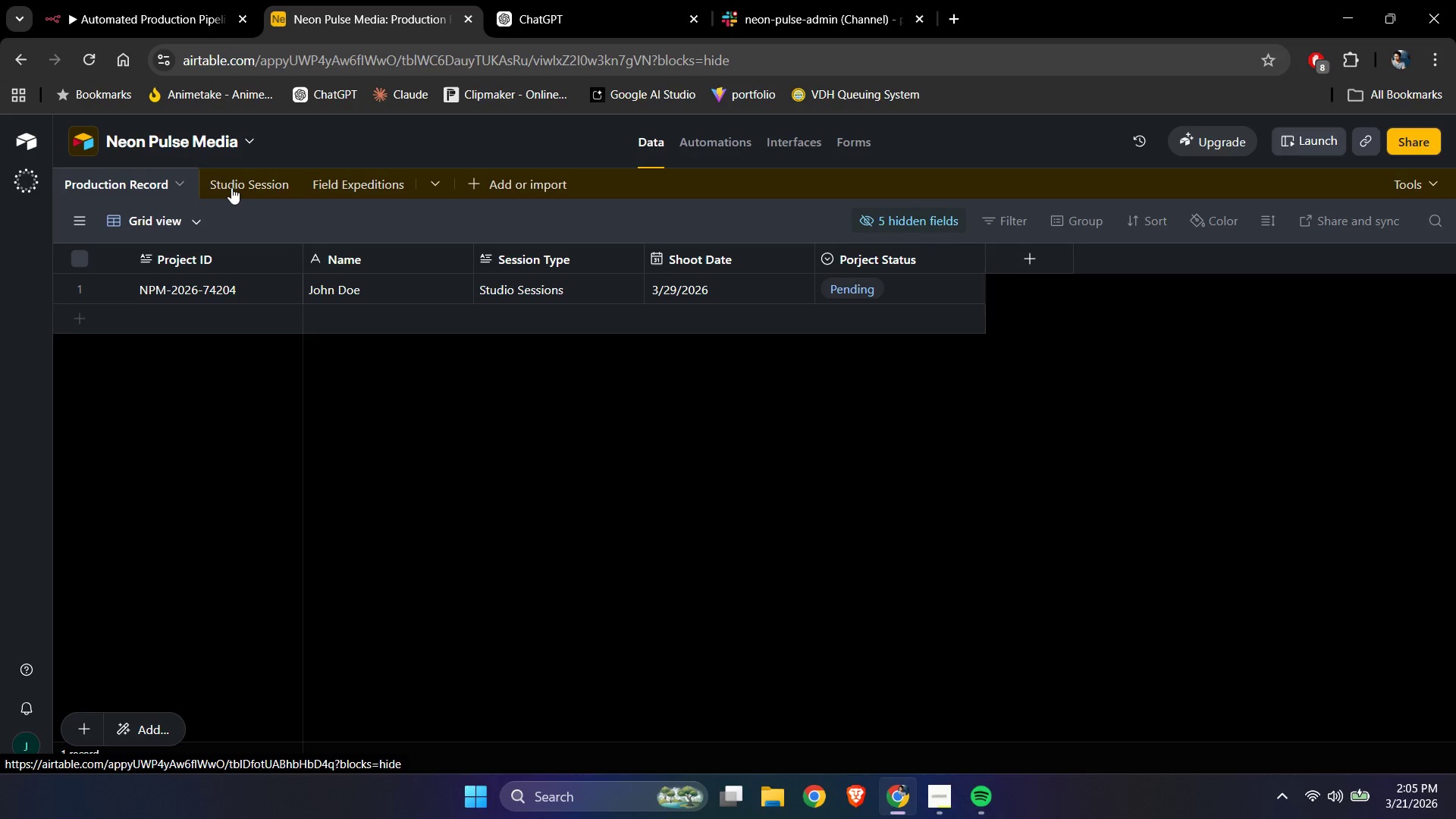 
left_click([231, 187])
 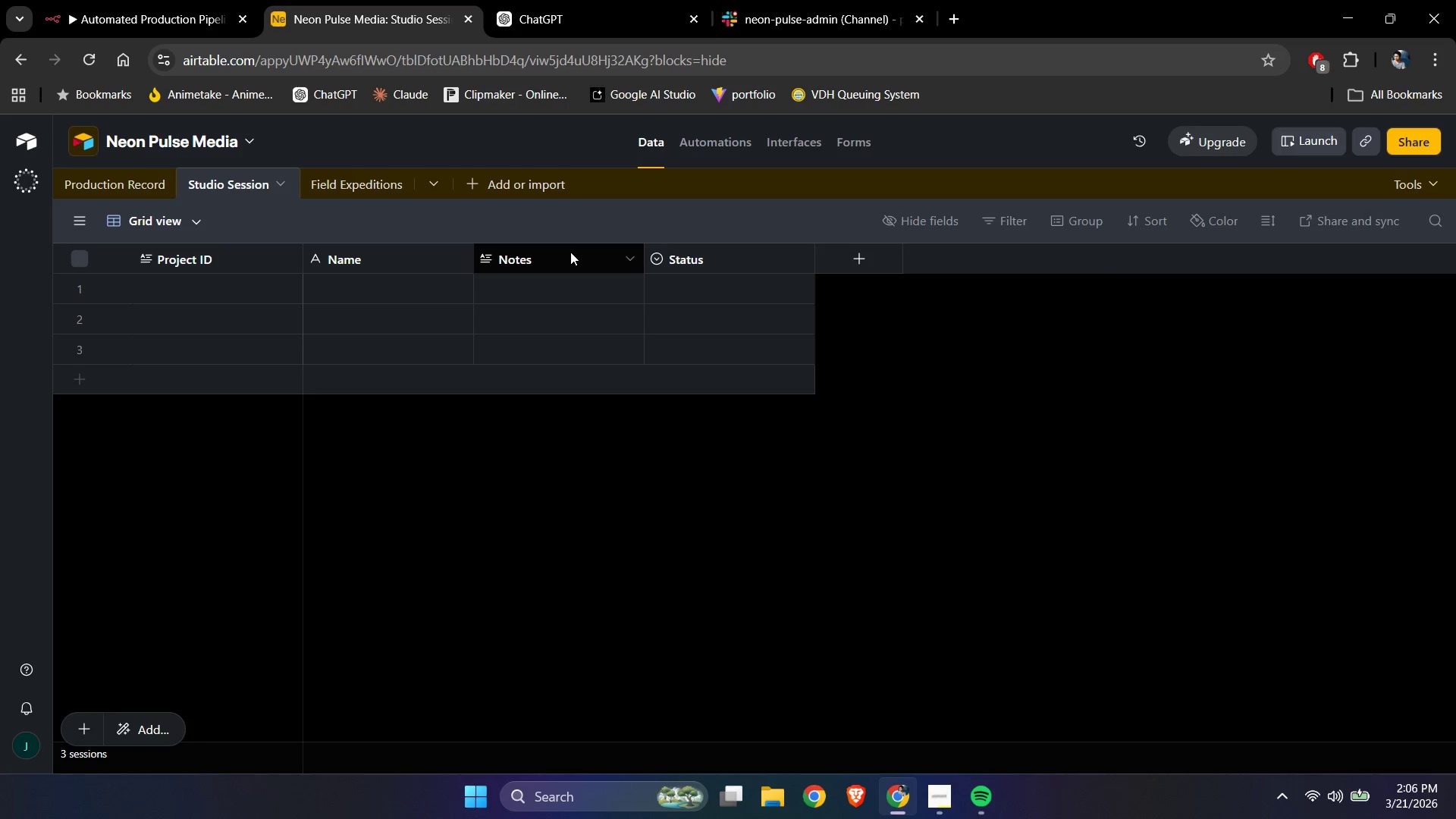 
left_click([629, 256])
 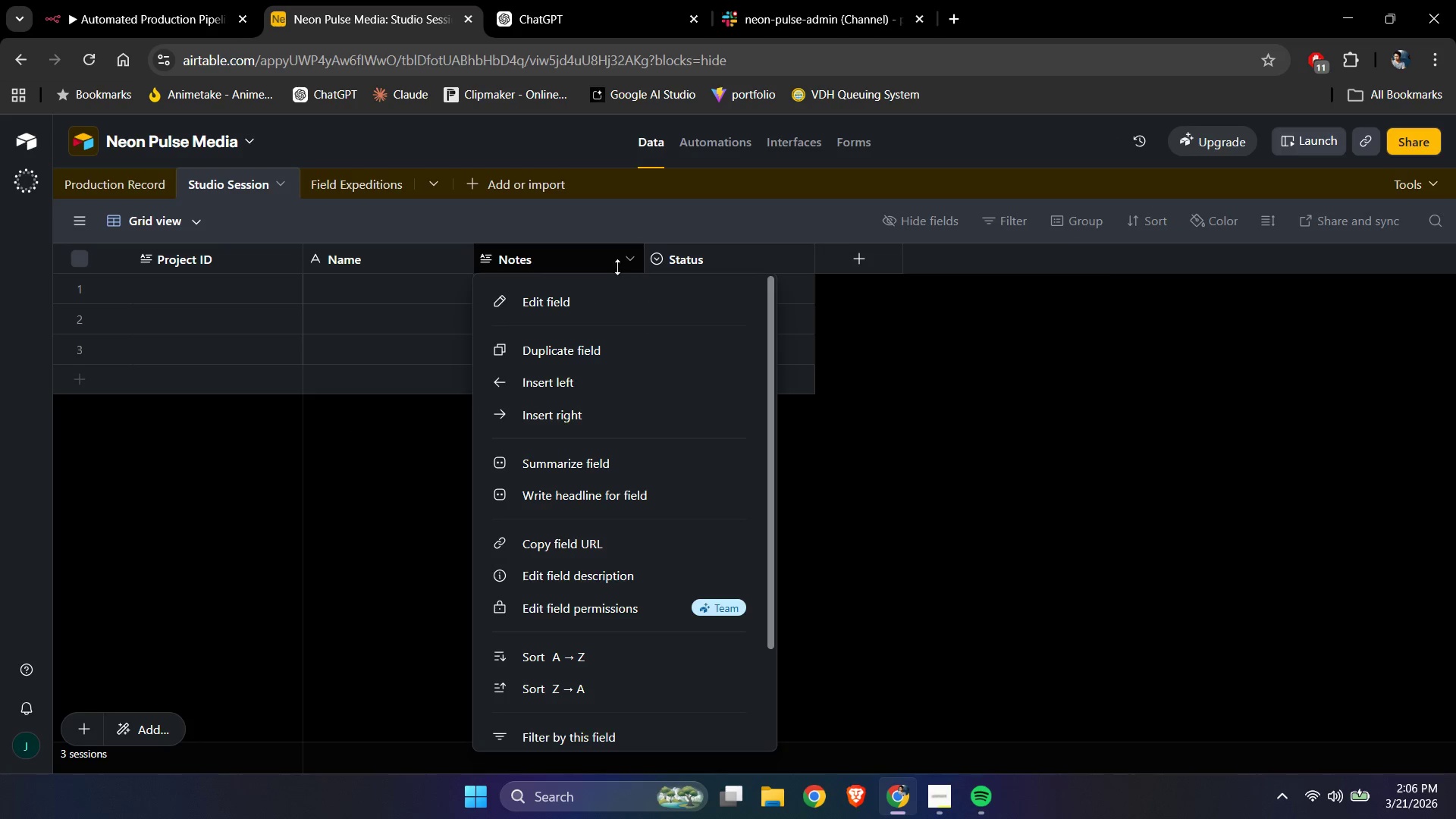 
left_click([590, 291])
 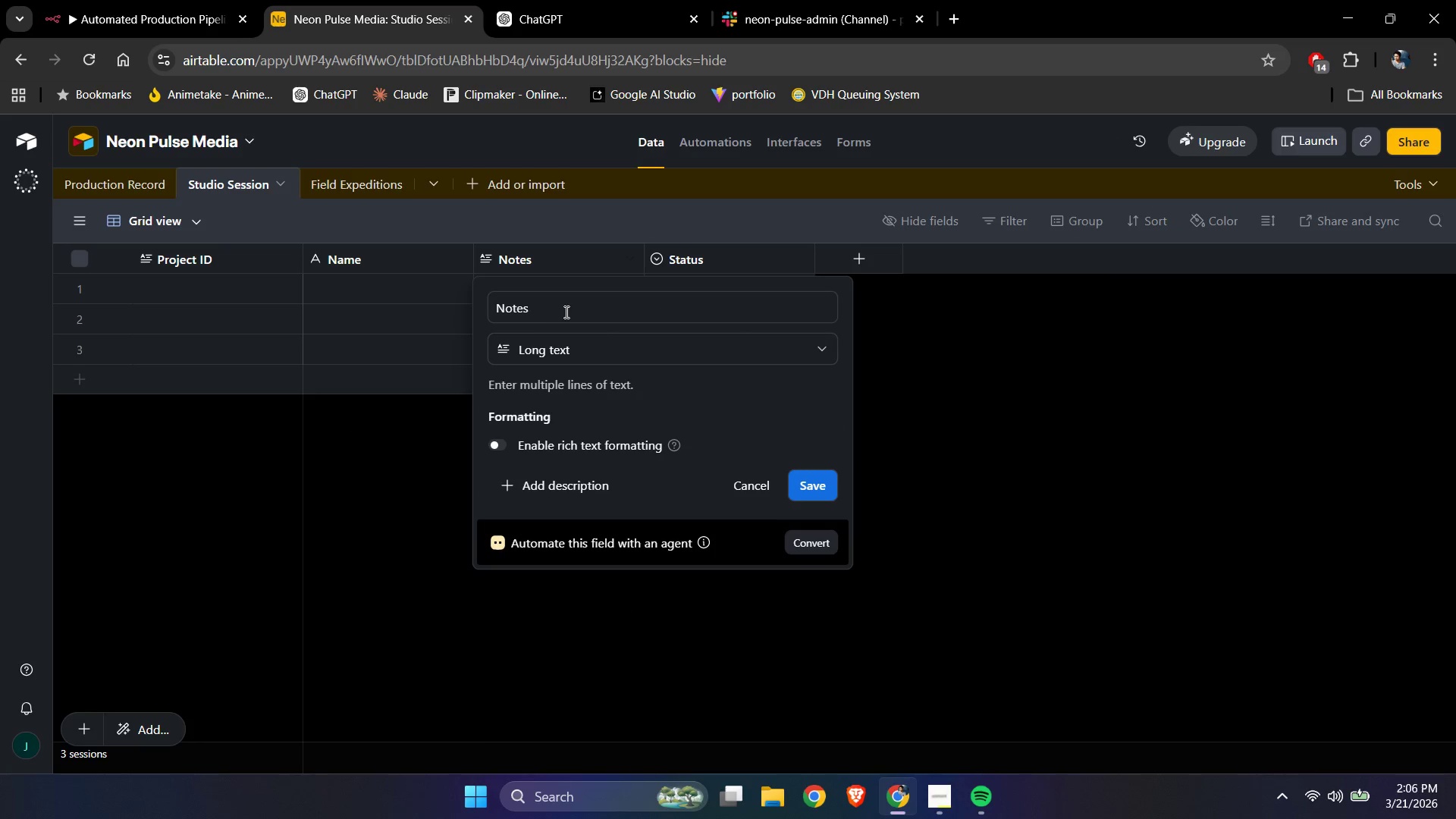 
left_click([565, 312])
 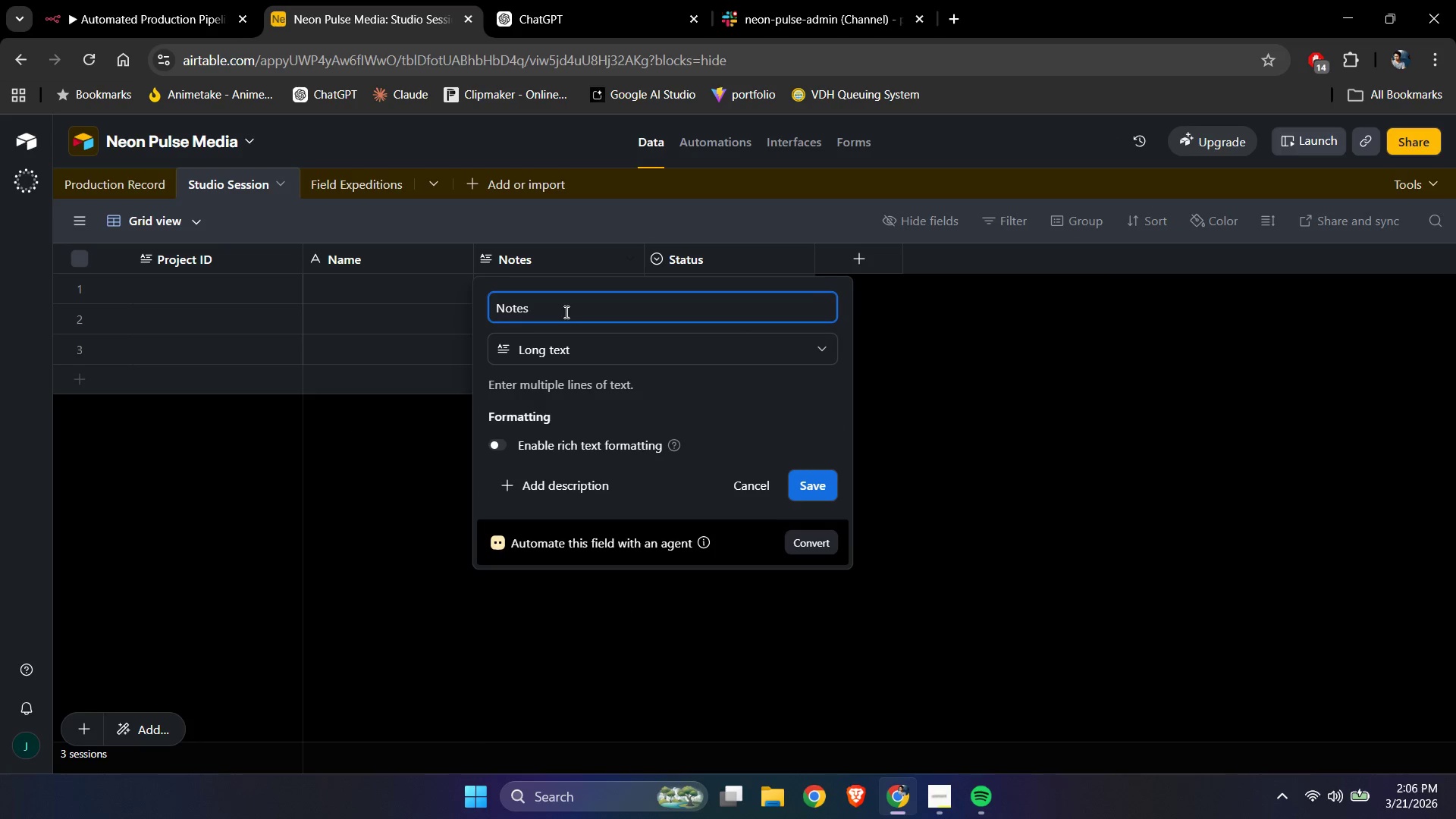 
key(Control+ControlLeft)
 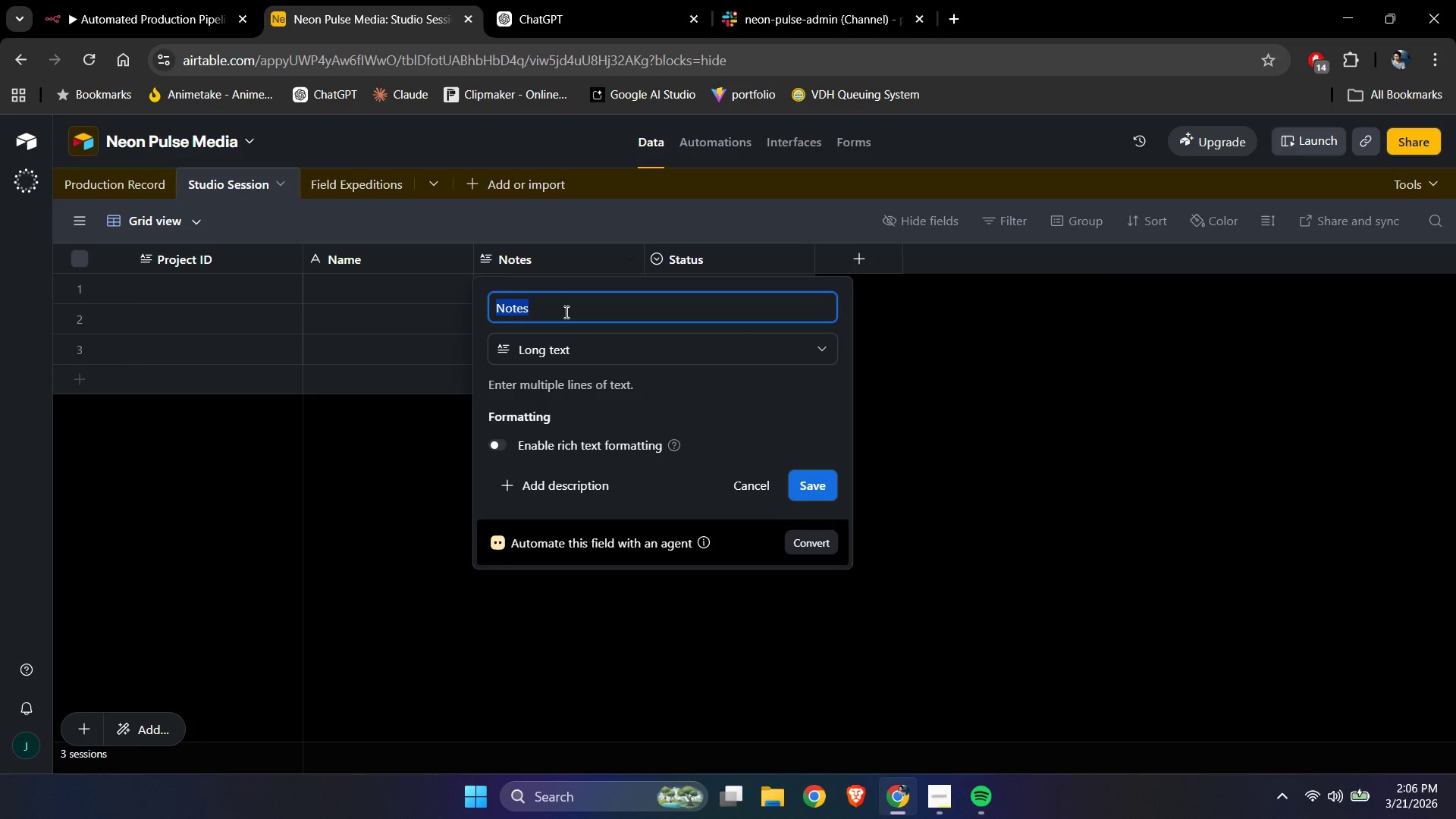 
key(Control+A)
 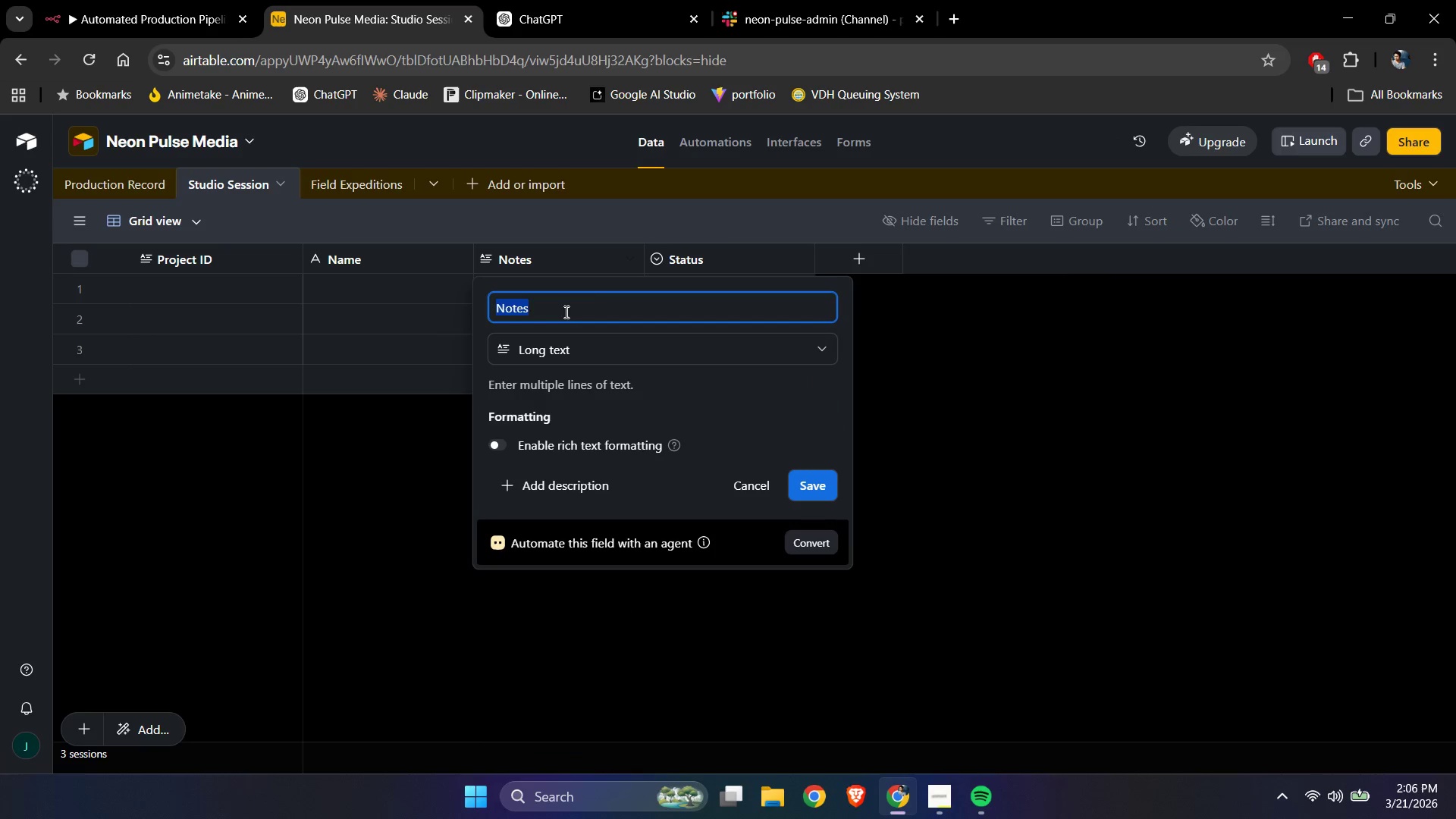 
type(Studio)
 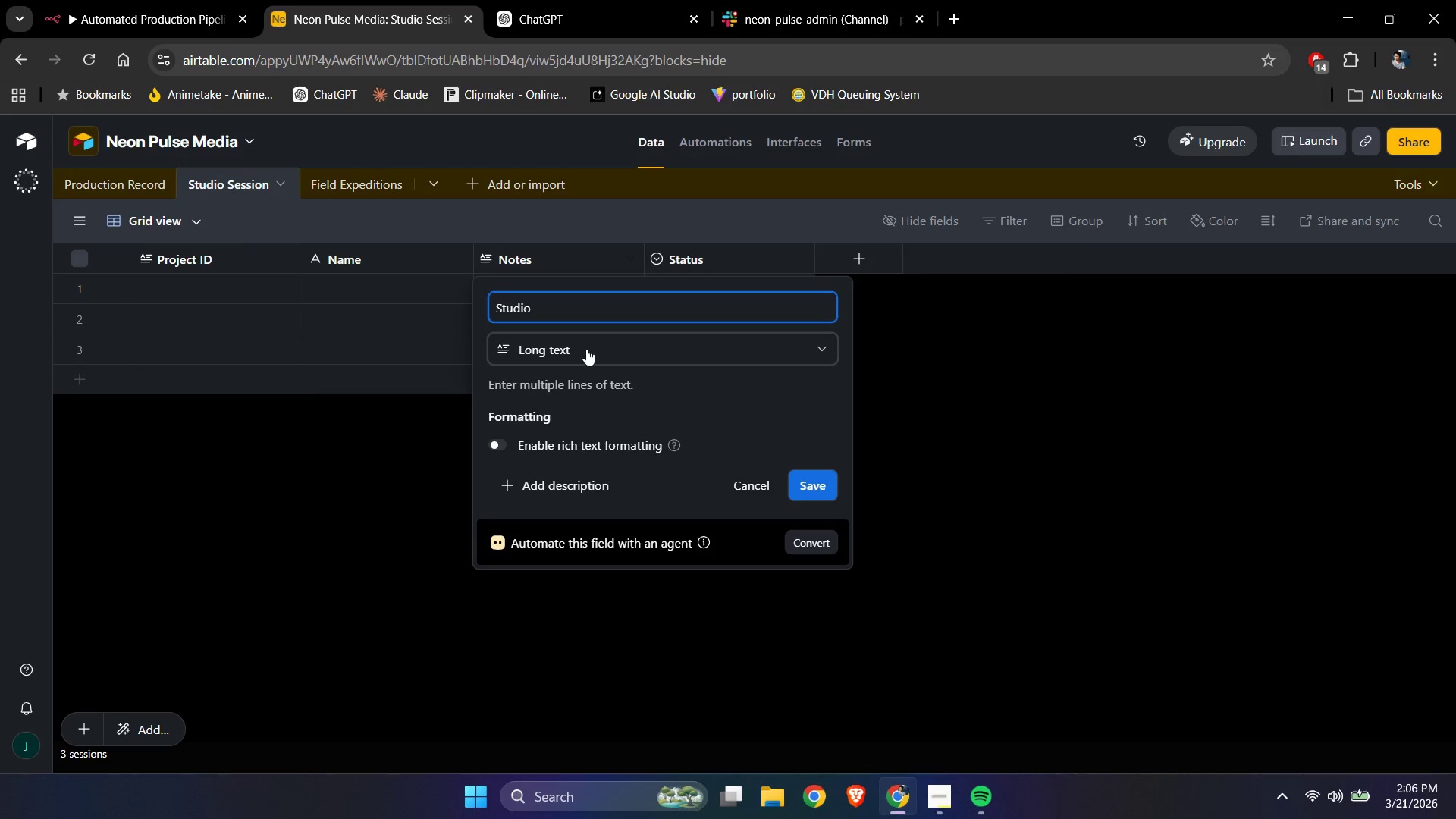 
wait(5.05)
 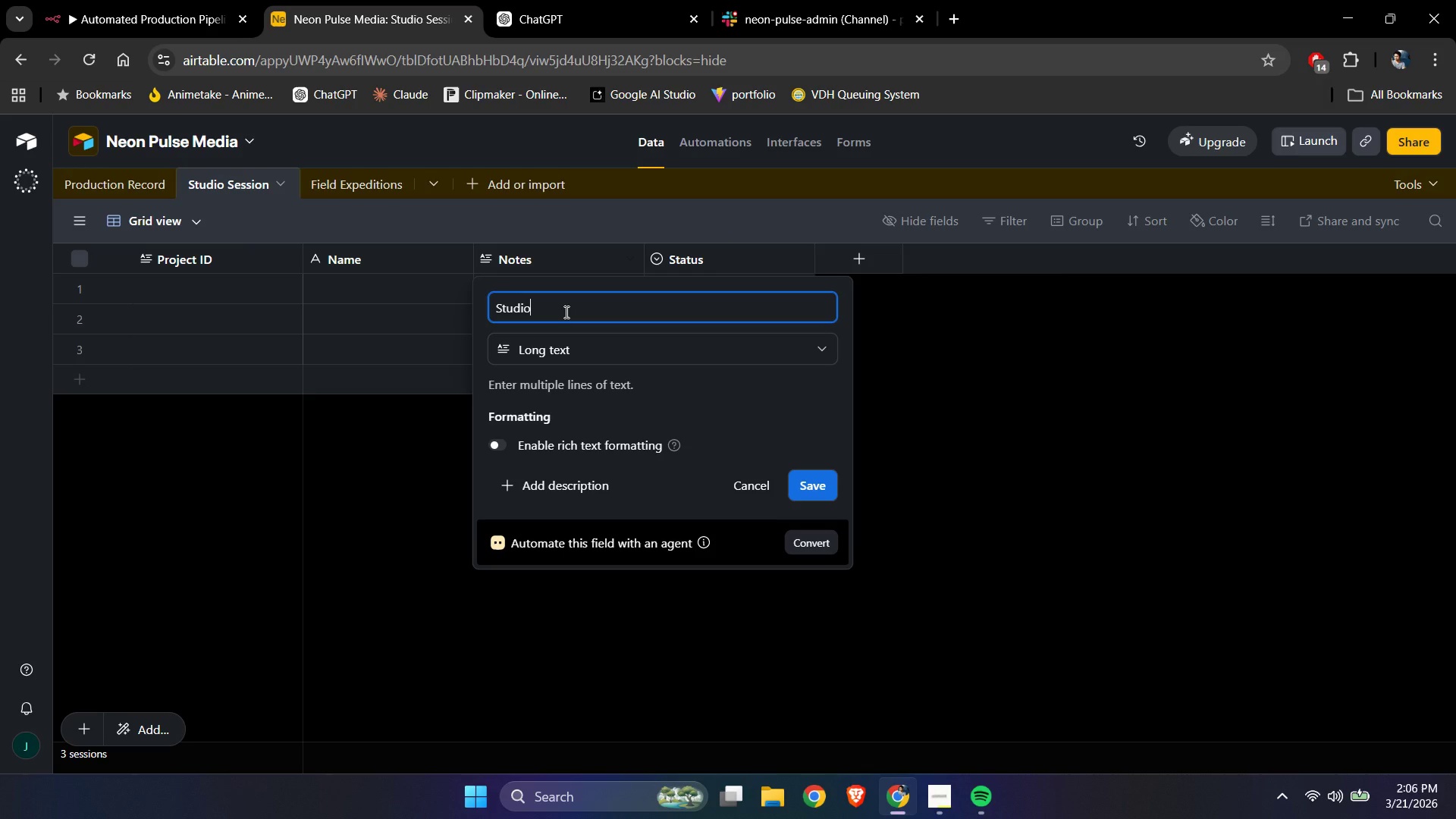 
left_click([586, 349])
 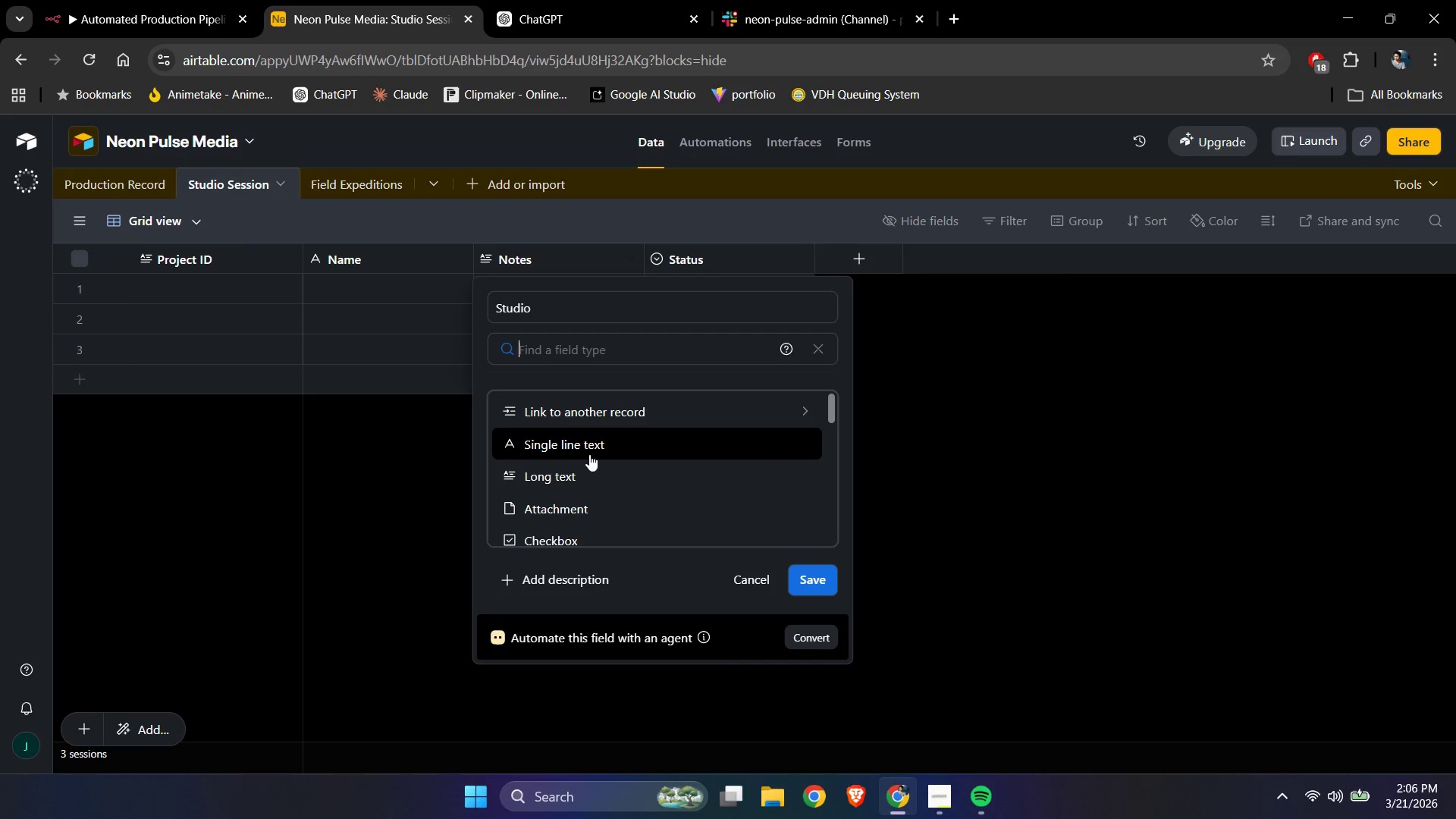 
scroll: coordinate [594, 458], scroll_direction: down, amount: 2.0
 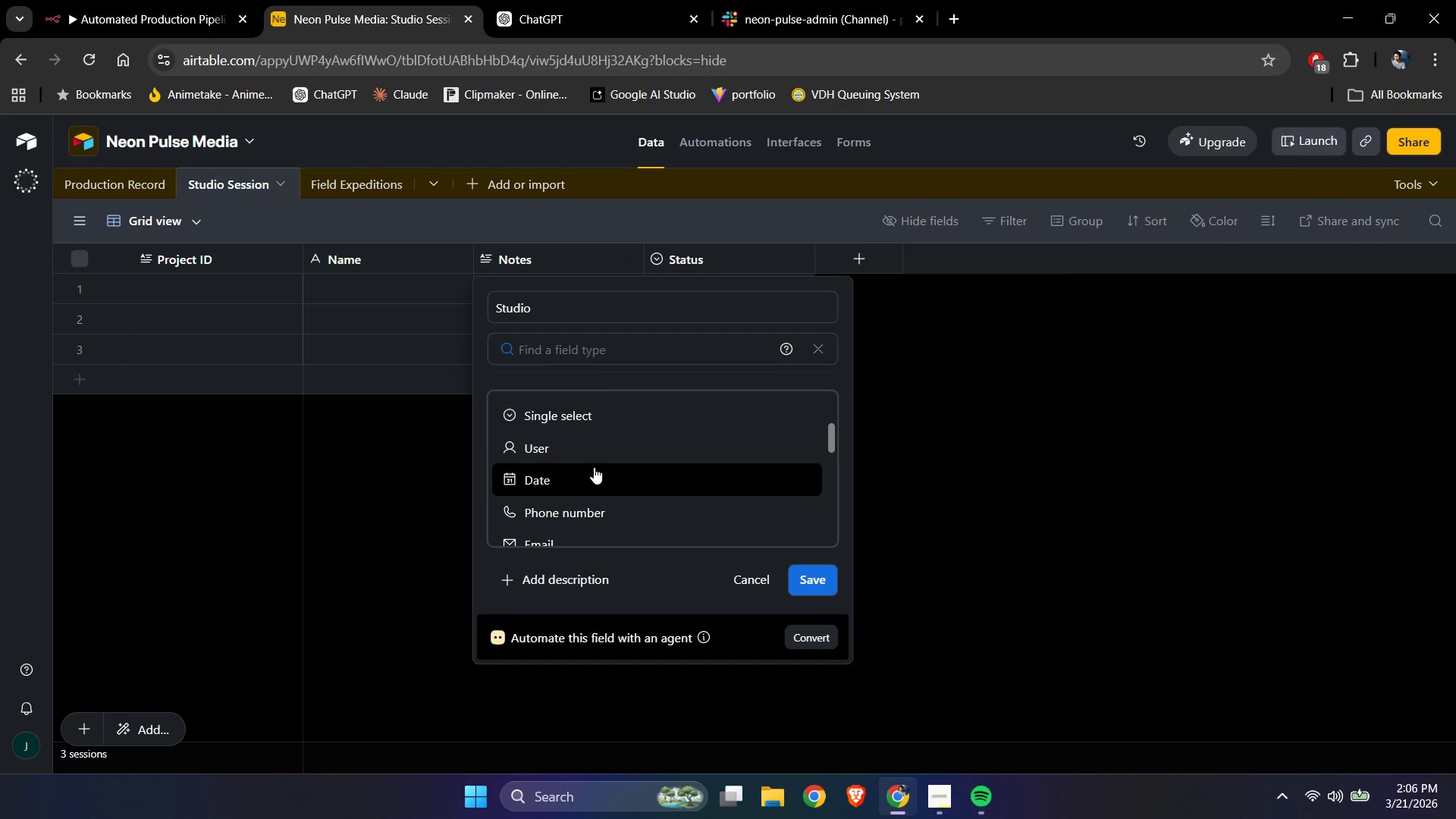 
scroll: coordinate [594, 467], scroll_direction: up, amount: 1.0
 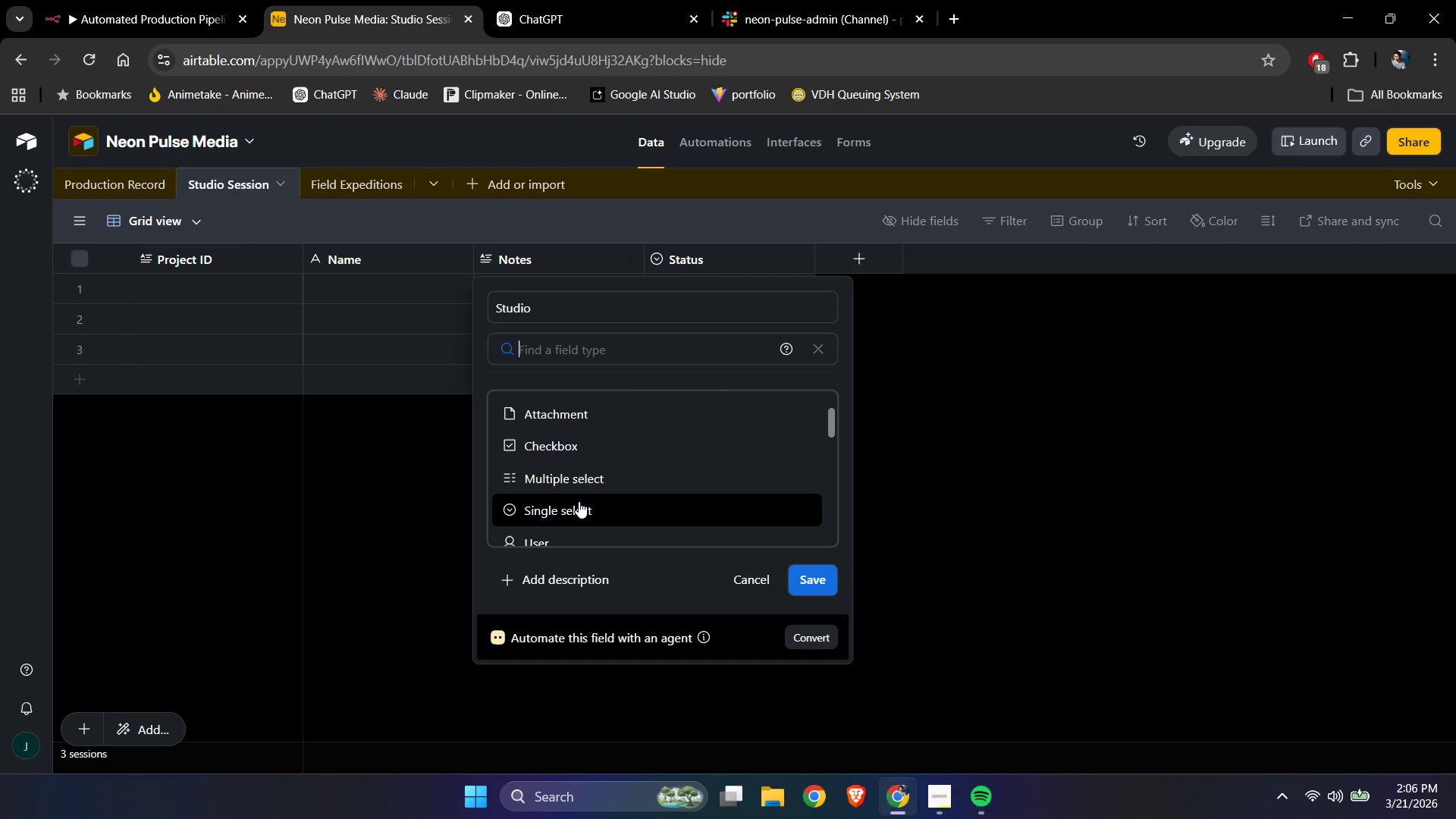 
left_click([579, 501])
 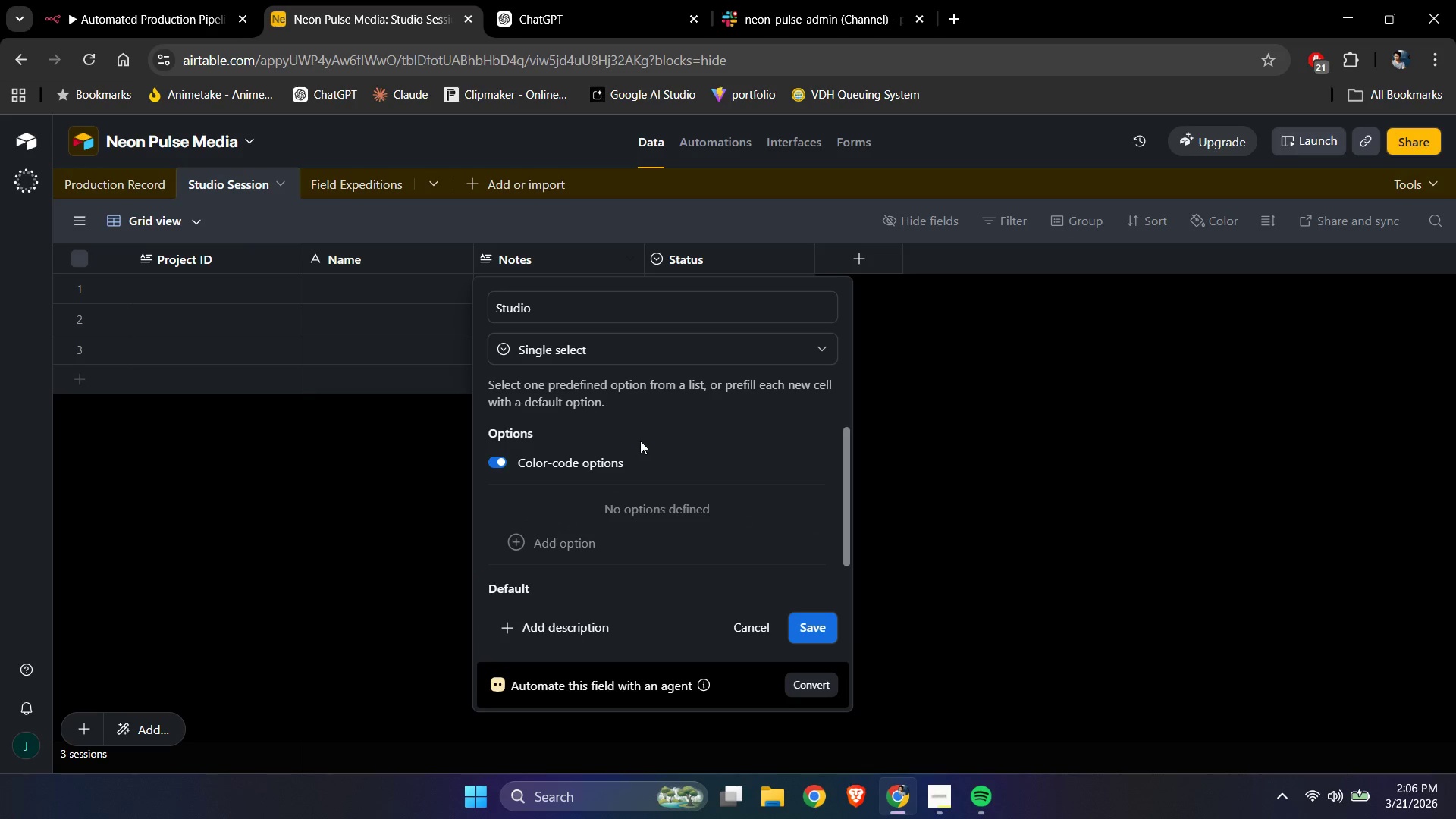 
scroll: coordinate [623, 490], scroll_direction: down, amount: 2.0
 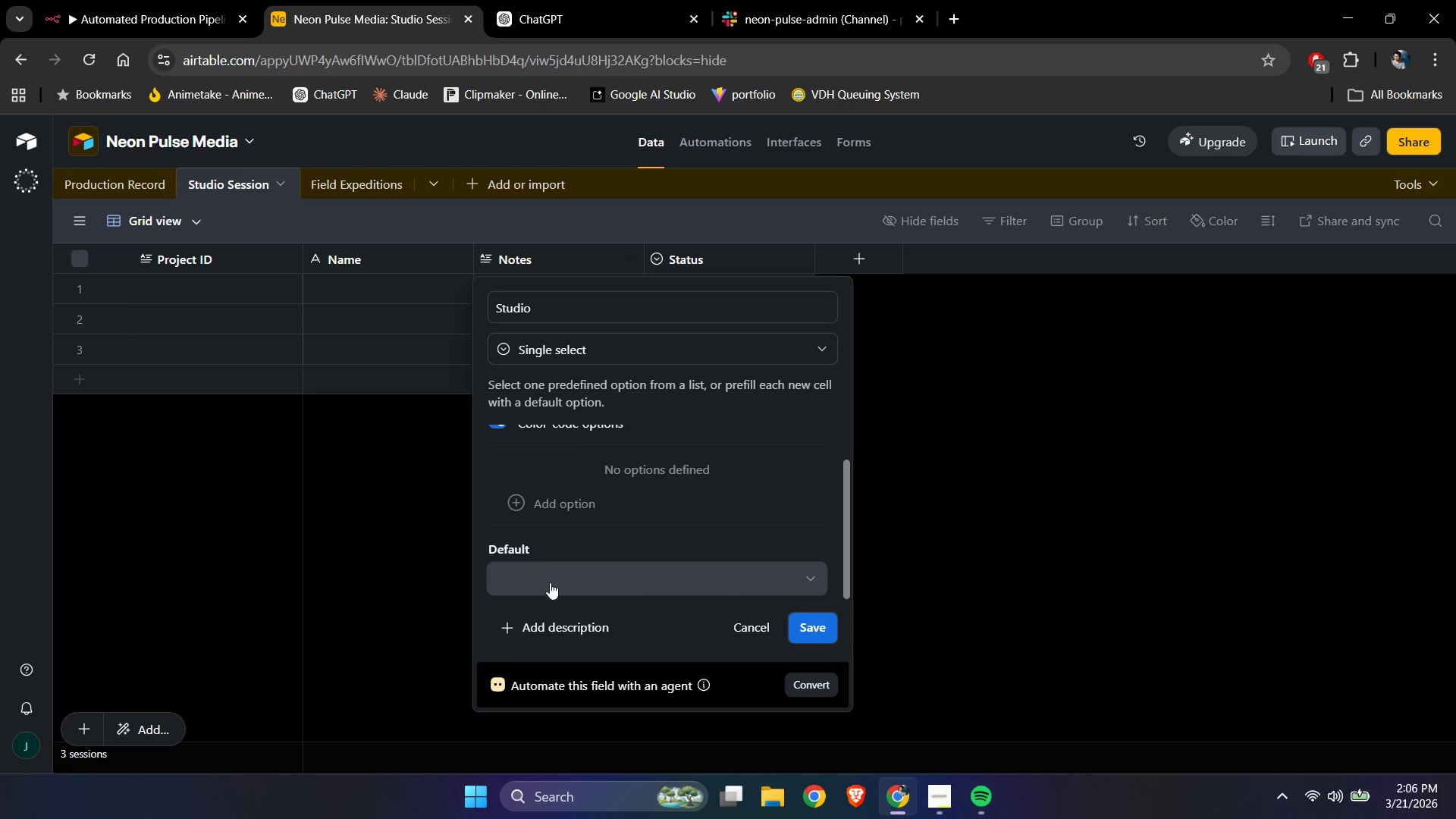 
left_click([548, 585])
 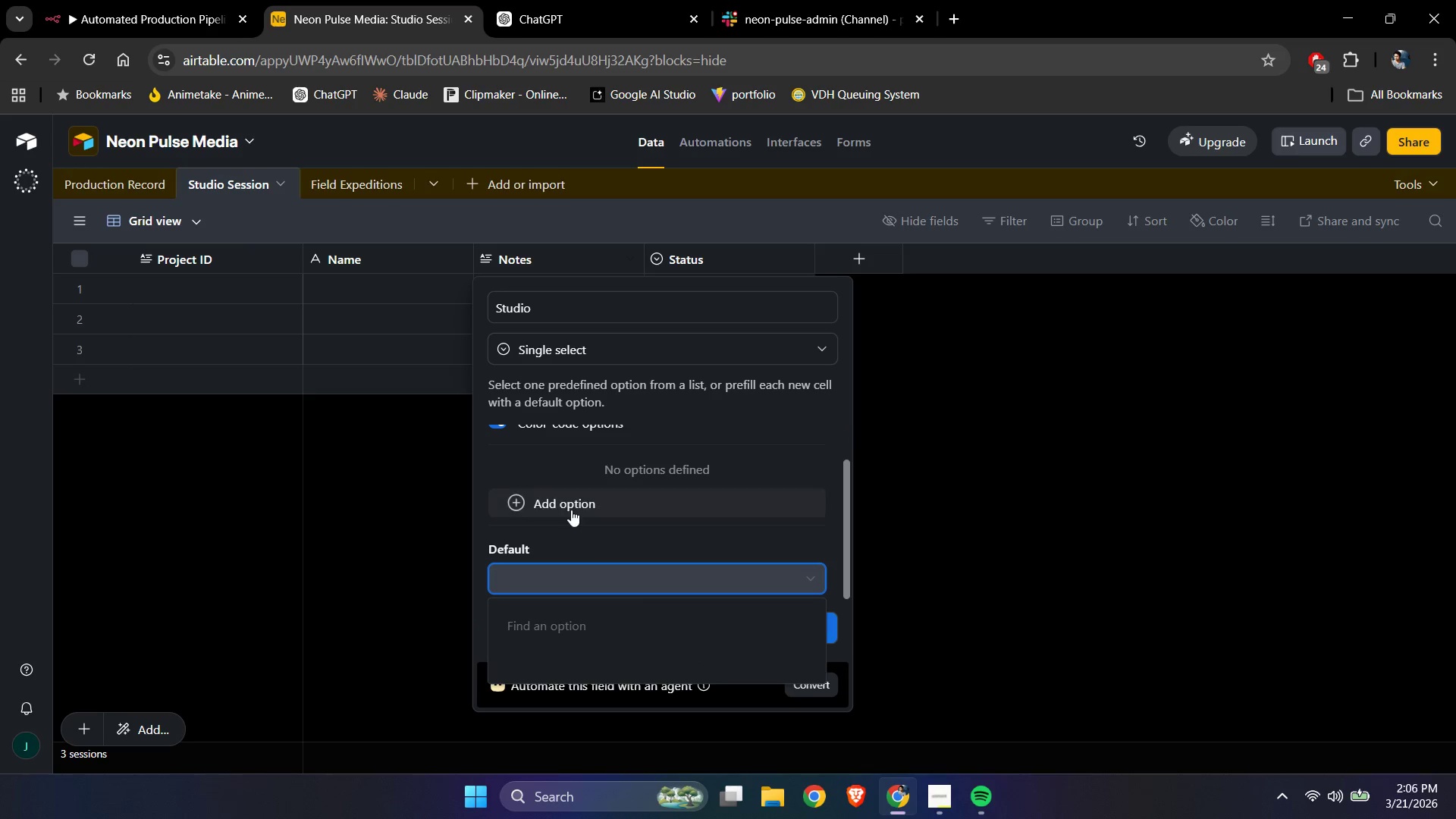 
left_click([571, 507])
 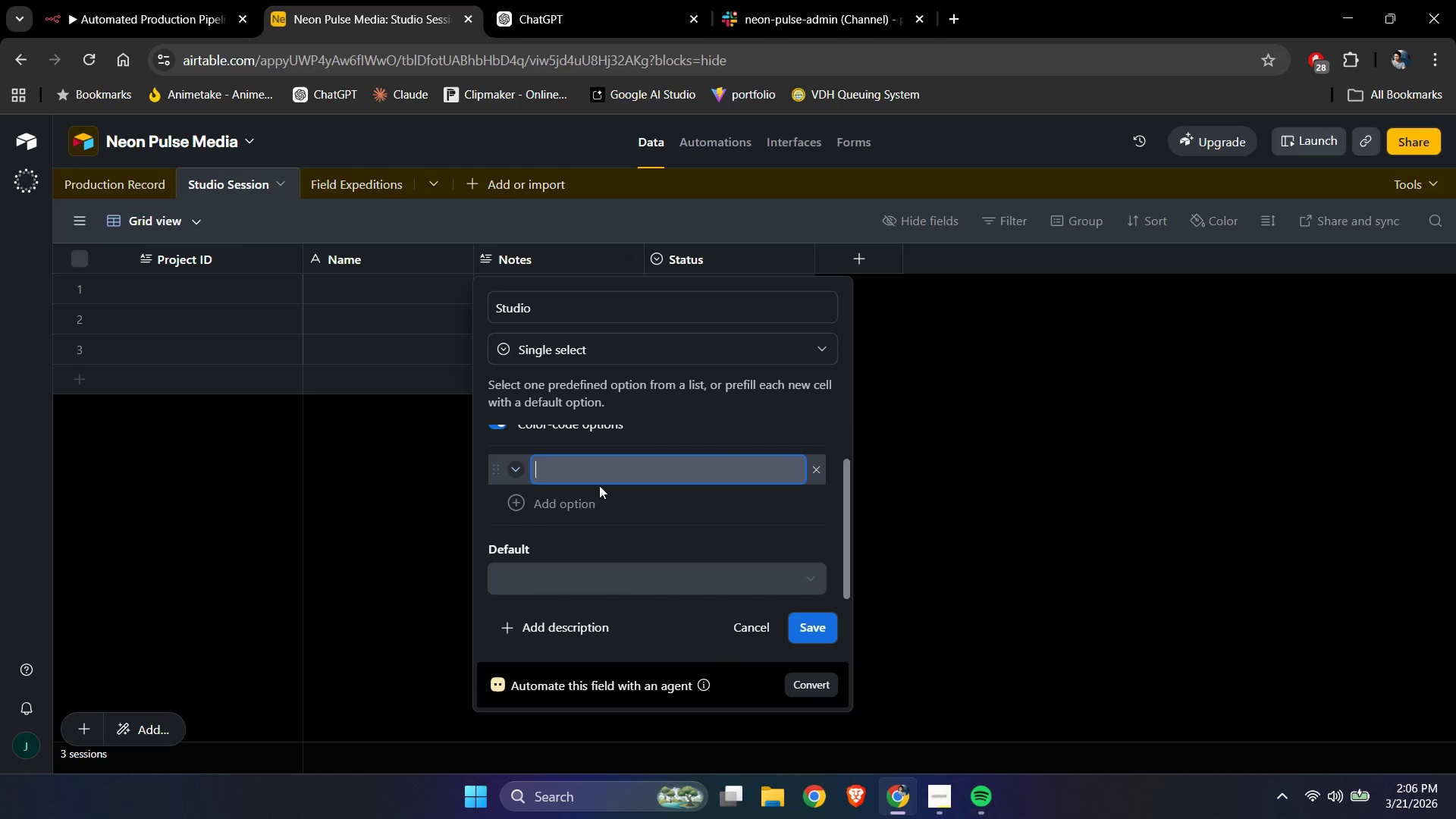 
scroll: coordinate [599, 485], scroll_direction: up, amount: 1.0
 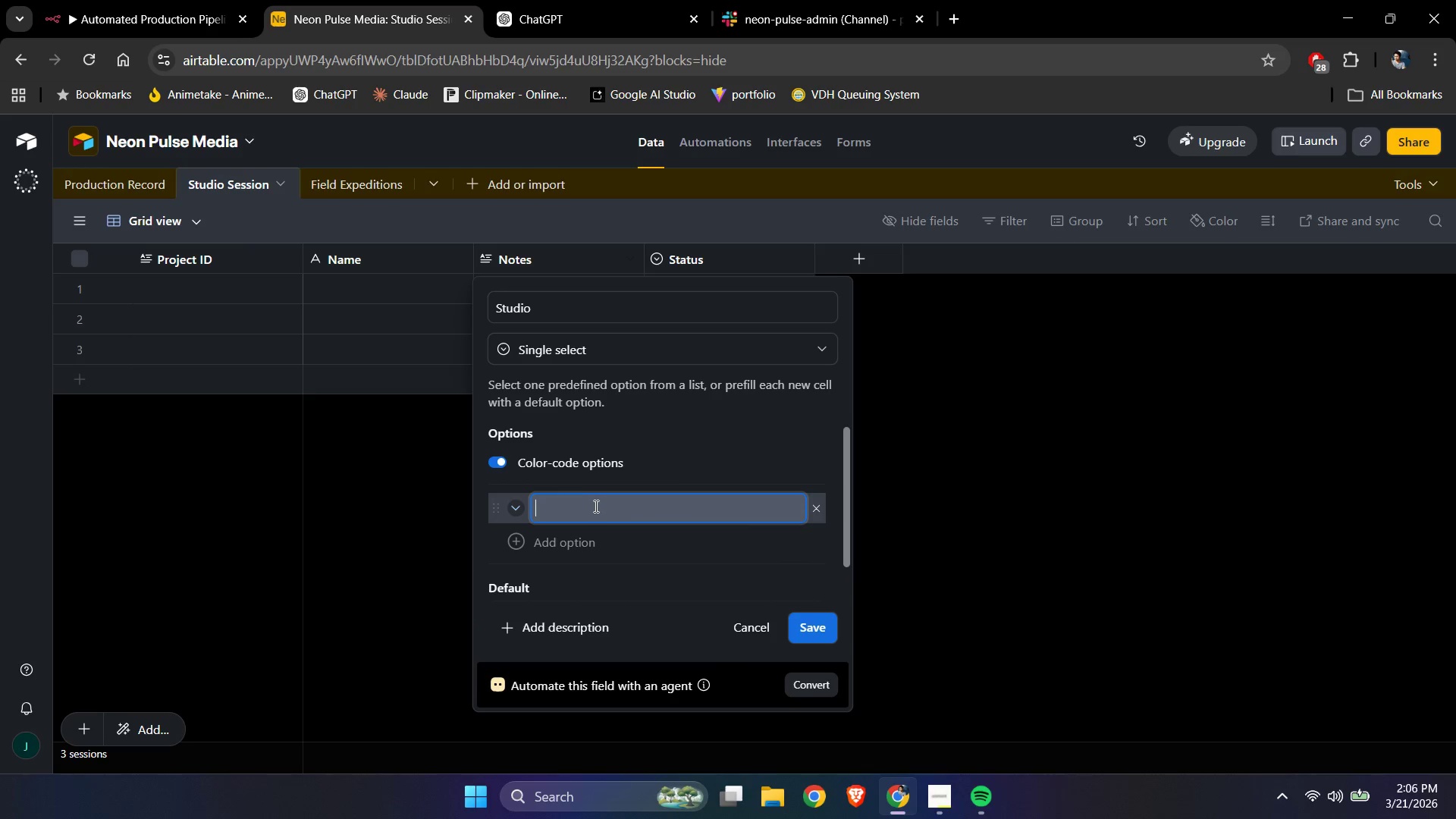 
left_click([595, 506])
 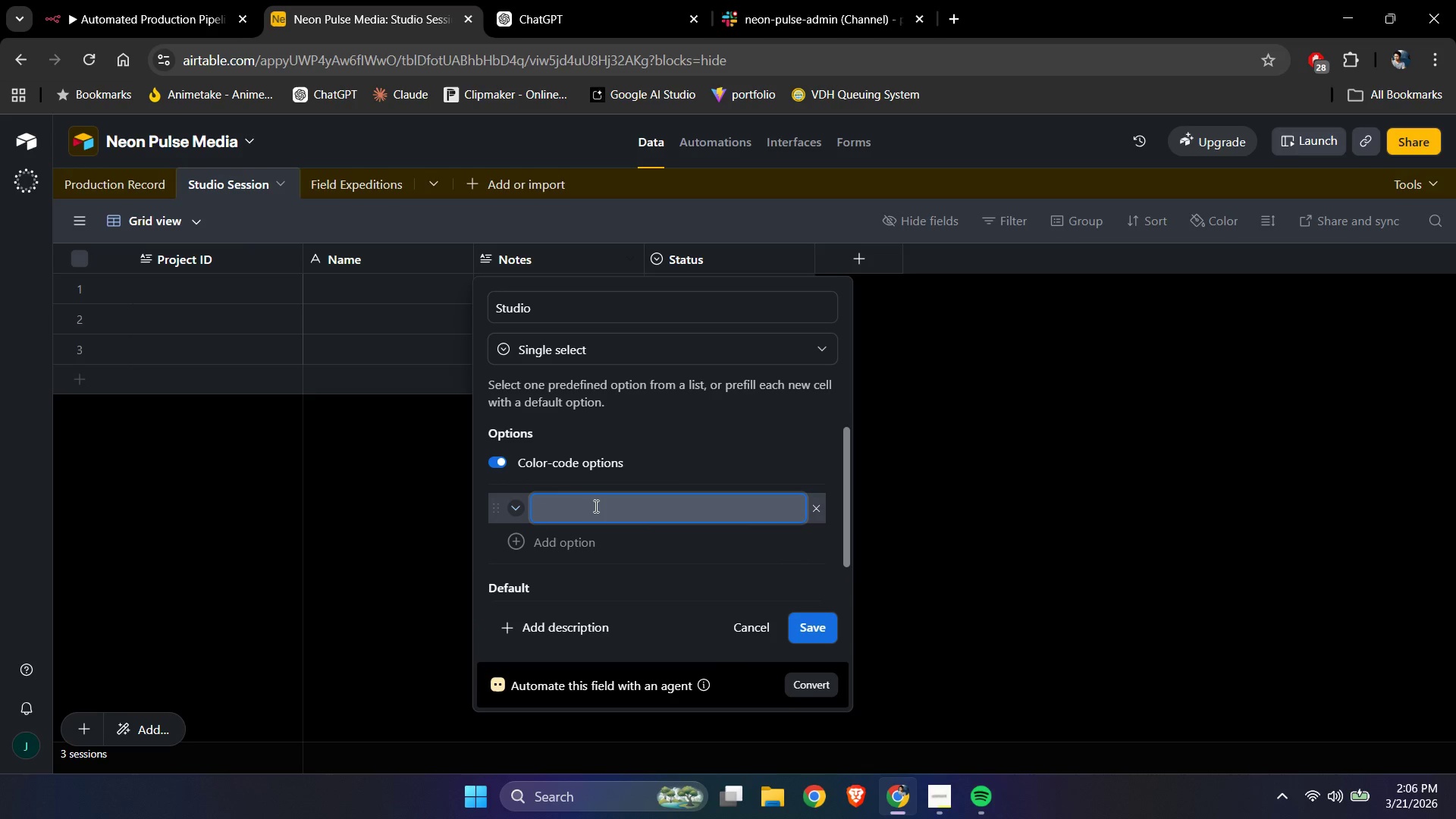 
type(Studio A)
 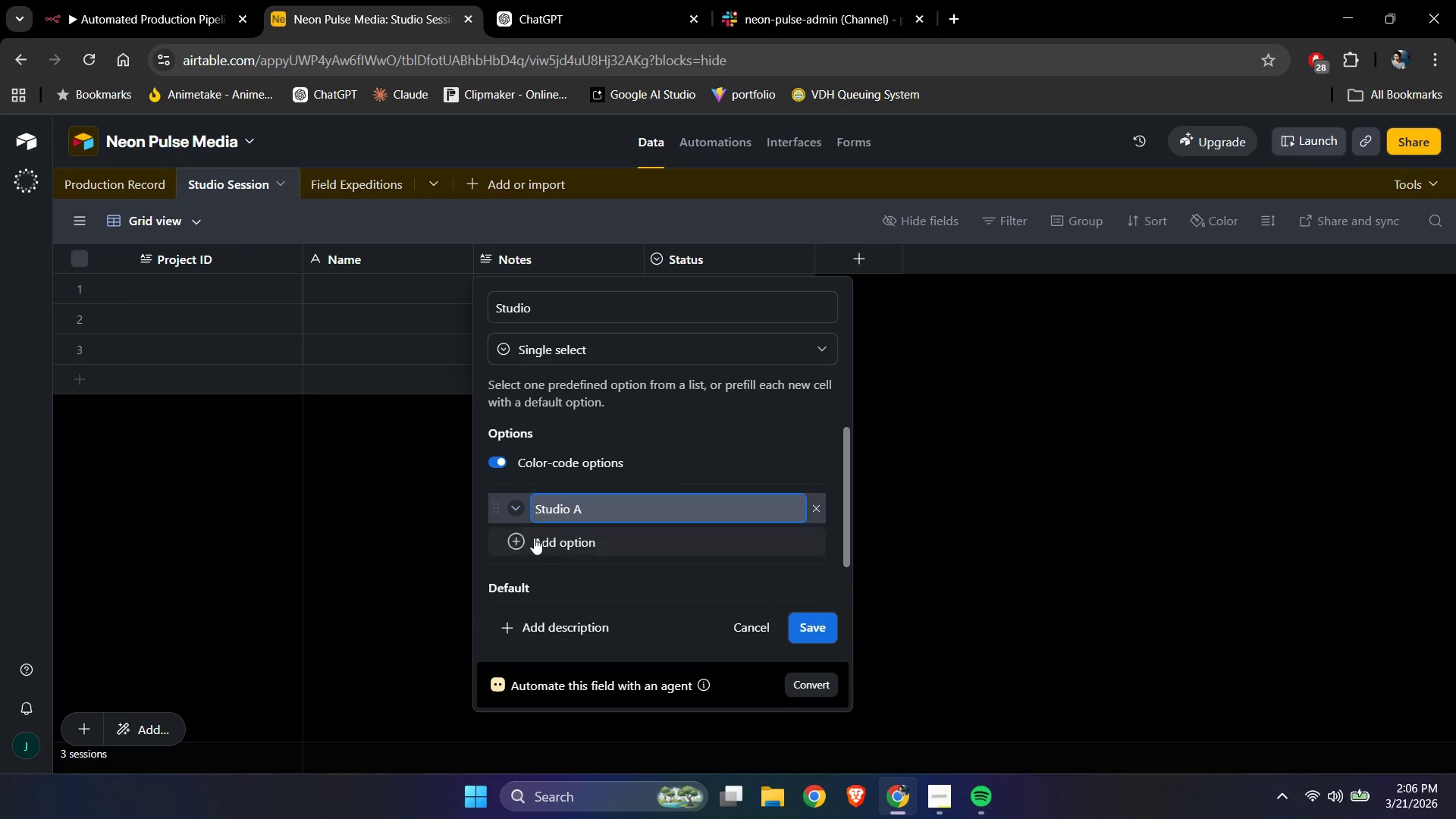 
left_click([523, 544])
 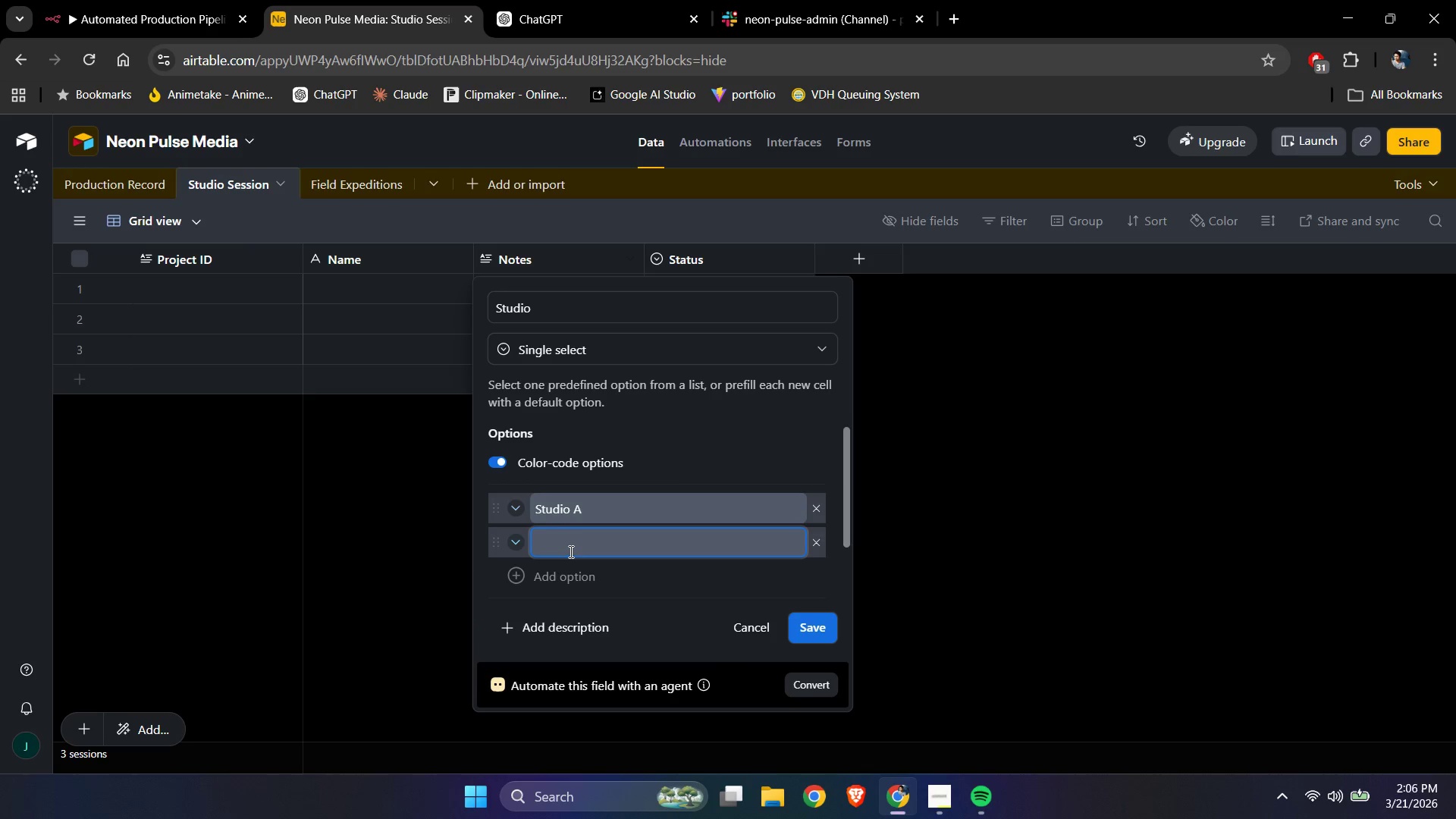 
left_click([570, 551])
 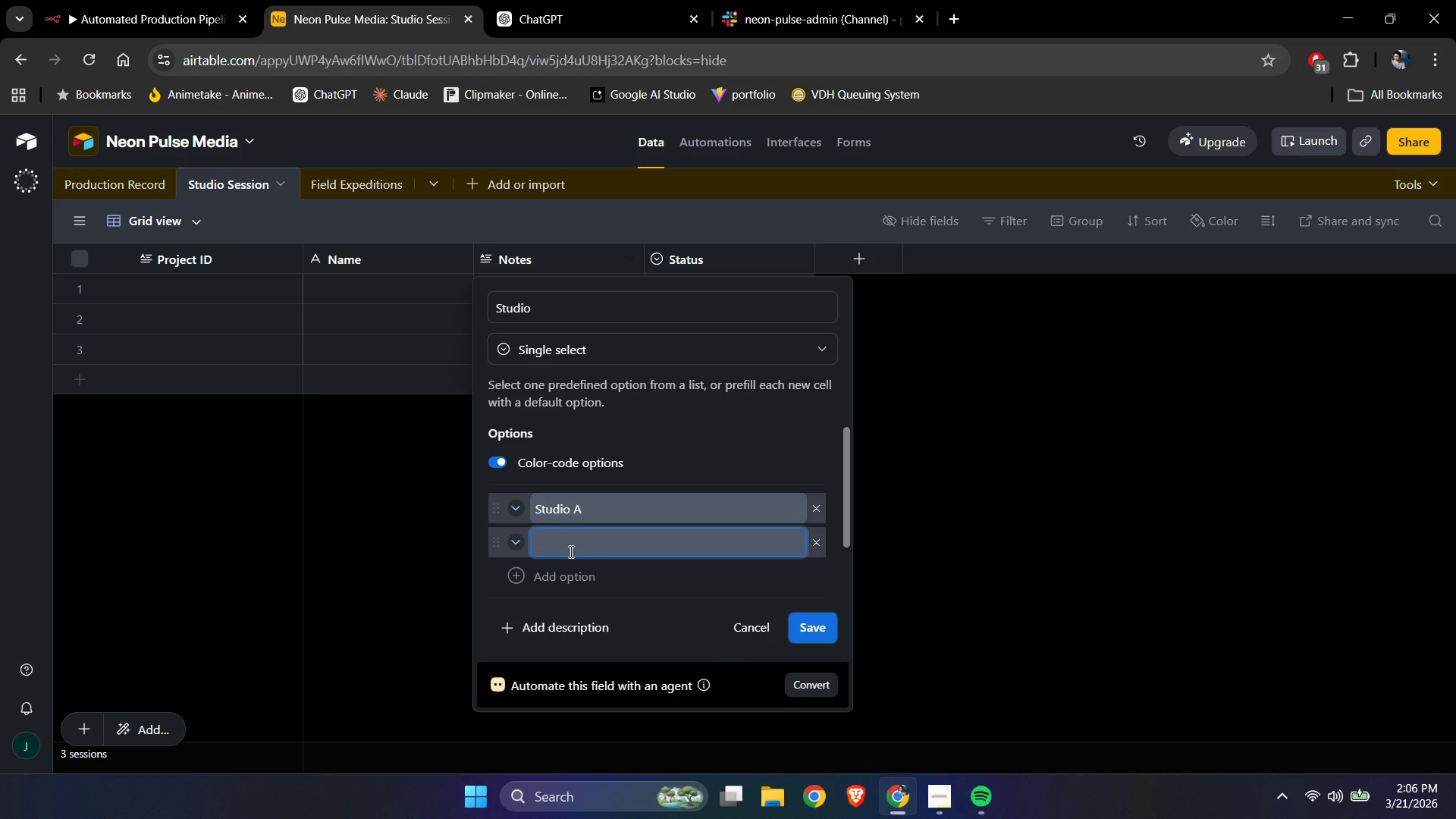 
type(Studio B)
 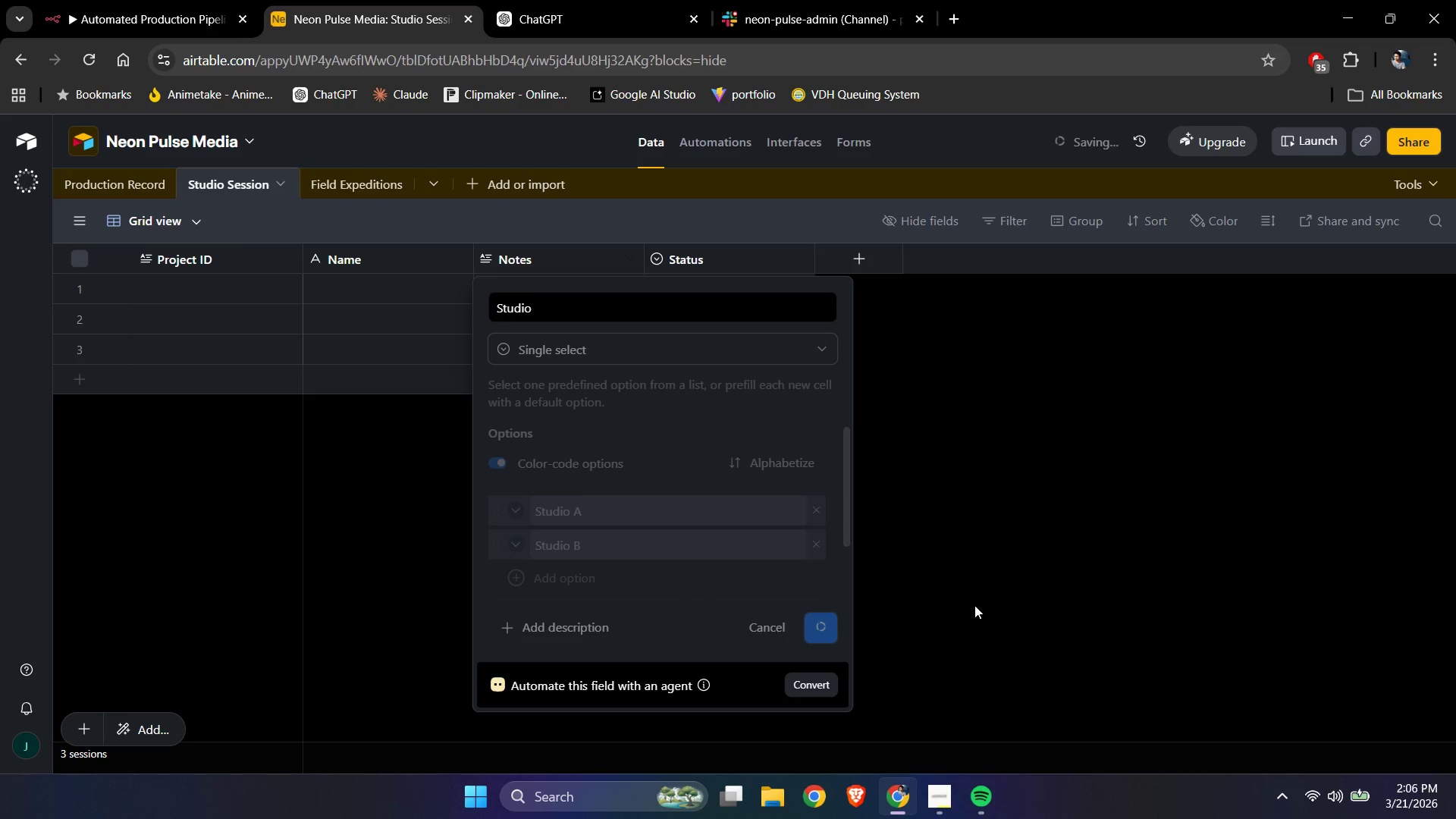 
left_click([974, 605])
 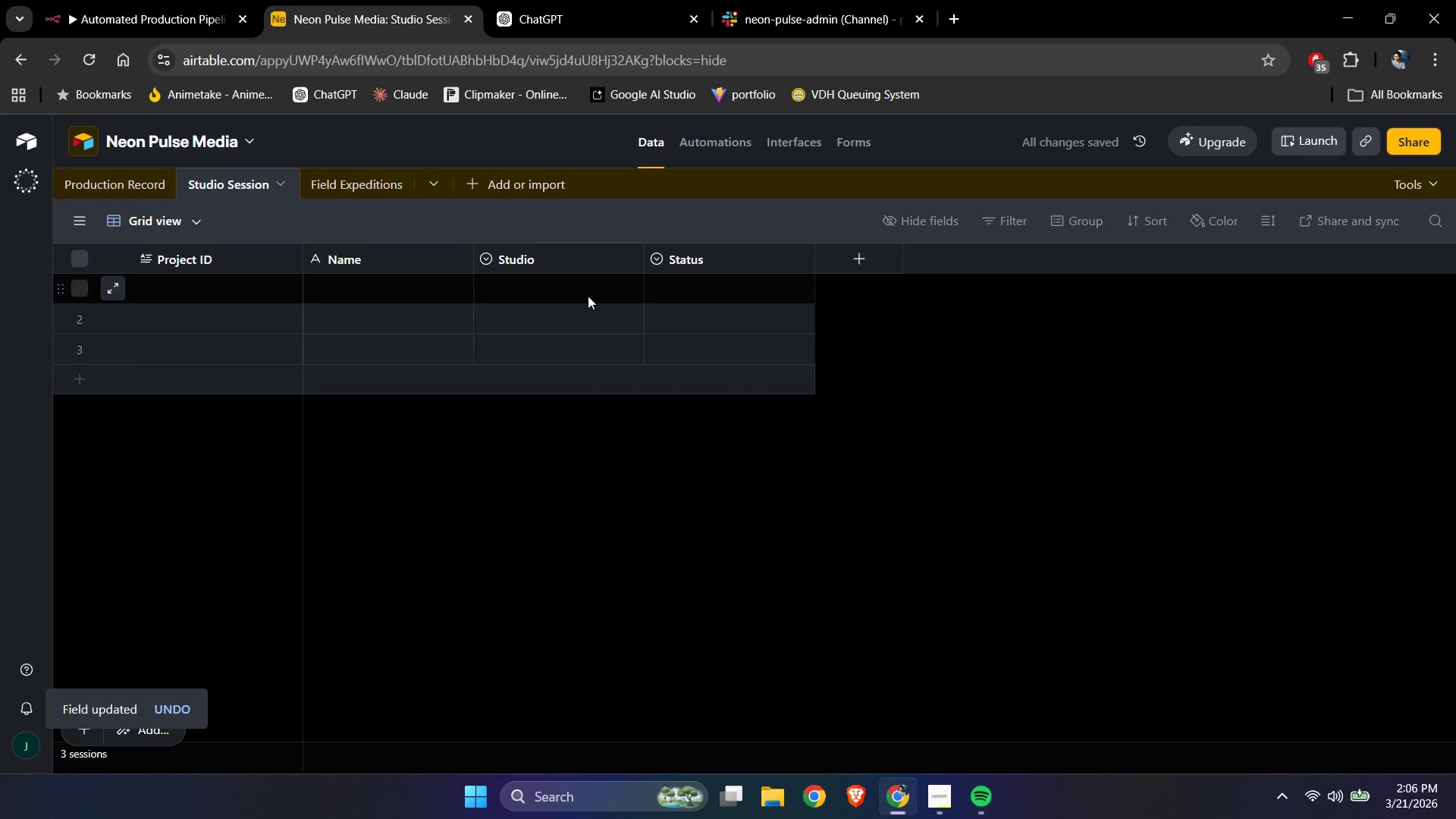 
left_click([575, 287])
 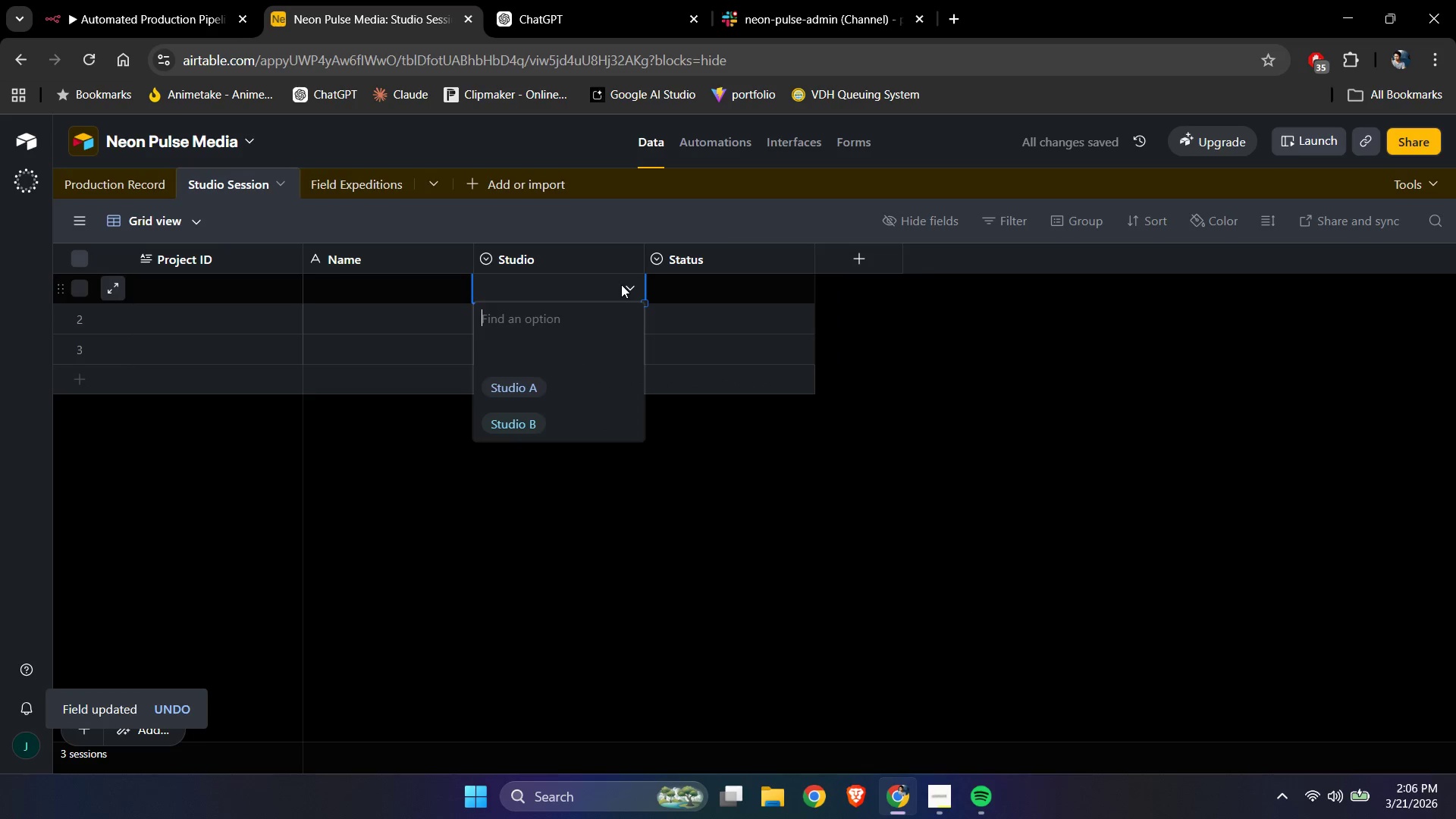 
left_click([621, 284])
 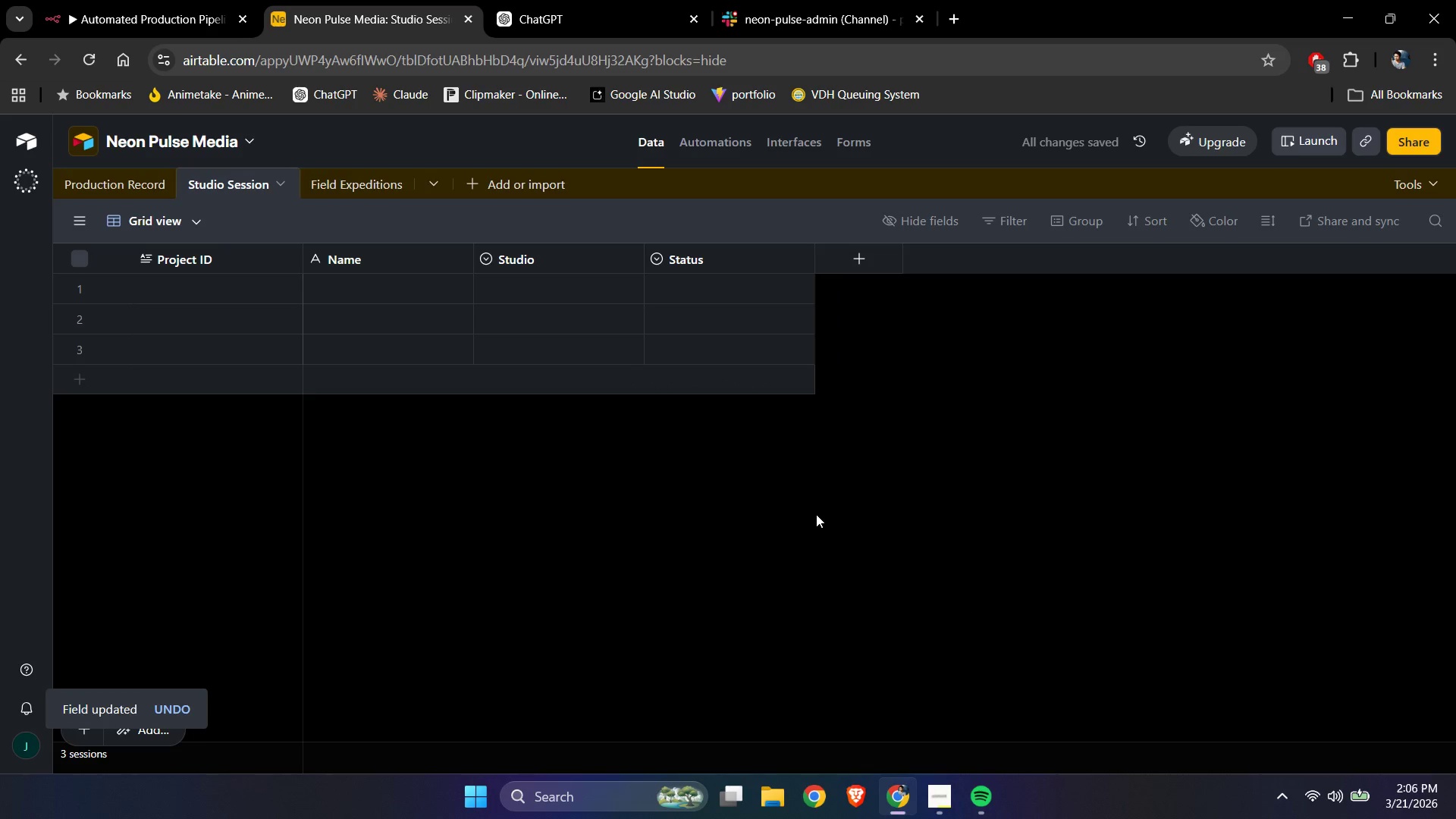 
scroll: coordinate [816, 514], scroll_direction: up, amount: 2.0
 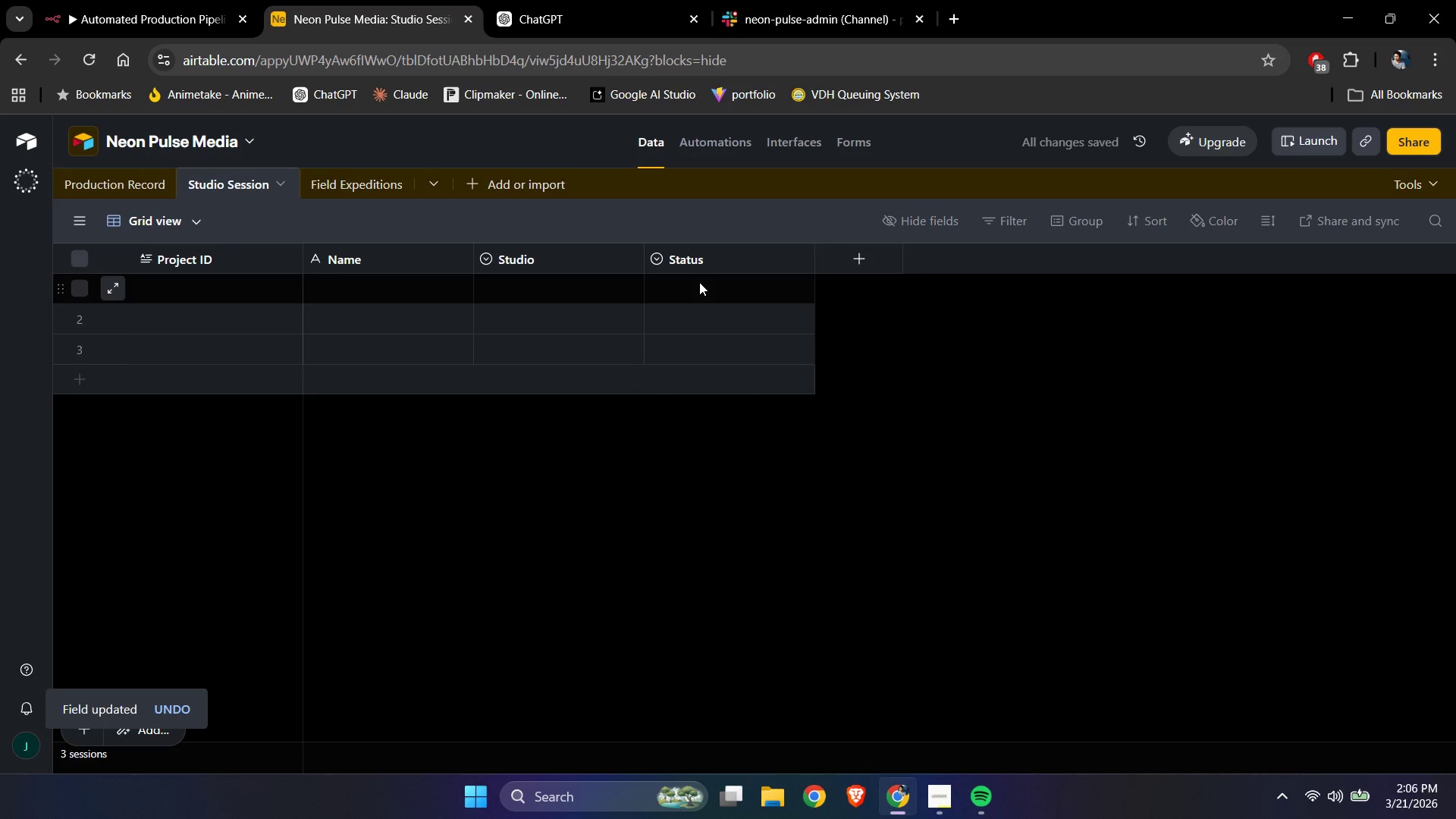 
left_click([699, 282])
 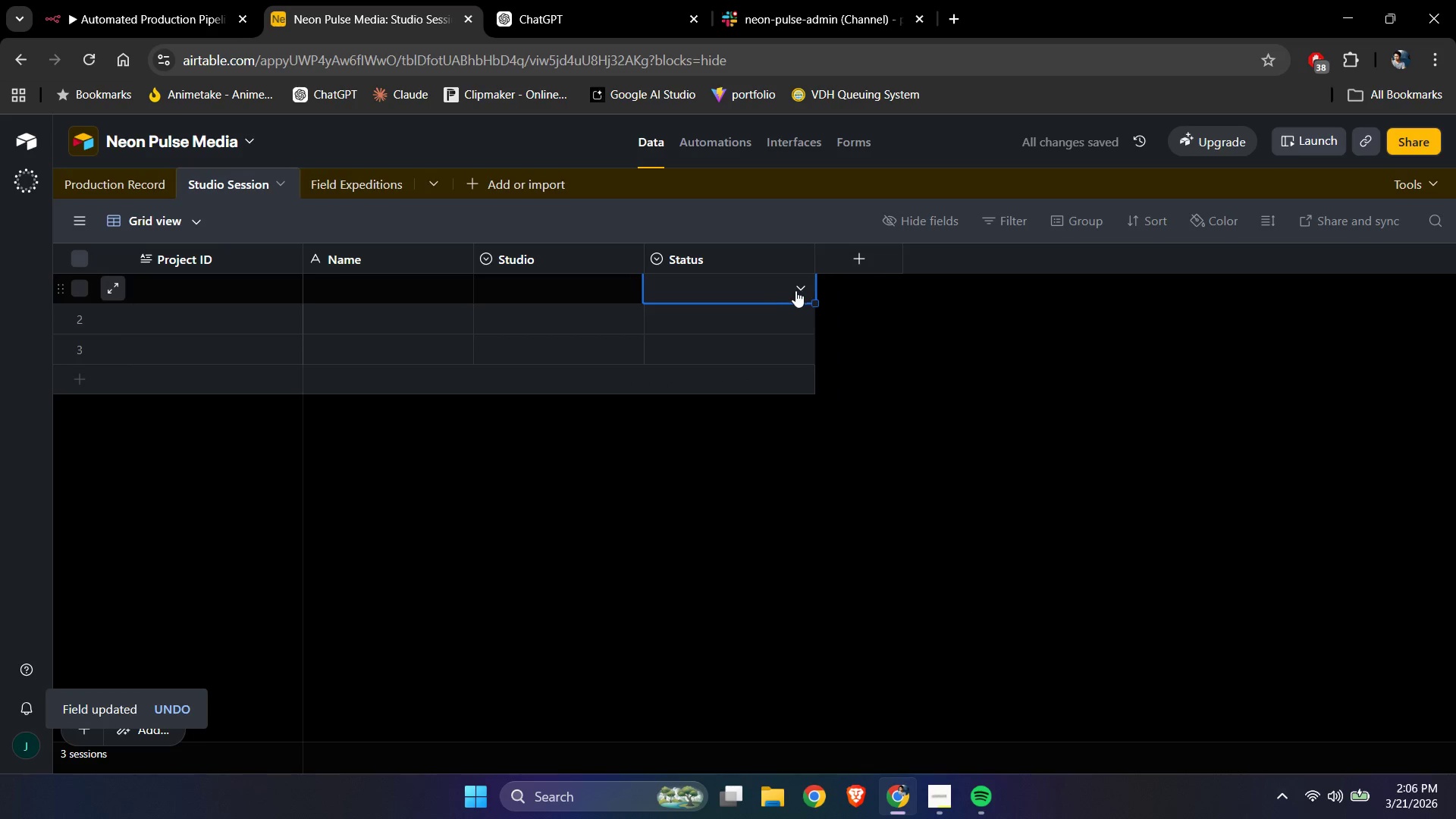 
scroll: coordinate [827, 409], scroll_direction: up, amount: 2.0
 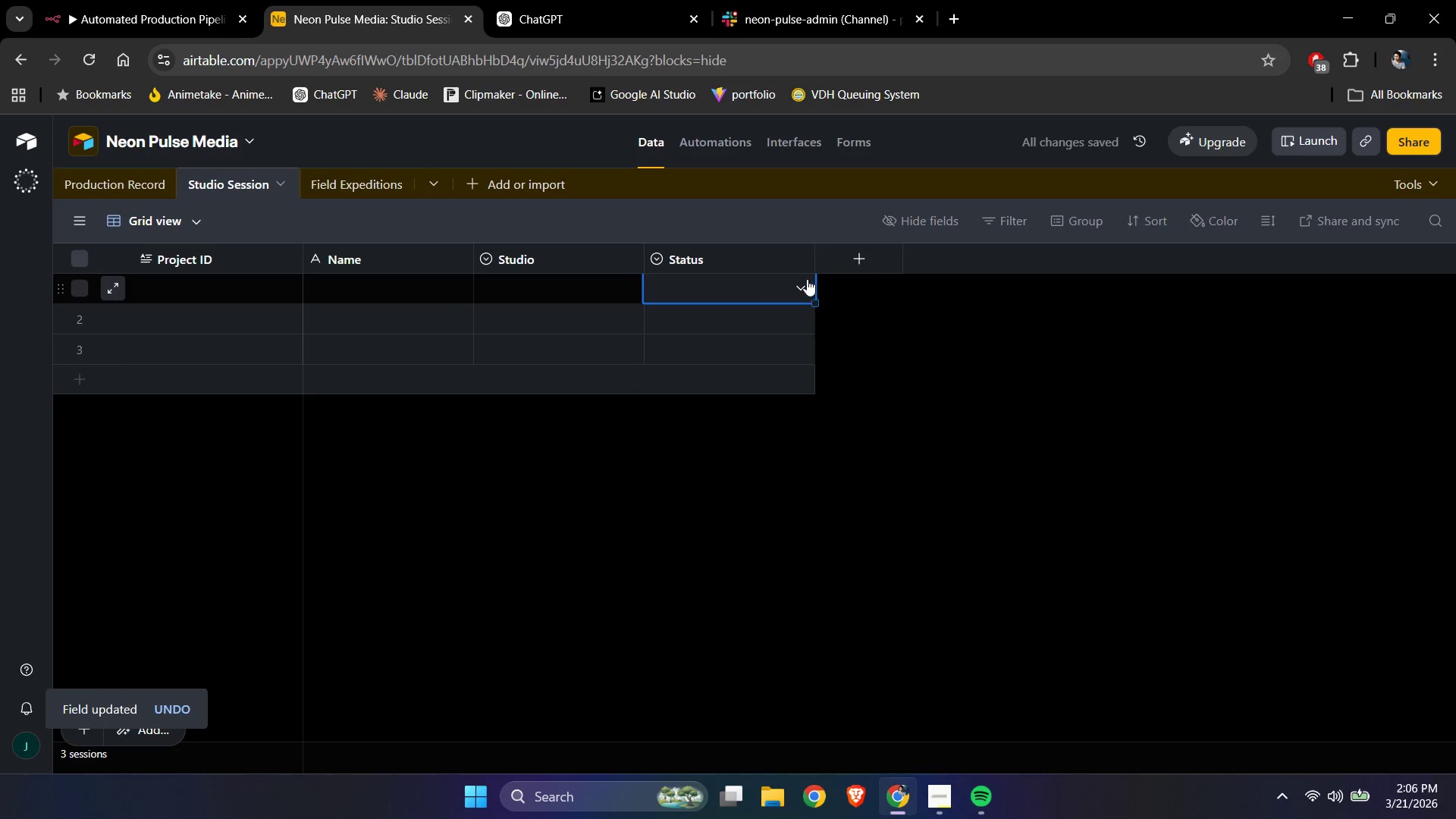 
left_click([807, 279])
 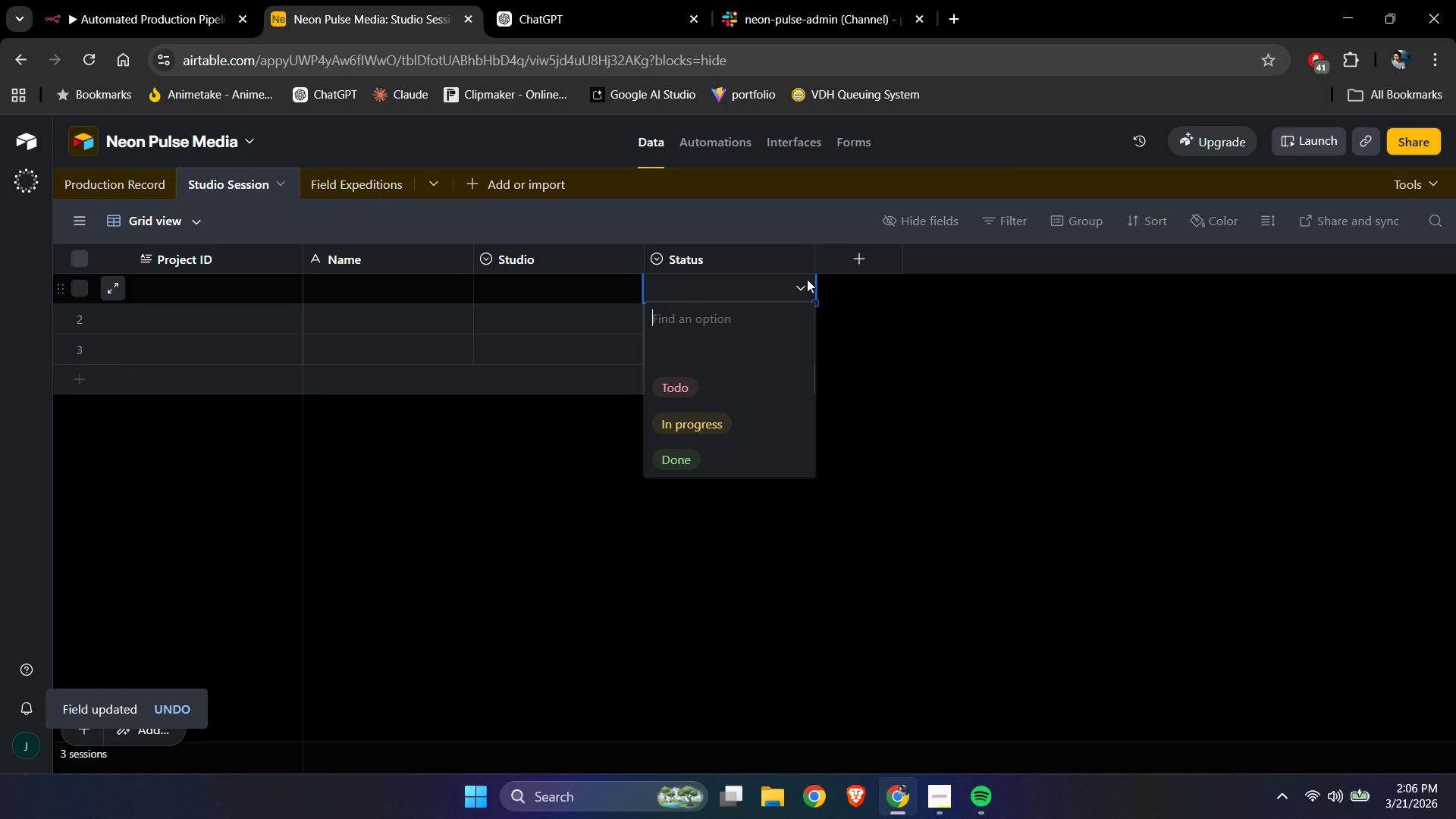 
left_click([807, 279])
 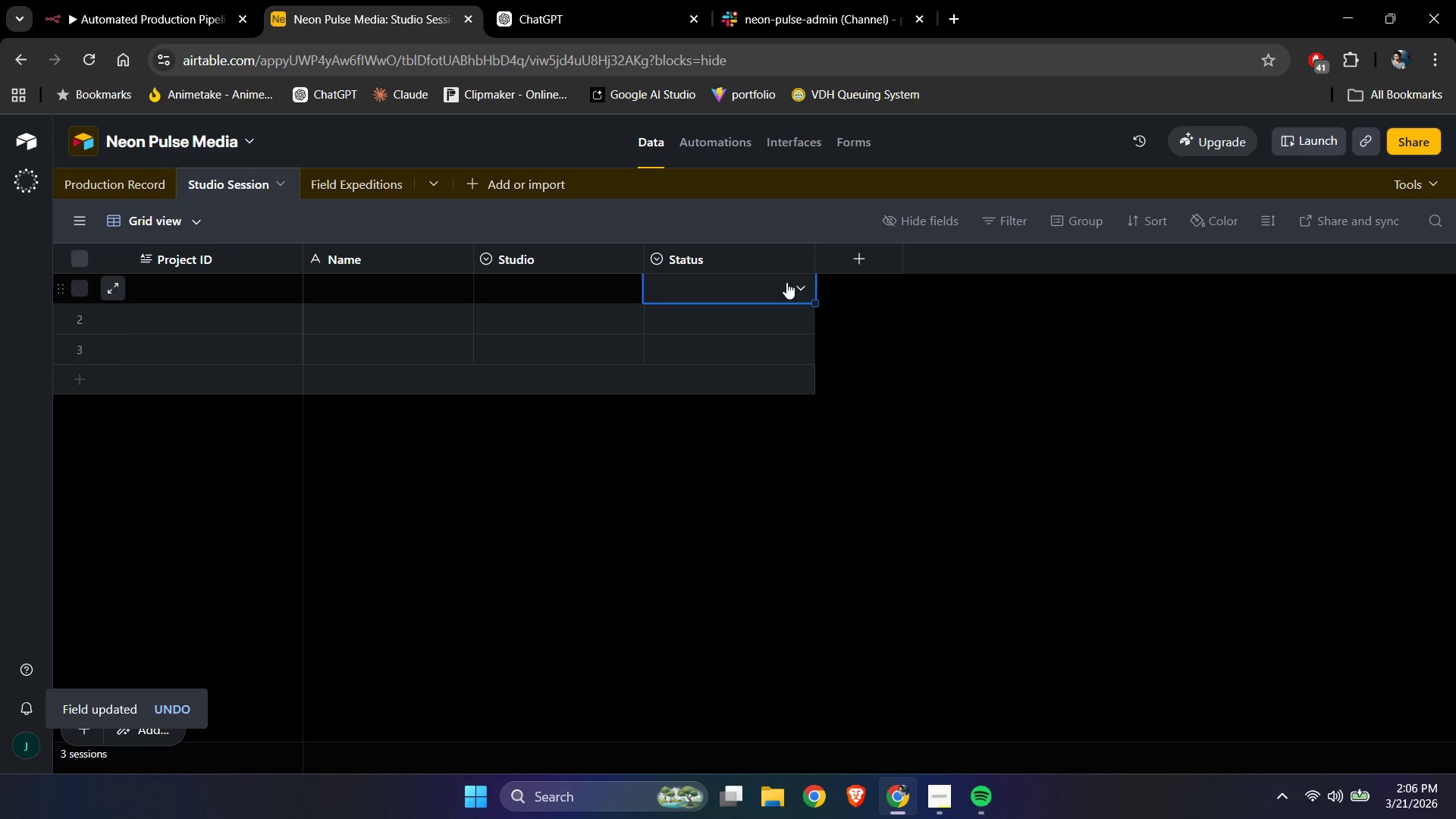 
left_click([786, 282])
 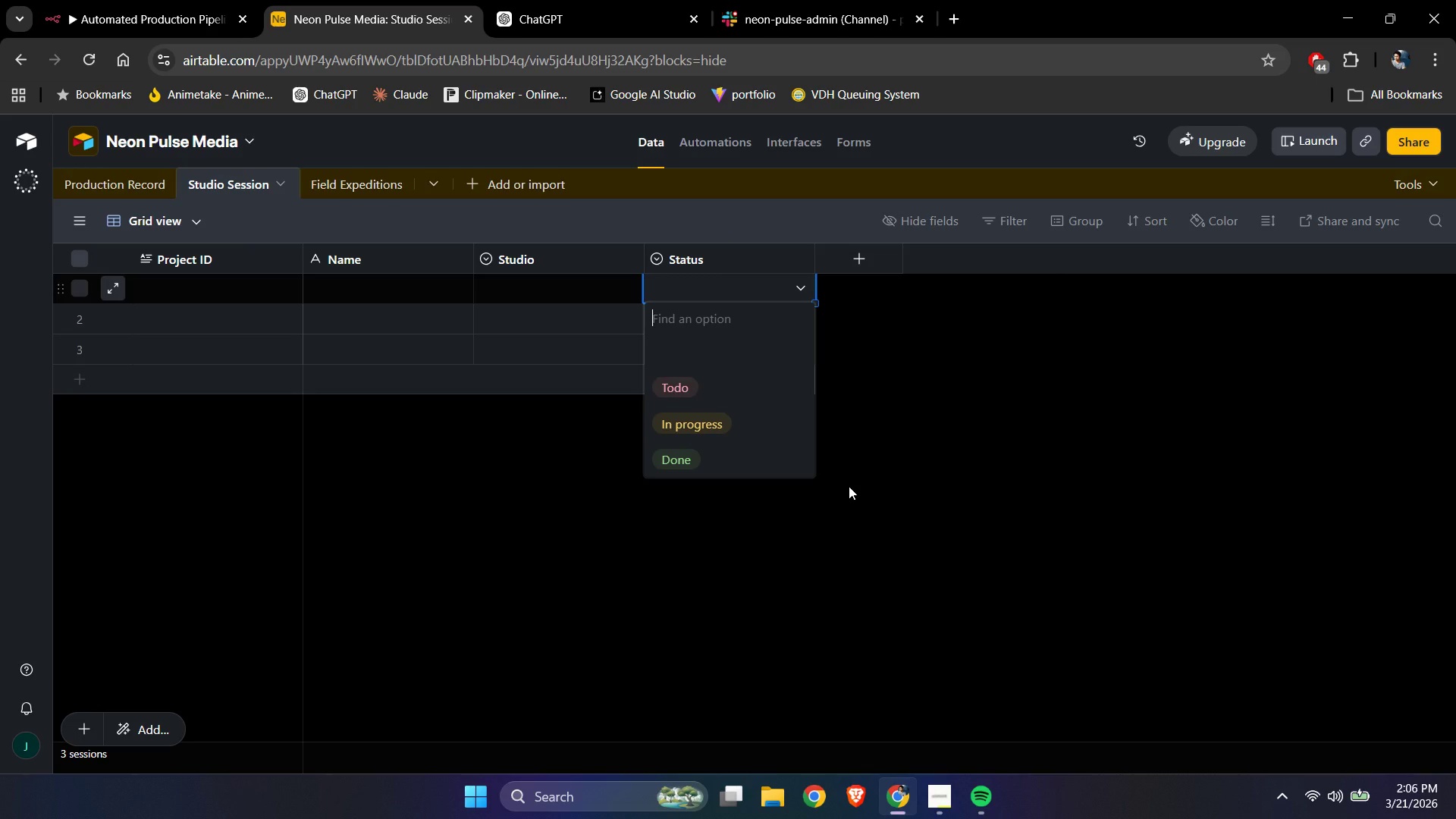 
left_click_drag(start_coordinate=[953, 374], to_coordinate=[949, 371])
 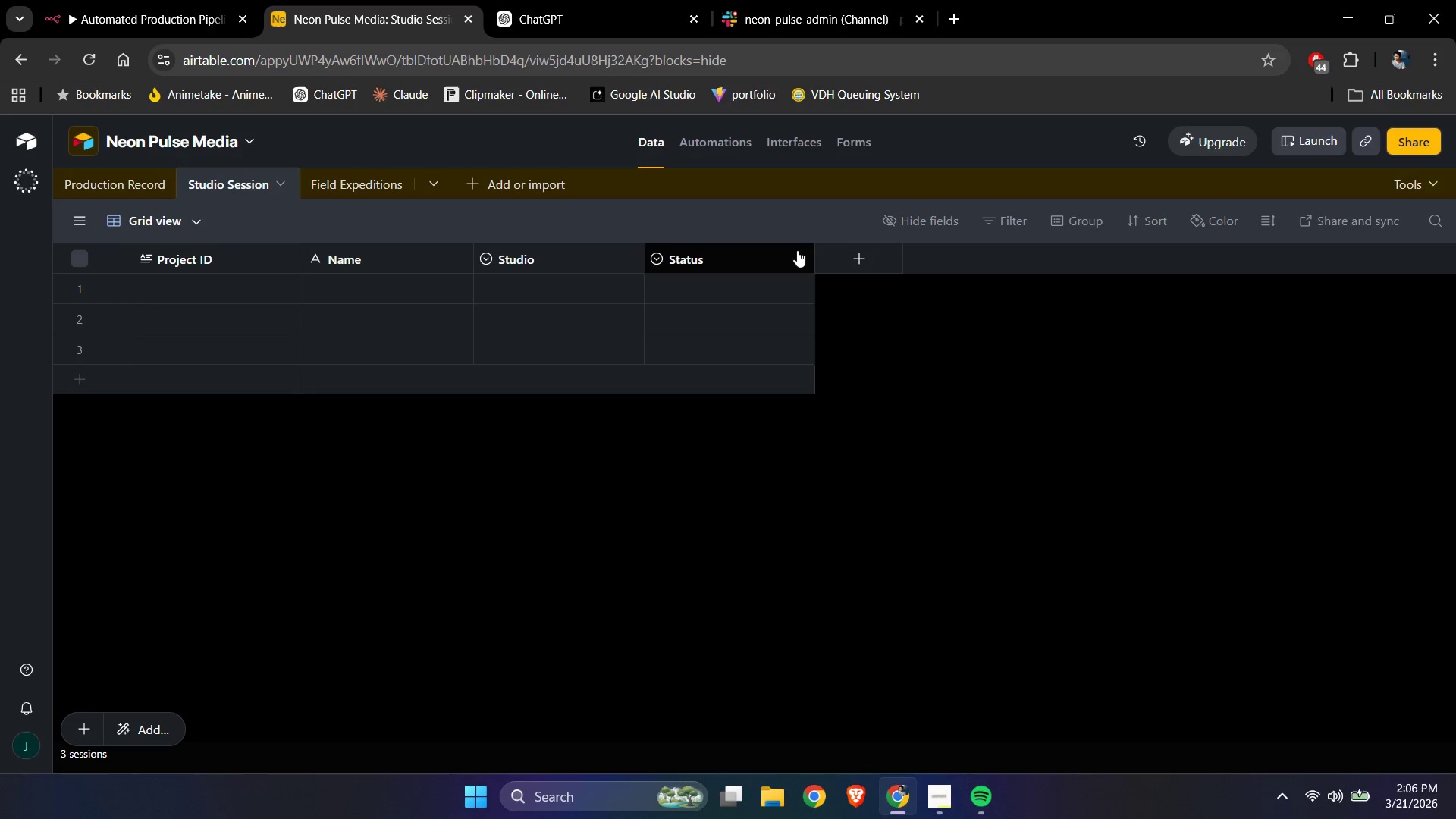 
double_click([797, 250])
 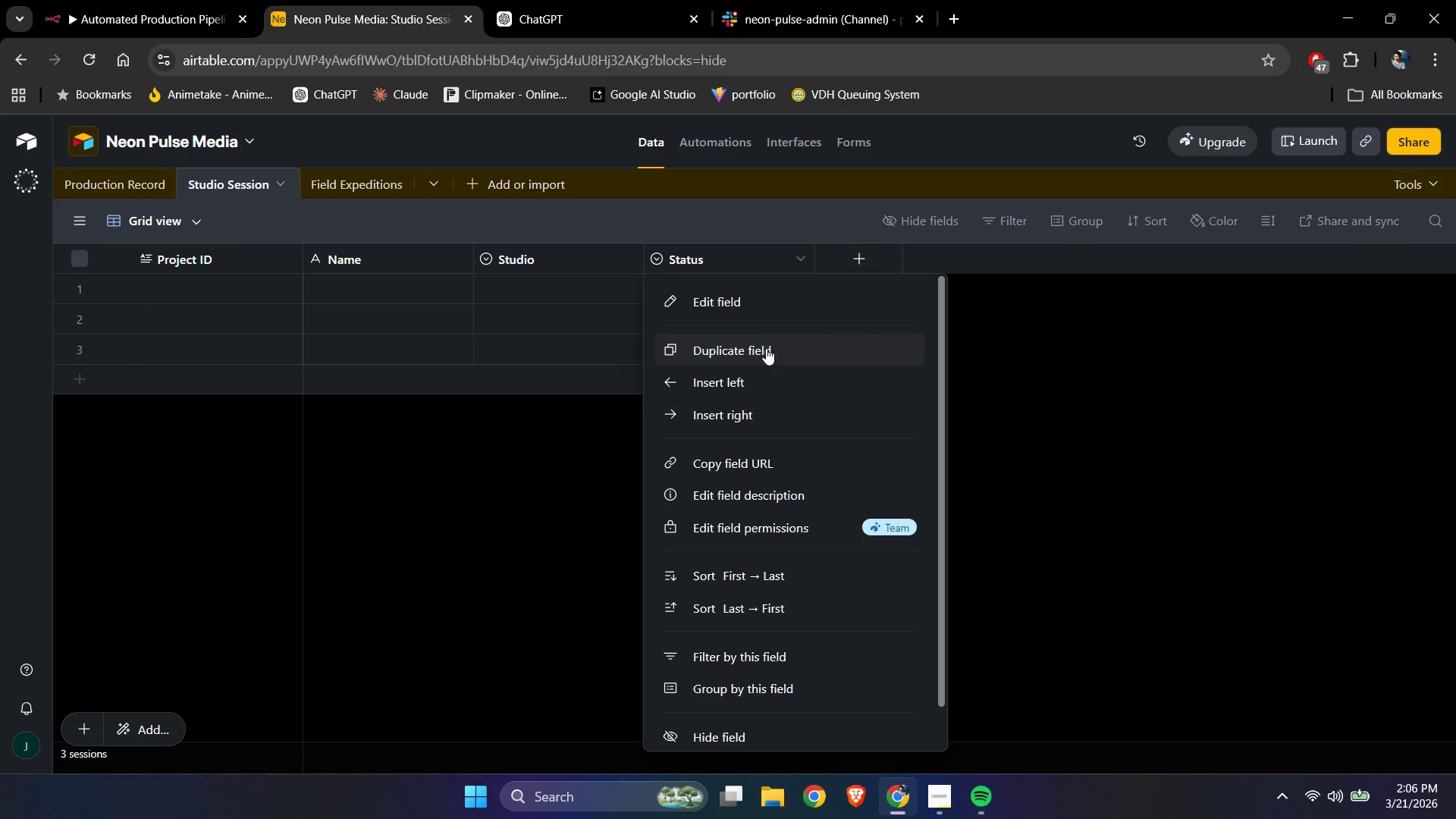 
left_click([749, 301])
 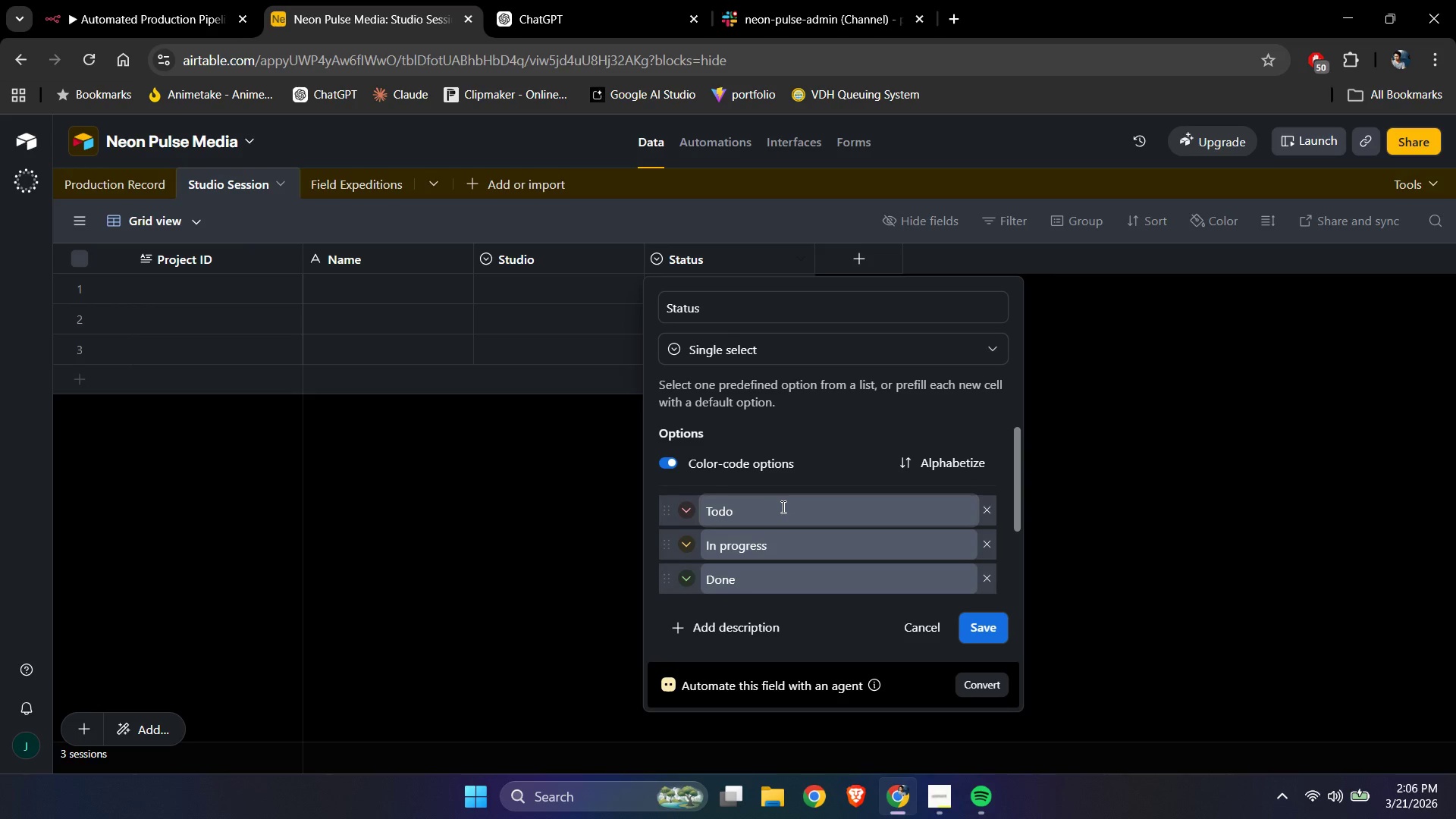 
left_click([773, 511])
 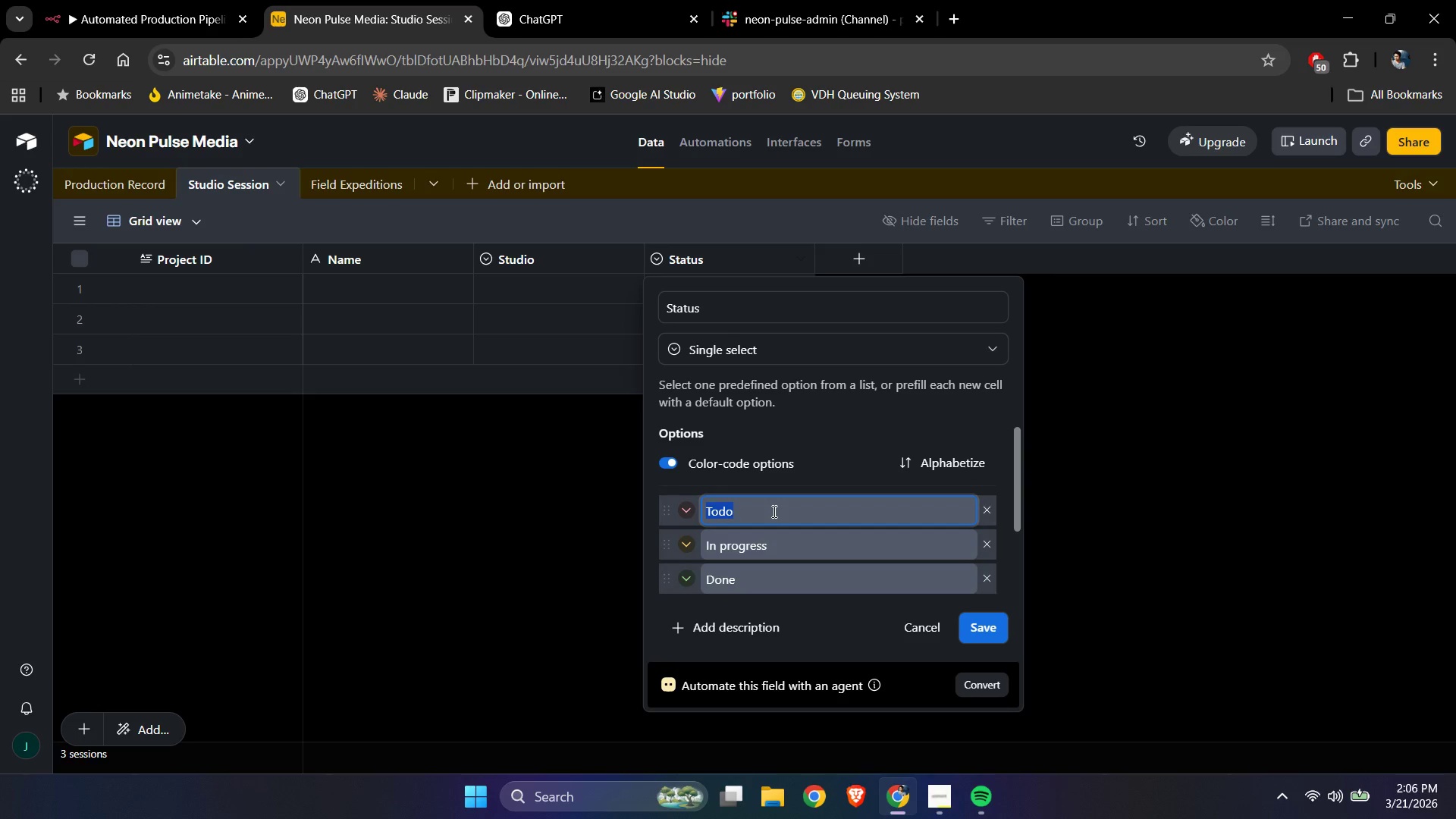 
left_click_drag(start_coordinate=[773, 511], to_coordinate=[687, 510])
 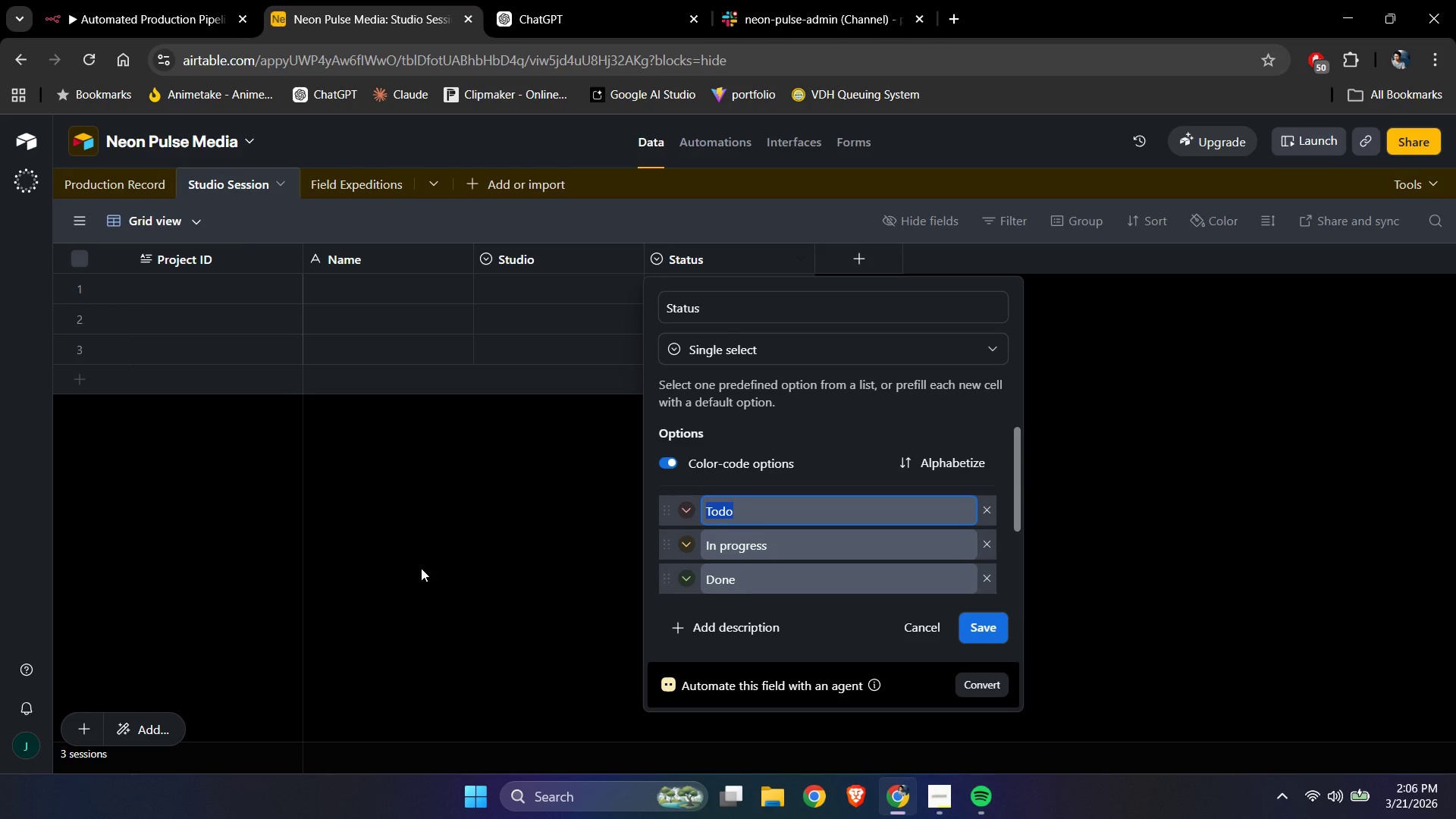 
type(Pending)
 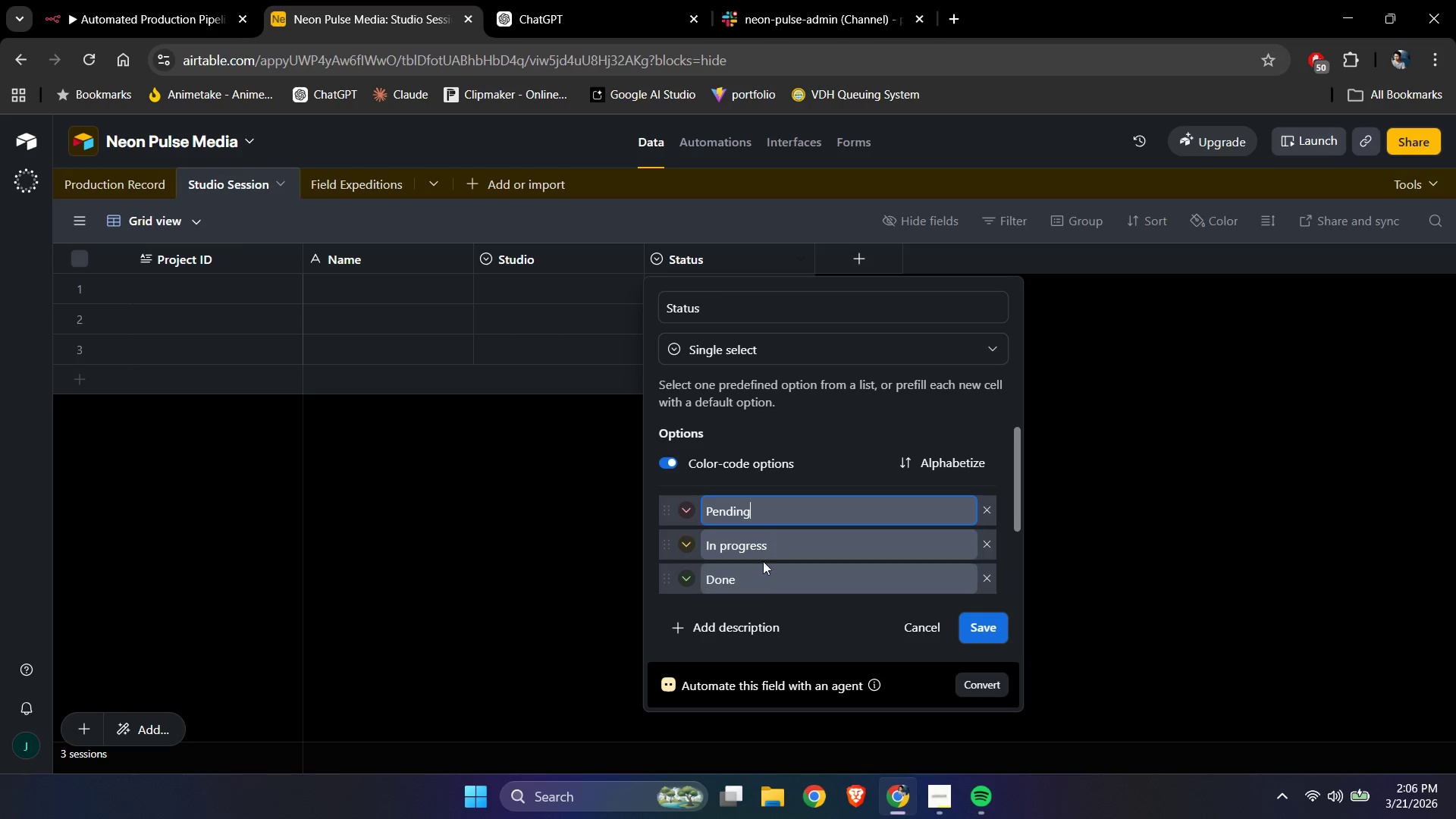 
left_click_drag(start_coordinate=[777, 549], to_coordinate=[708, 549])
 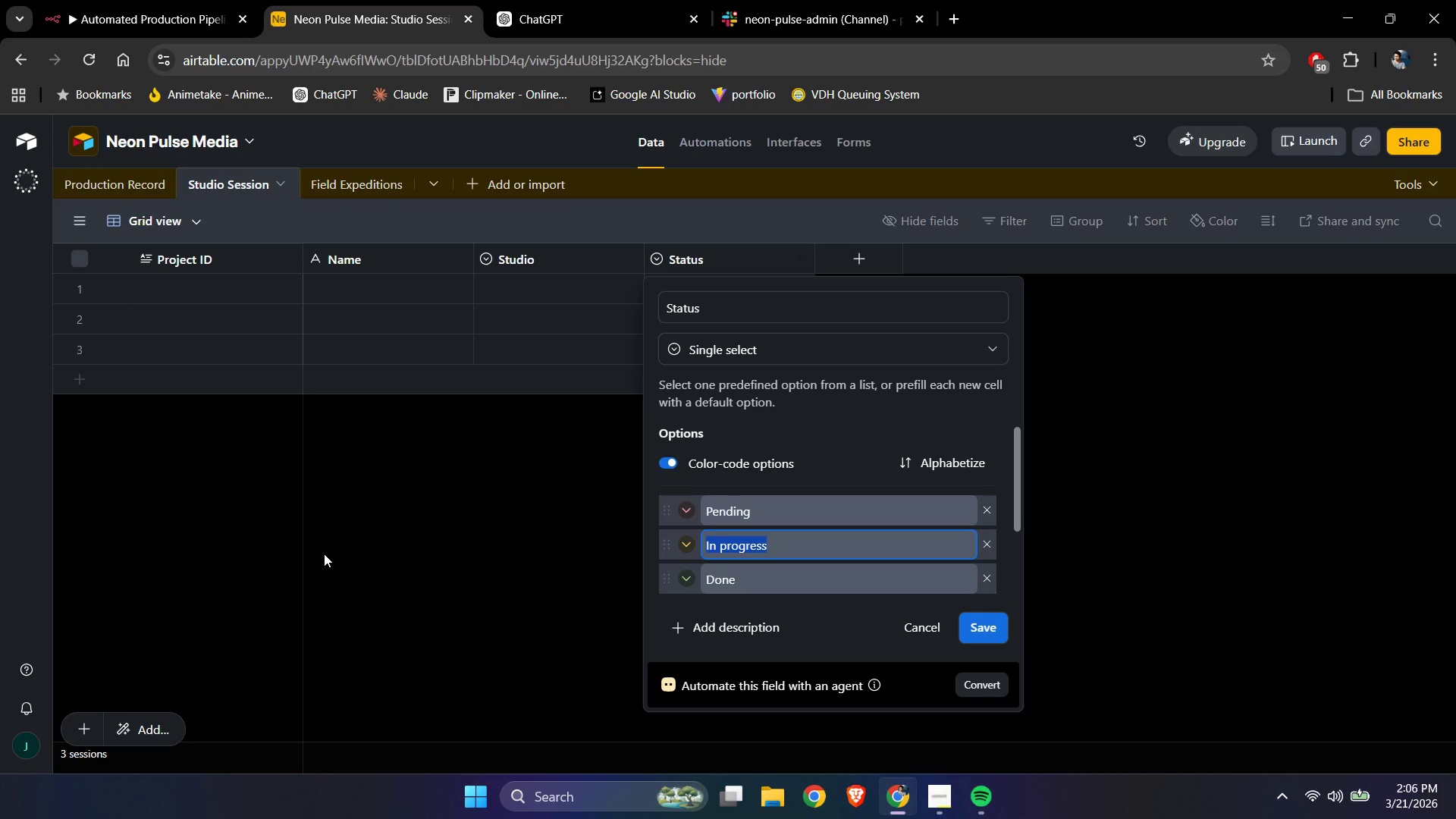 
type(Complete)
 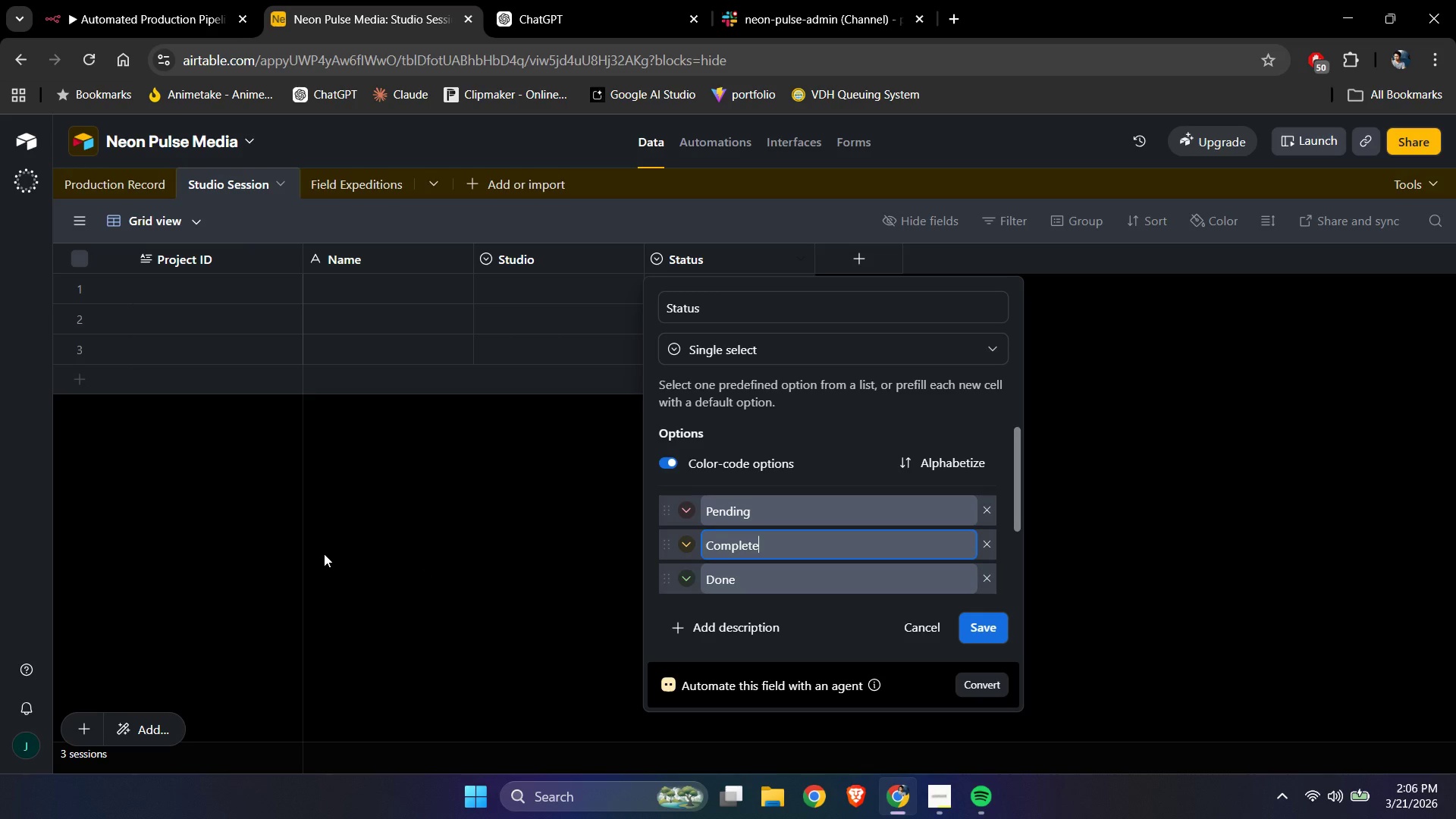 
key(Control+ControlLeft)
 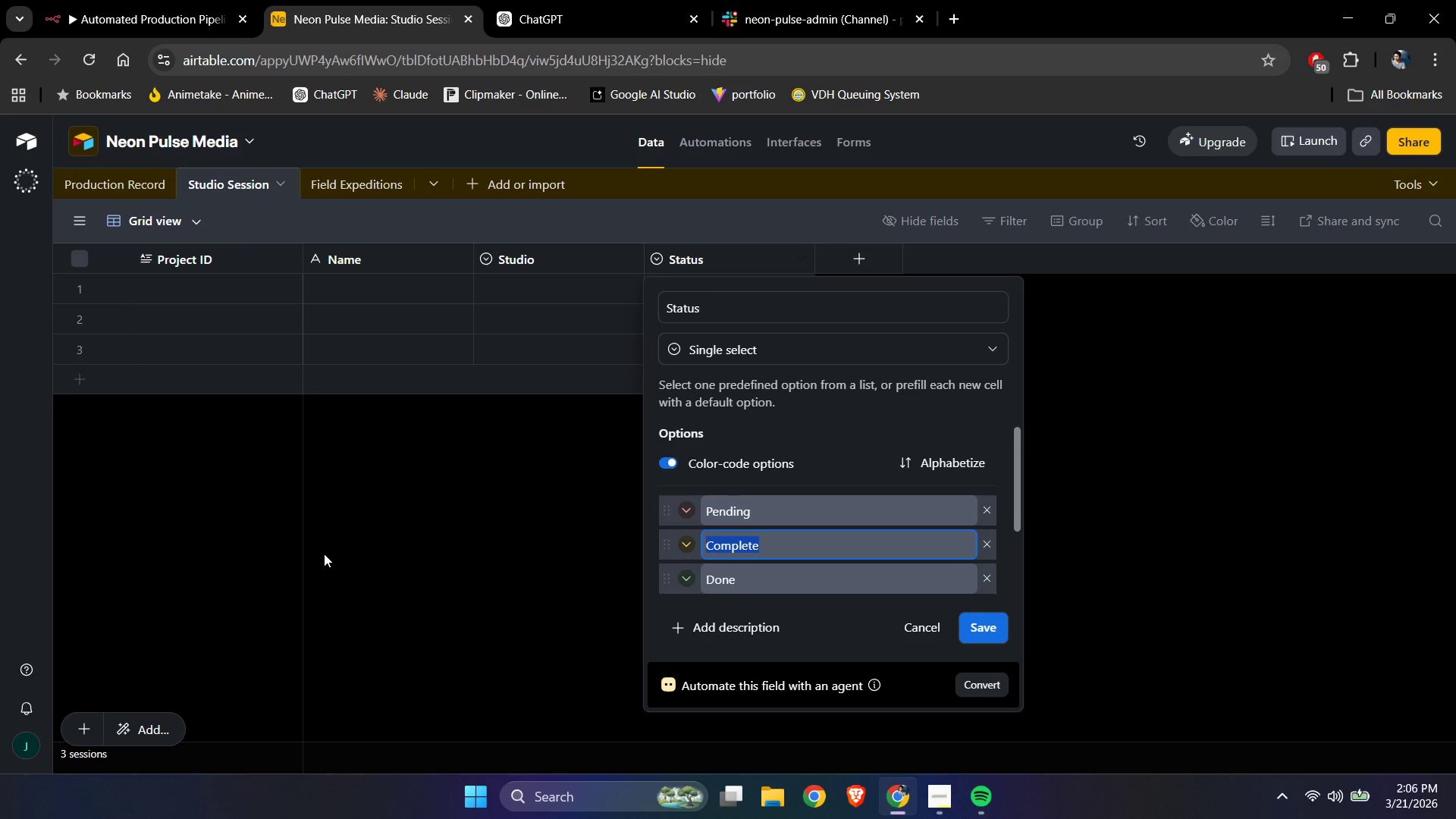 
key(Control+A)
 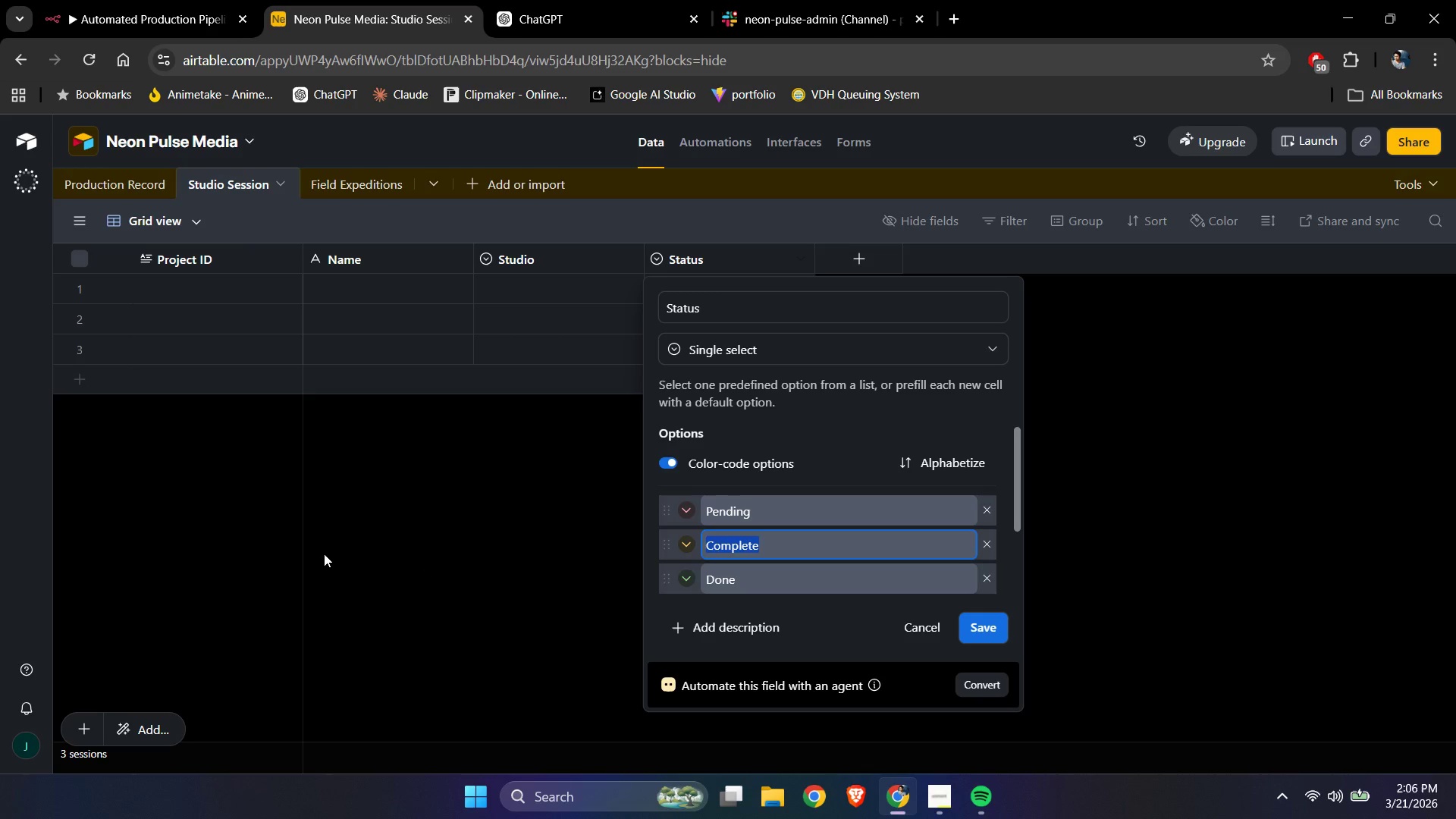 
type(Done)
 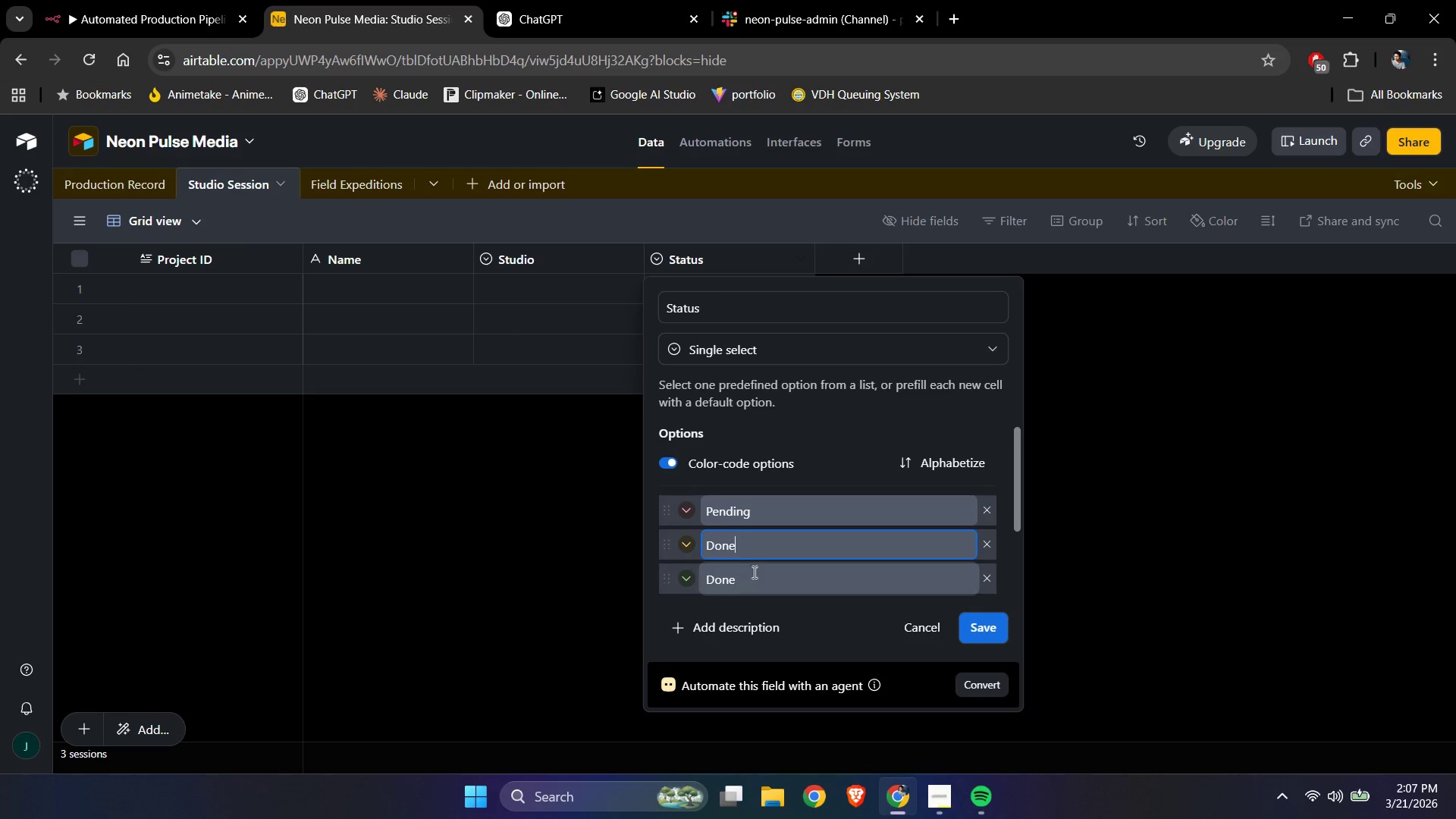 
left_click_drag(start_coordinate=[755, 573], to_coordinate=[677, 576])
 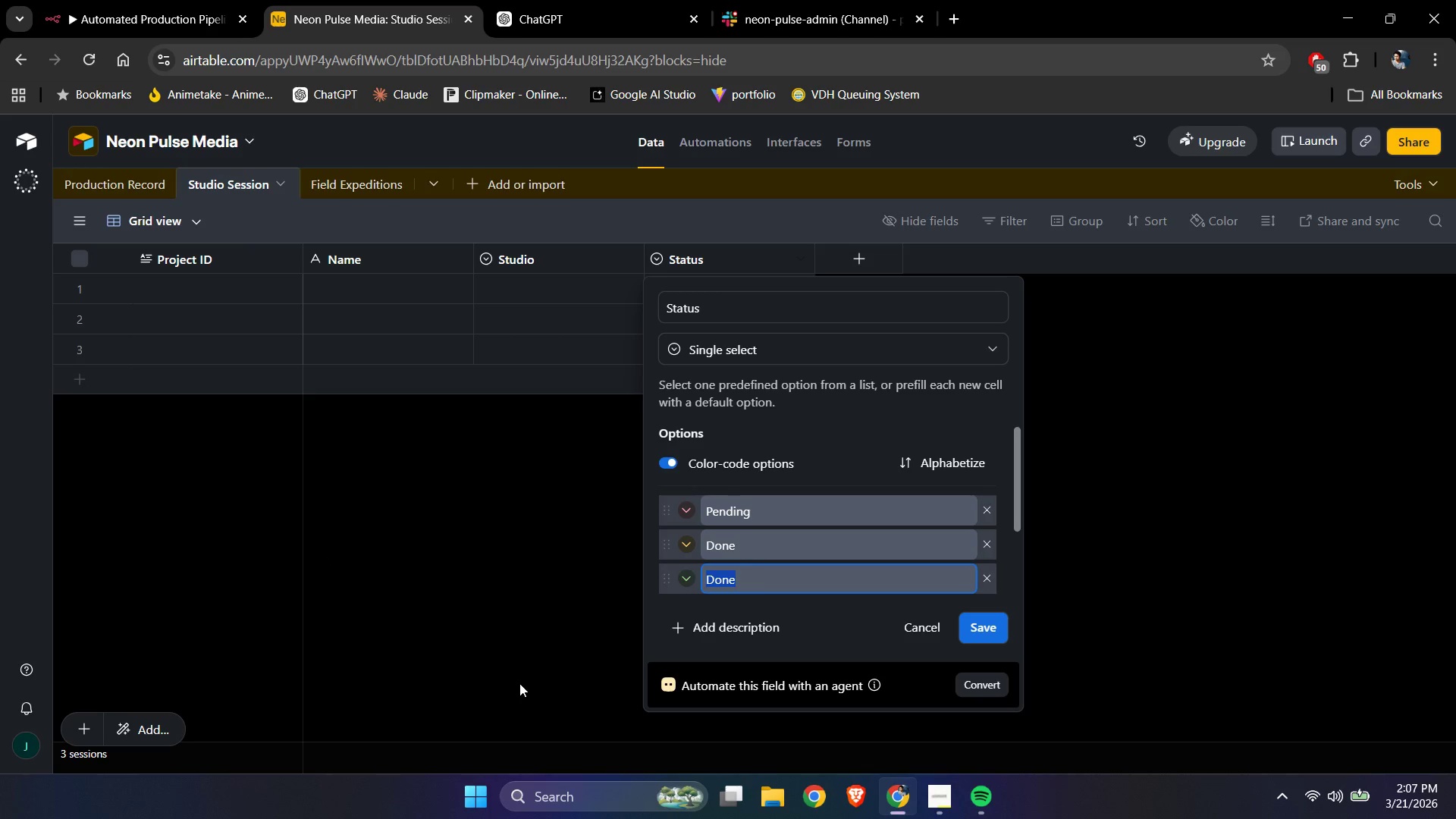 
type(Cancelled)
 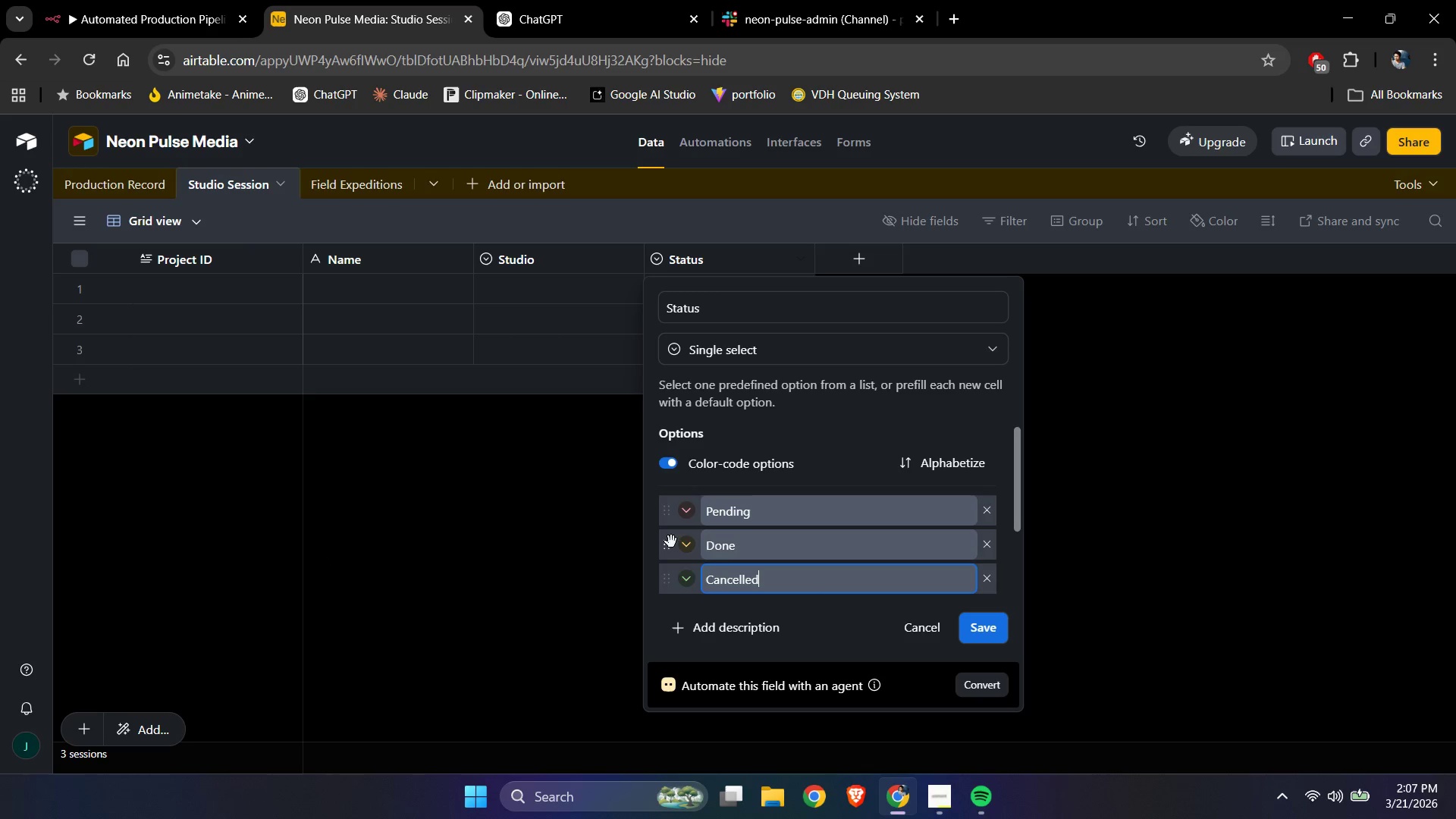 
left_click([684, 548])
 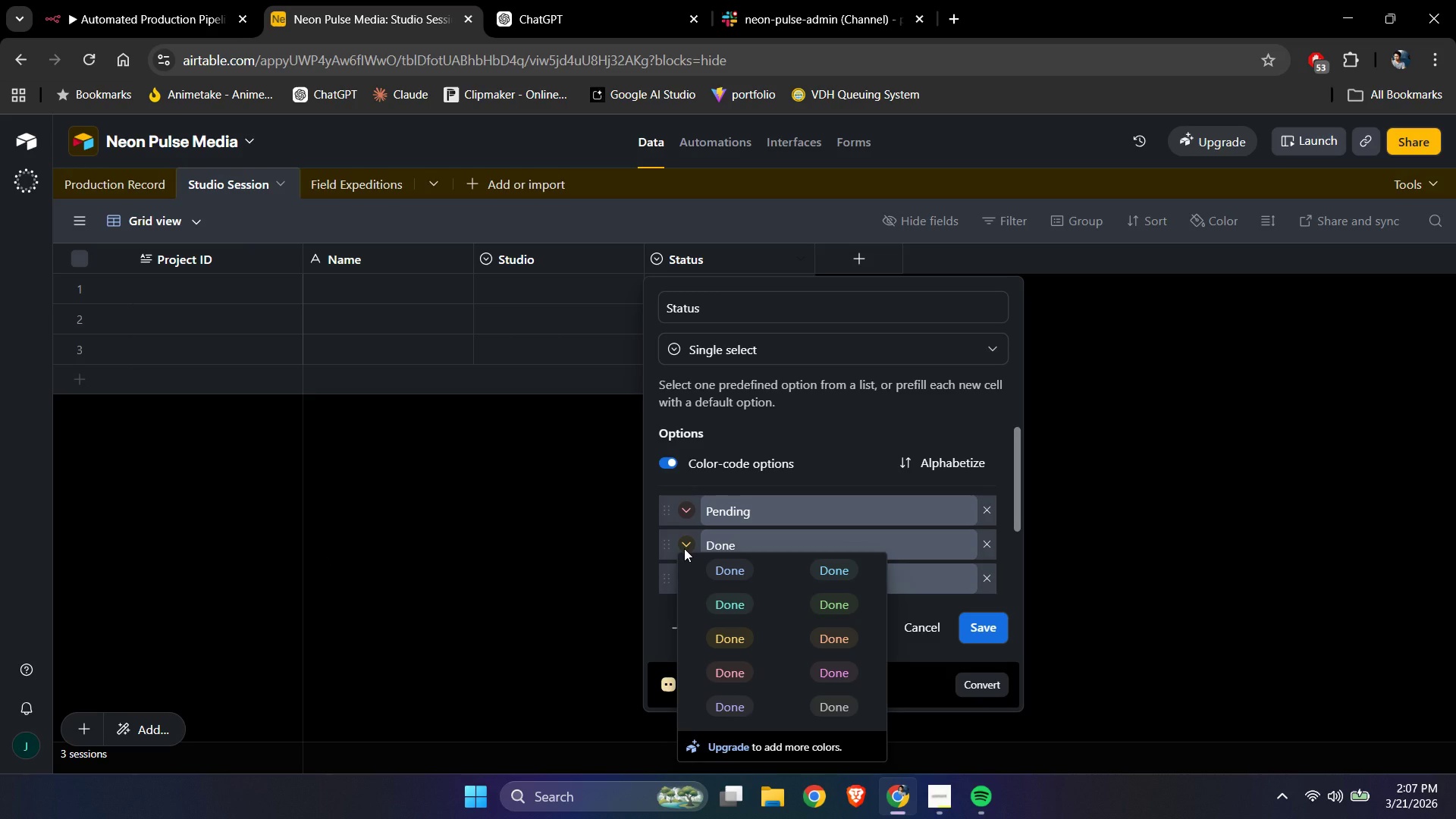 
left_click([684, 548])
 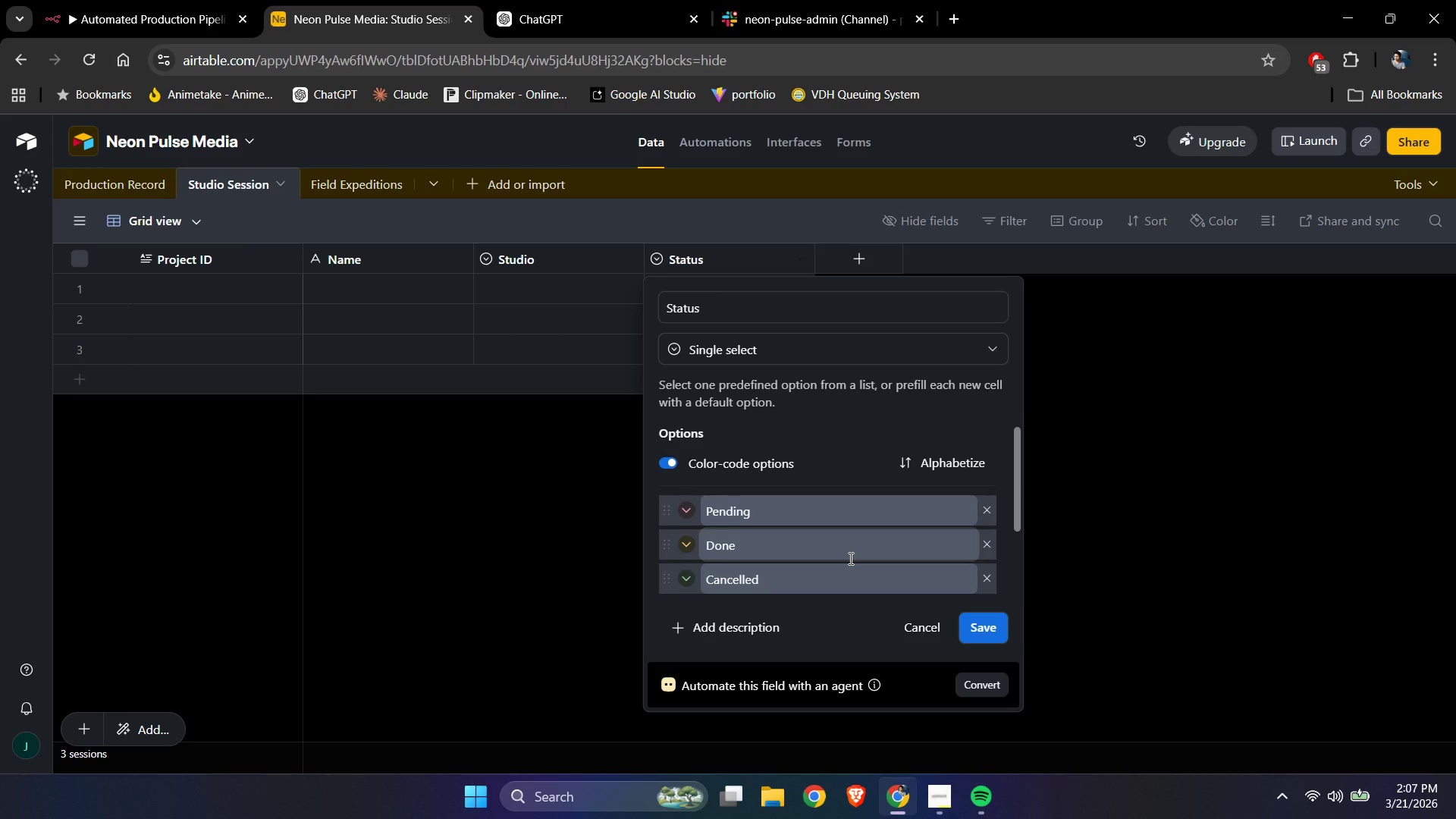 
scroll: coordinate [849, 558], scroll_direction: down, amount: 1.0
 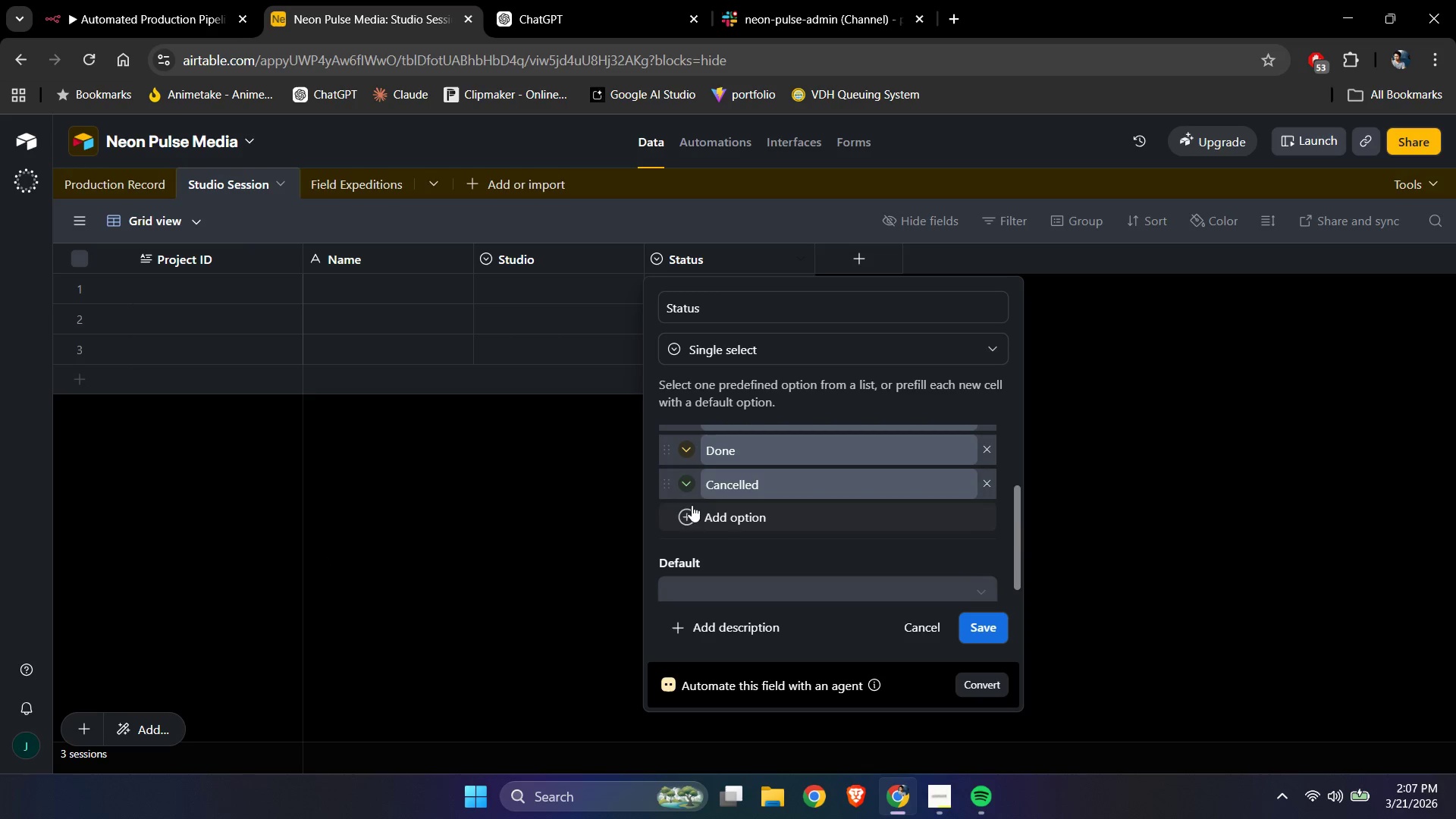 
left_click([687, 483])
 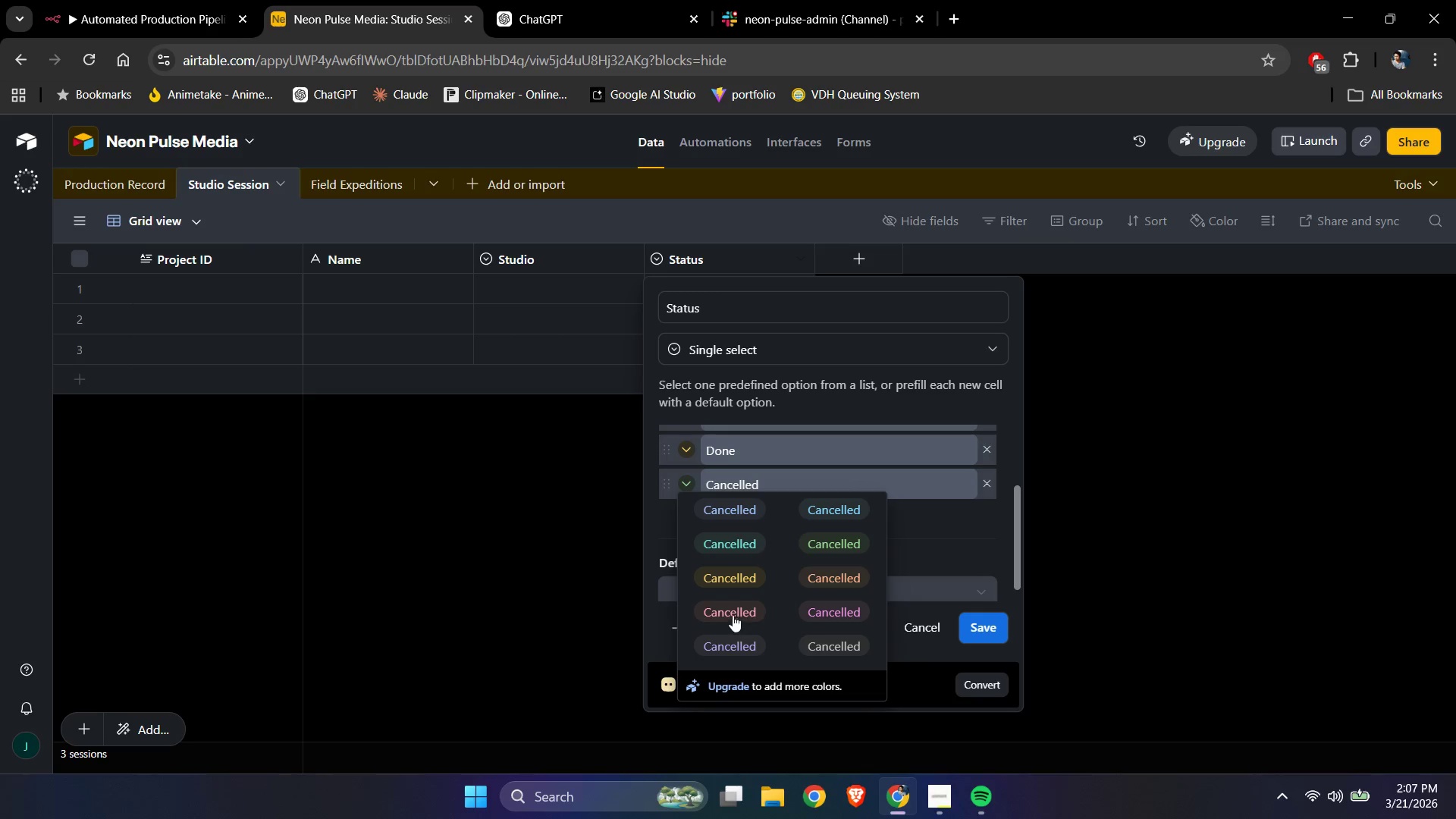 
left_click([731, 610])
 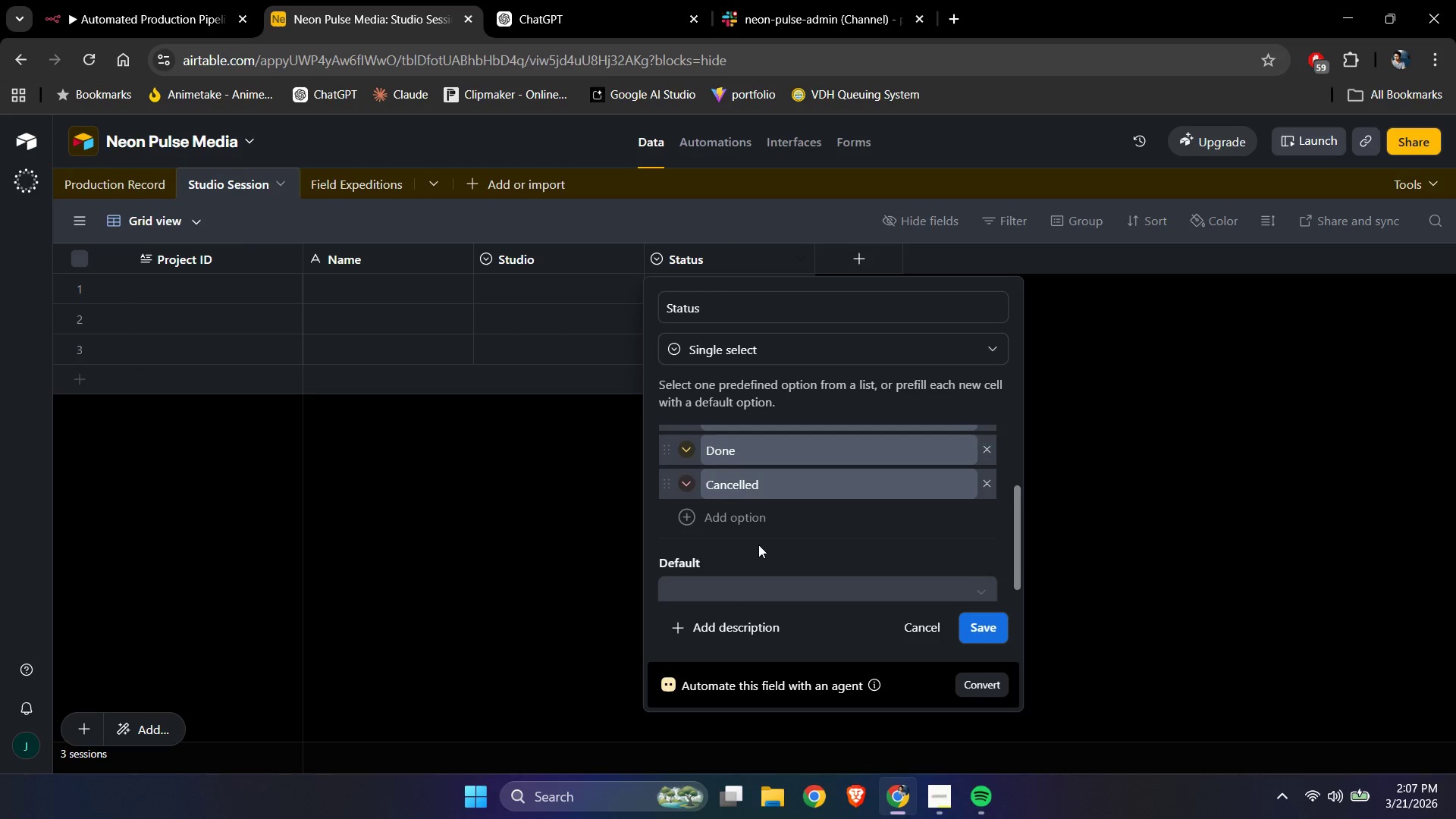 
scroll: coordinate [758, 540], scroll_direction: up, amount: 1.0
 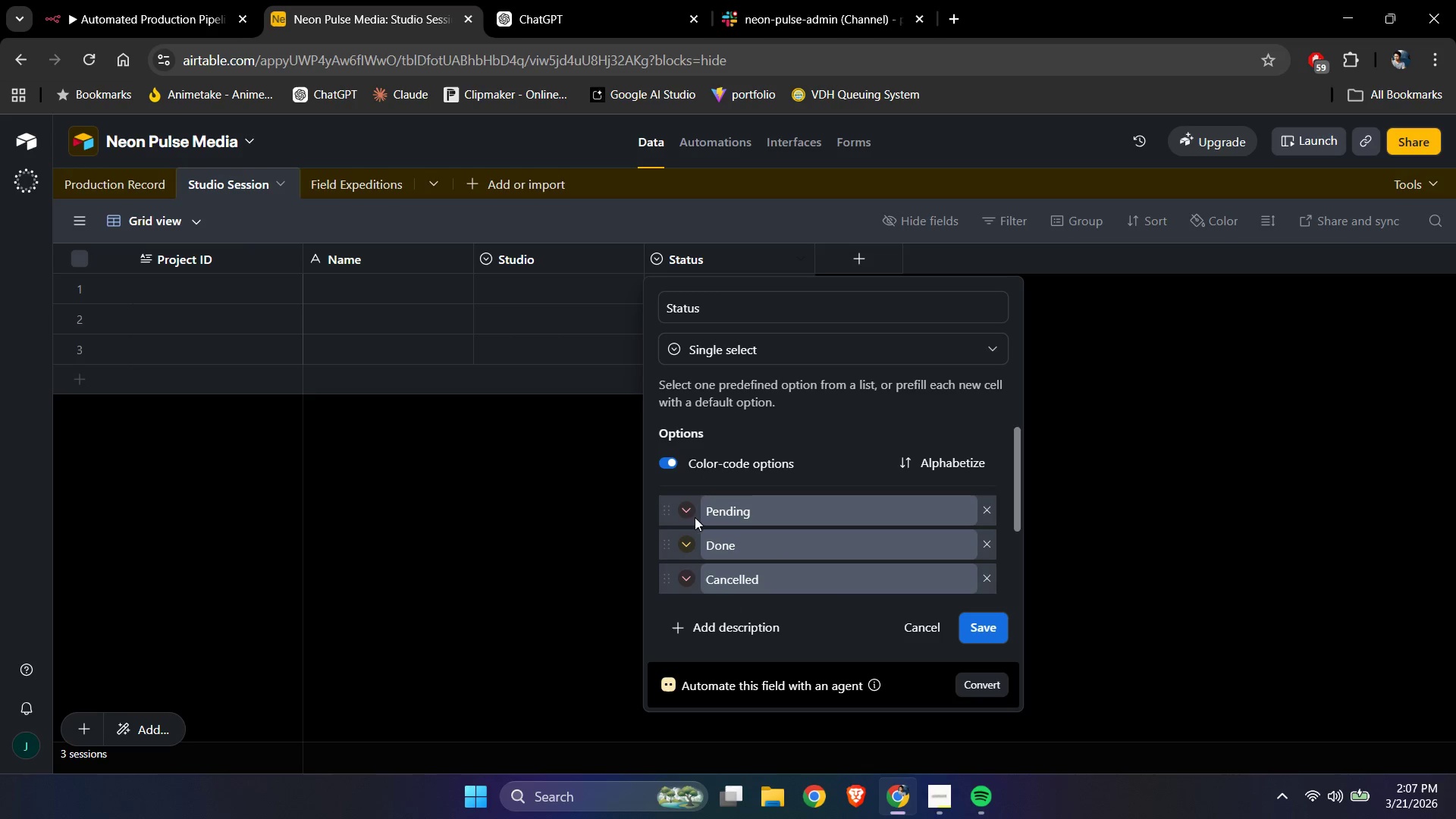 
left_click([682, 509])
 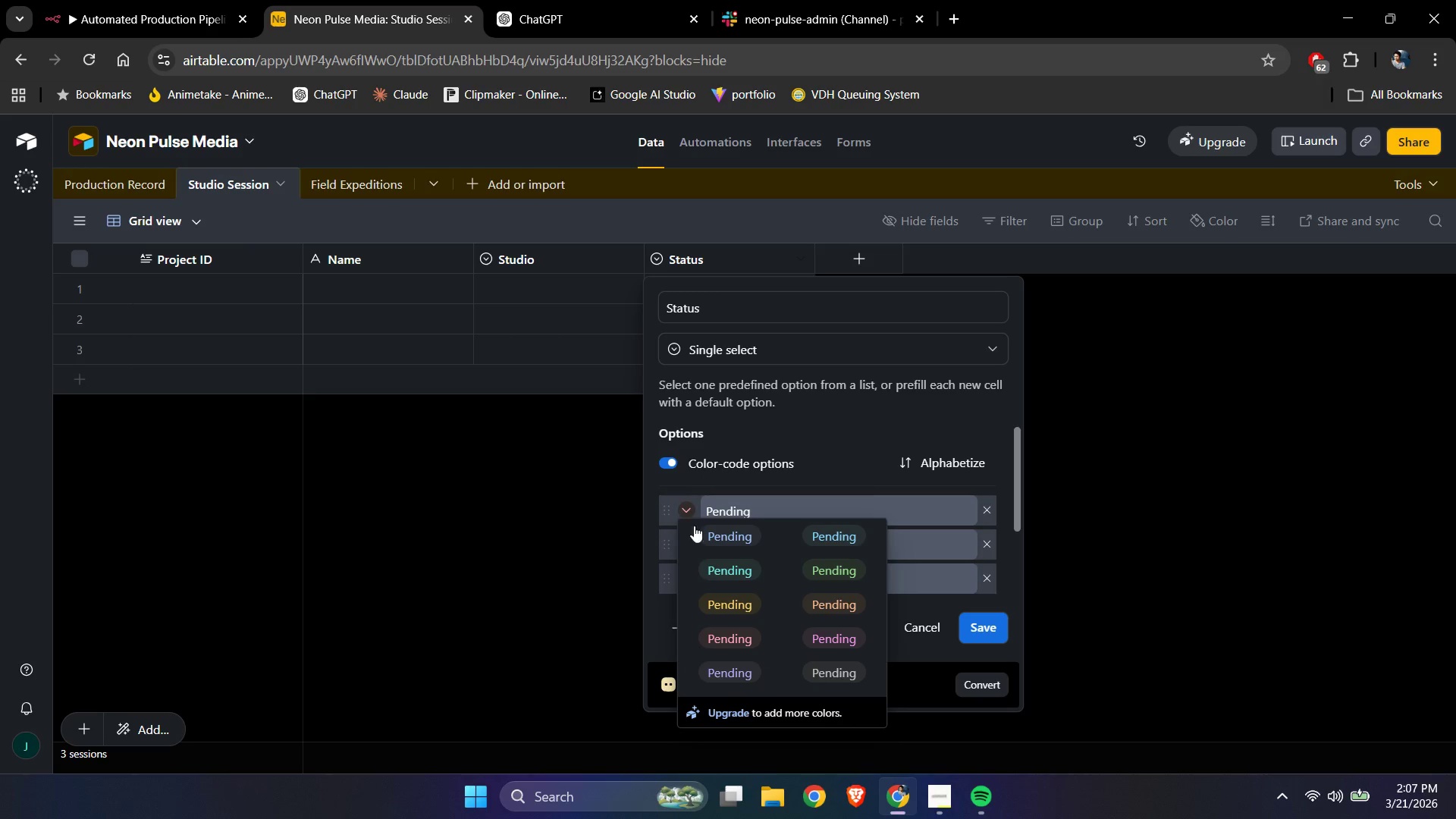 
scroll: coordinate [715, 559], scroll_direction: up, amount: 1.0
 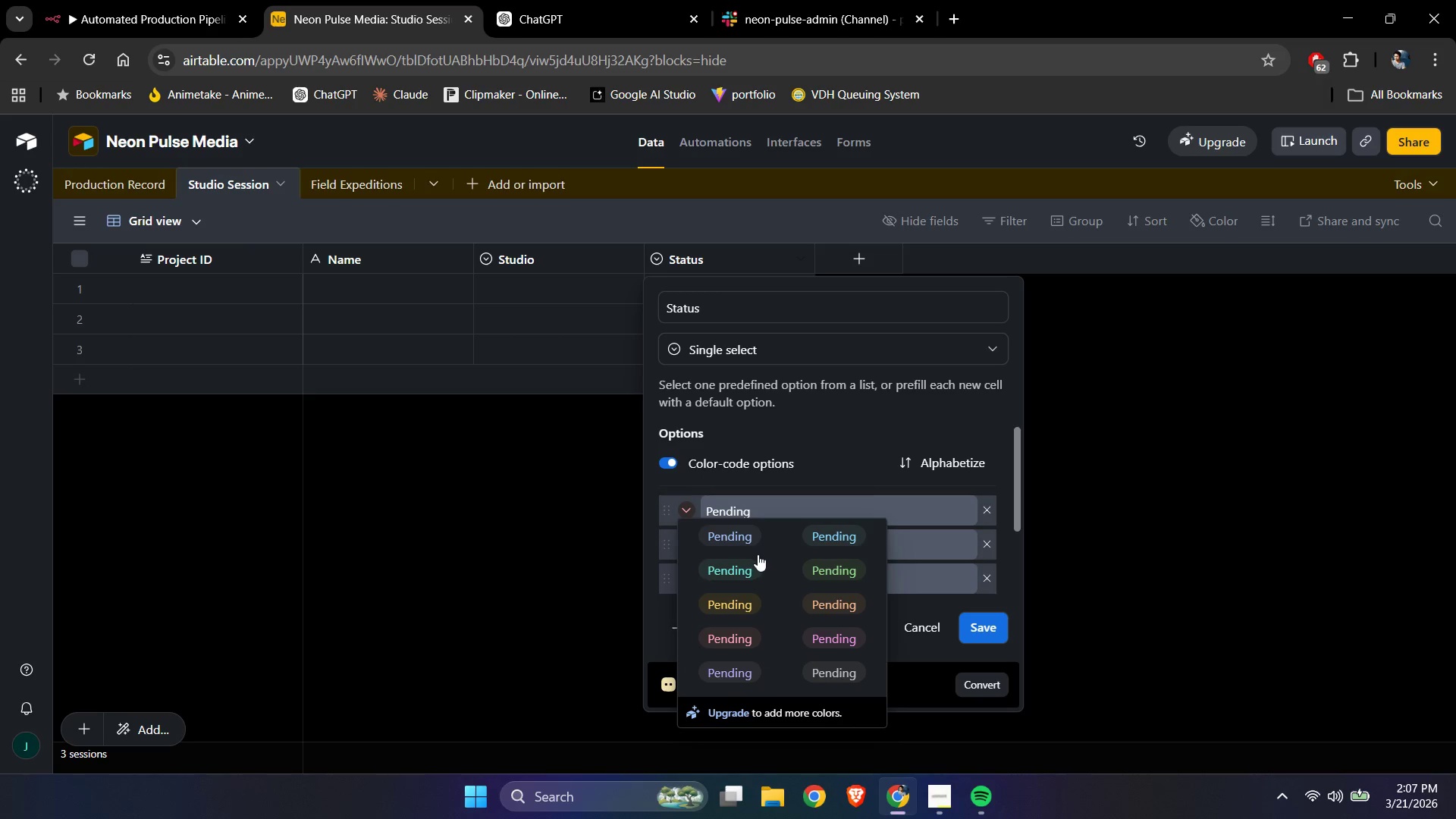 
left_click([836, 598])
 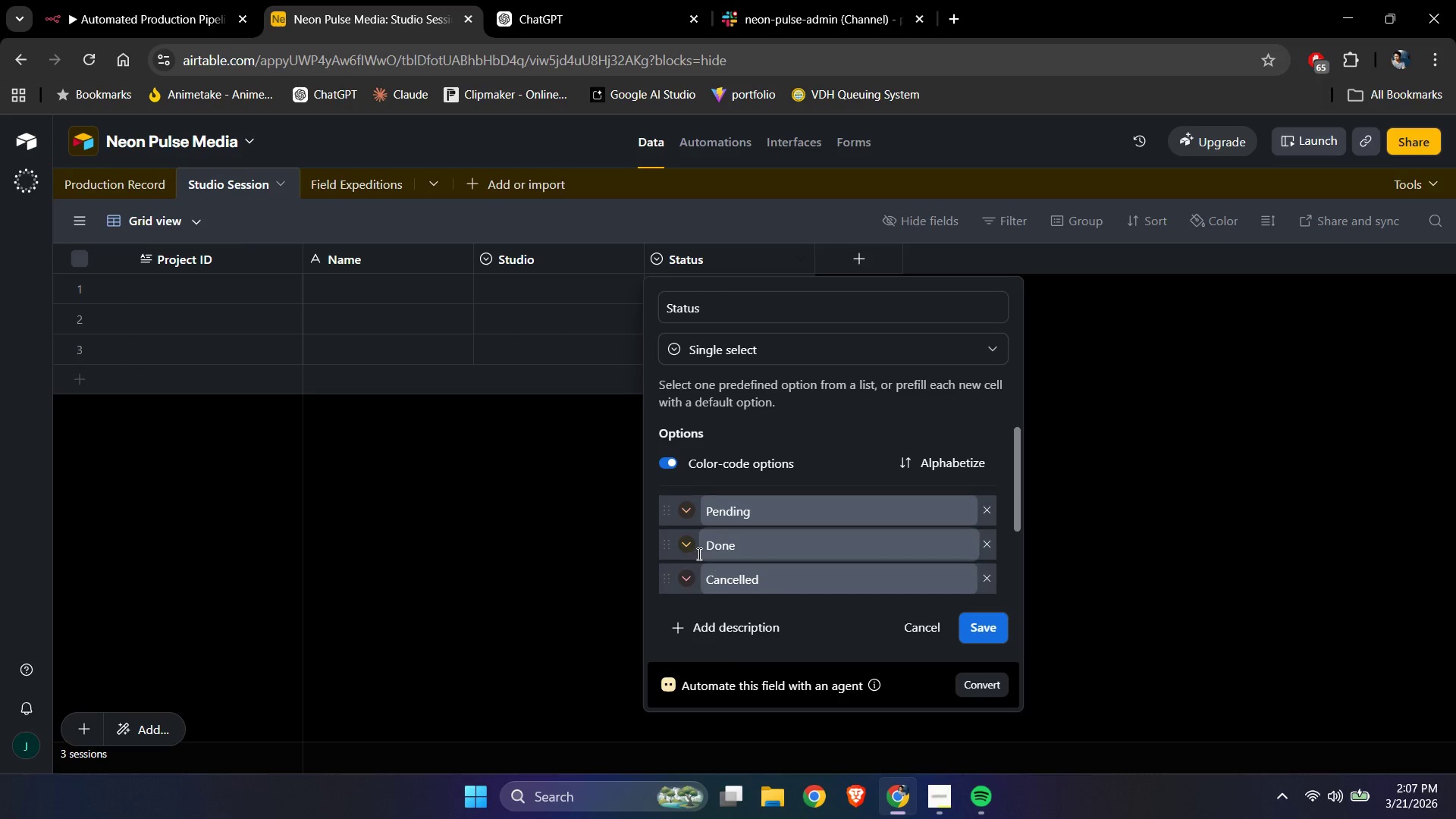 
left_click([684, 544])
 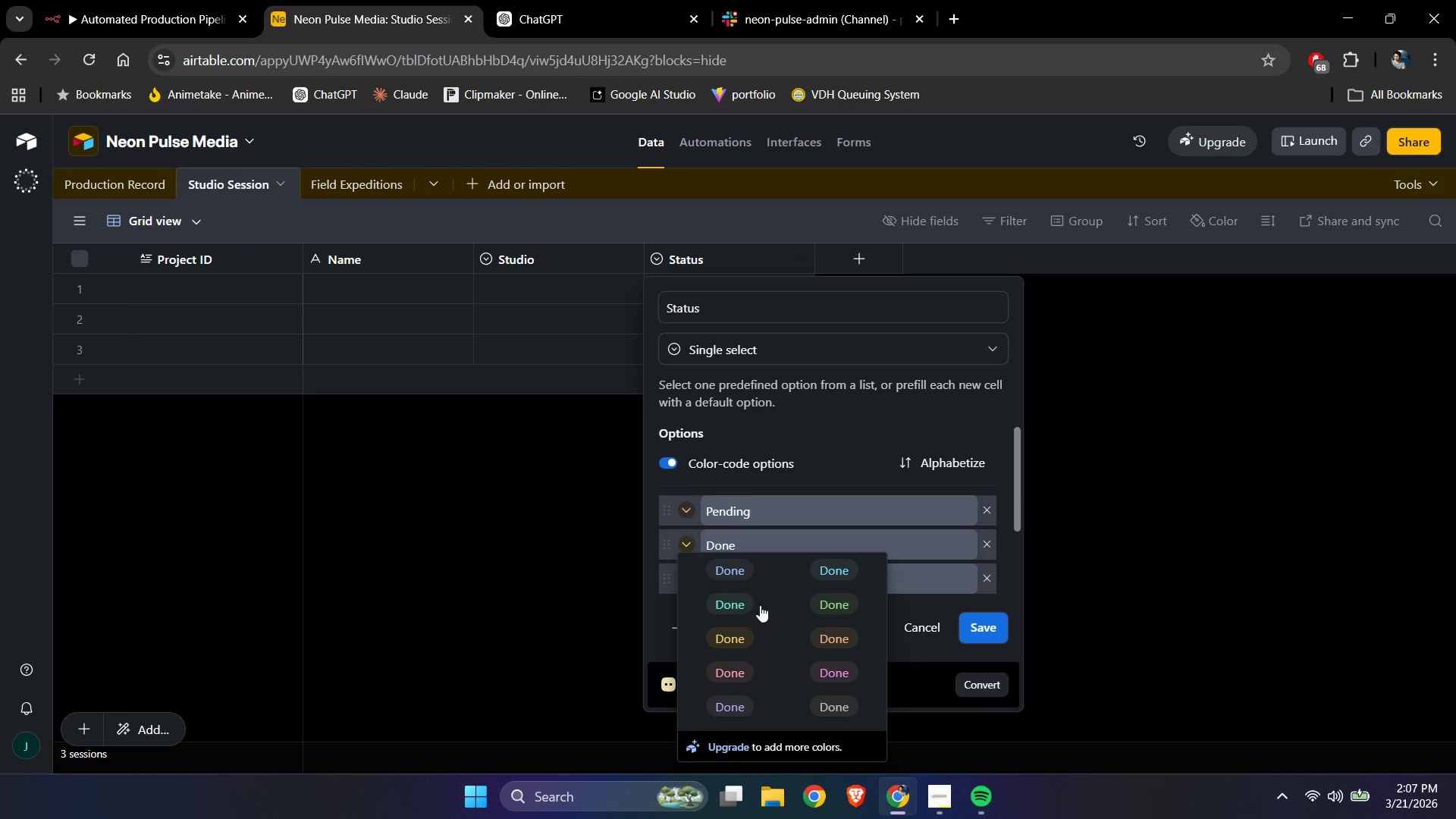 
left_click([831, 607])
 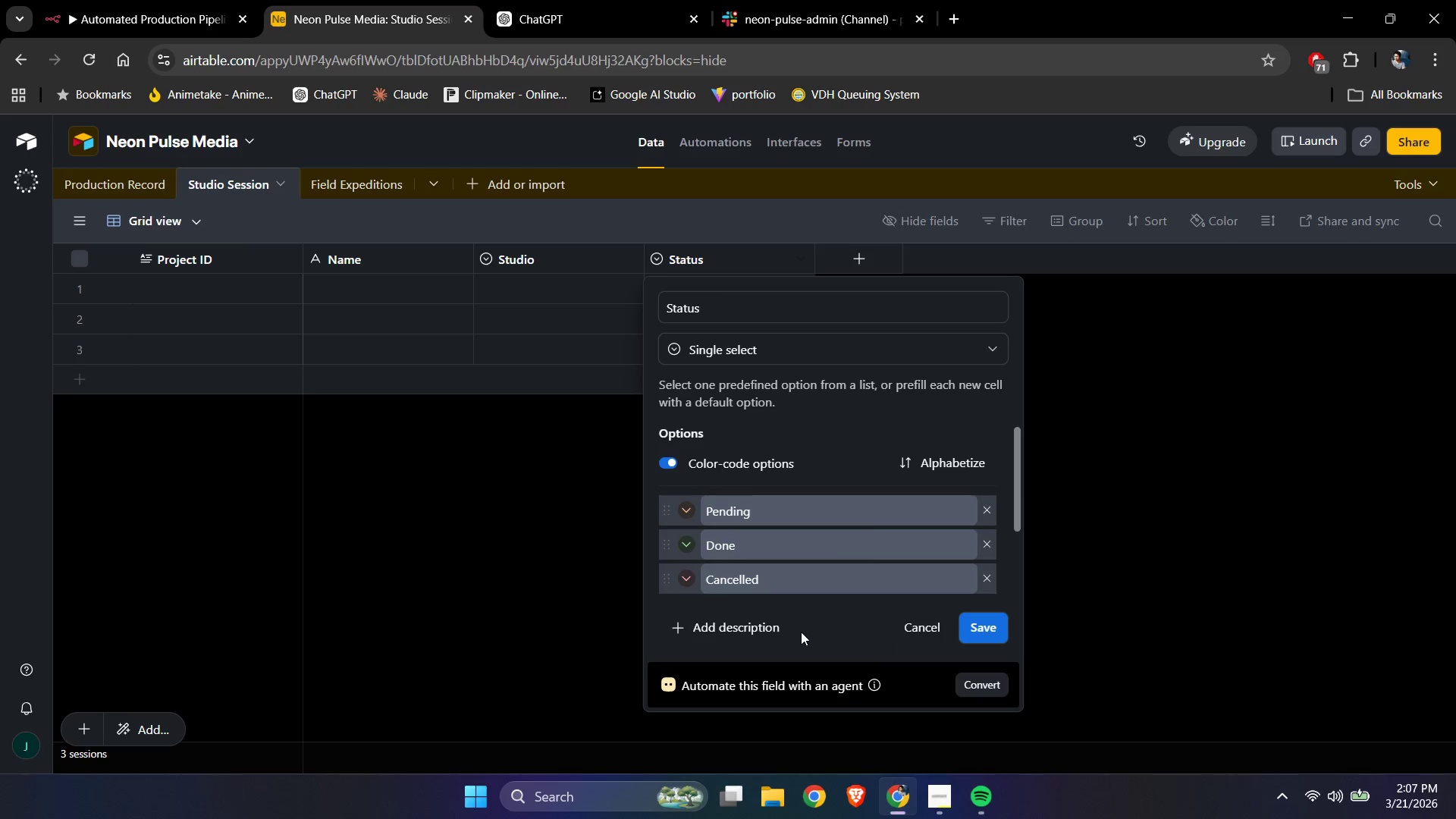 
scroll: coordinate [801, 632], scroll_direction: down, amount: 1.0
 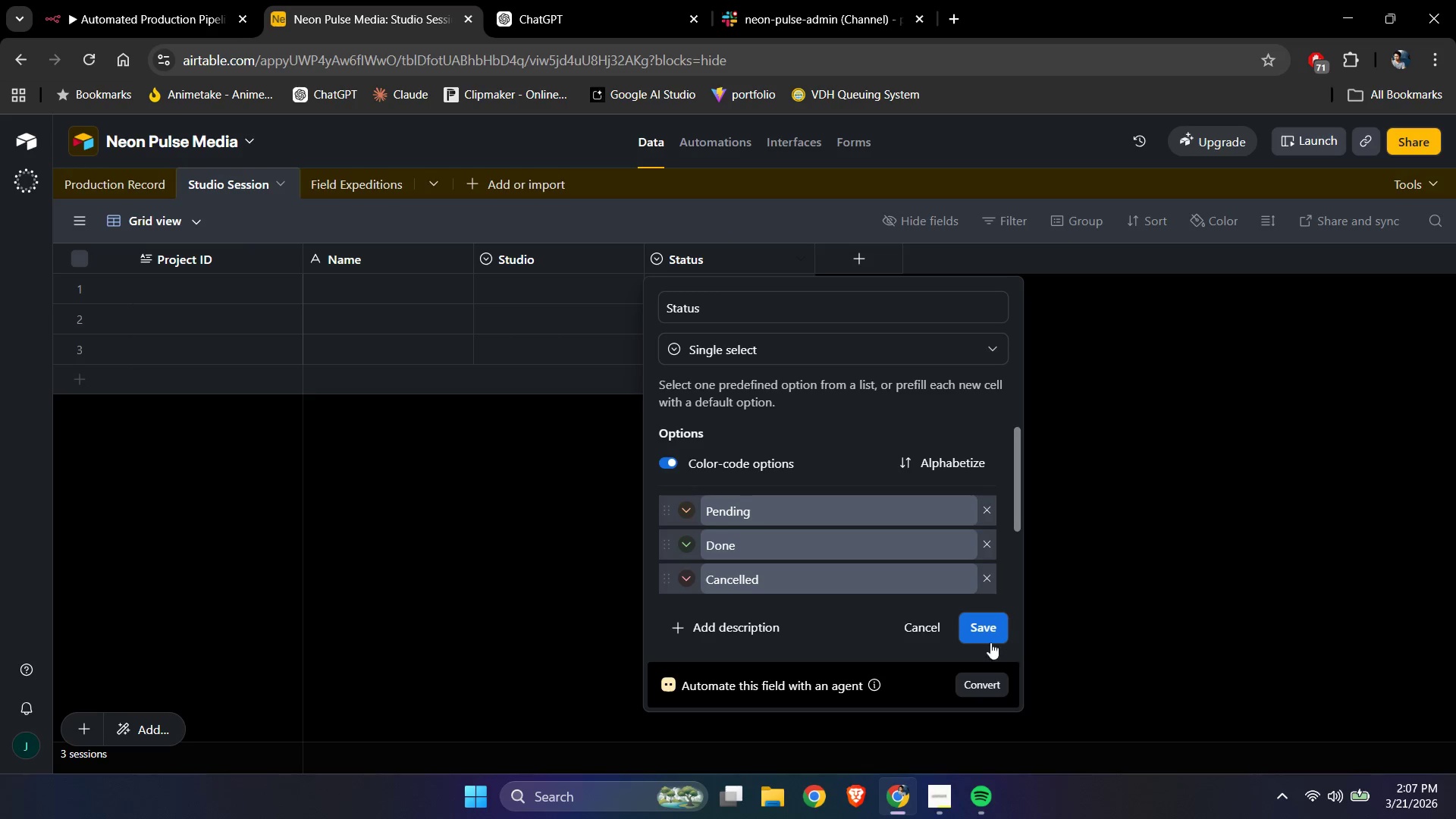 
left_click([985, 636])
 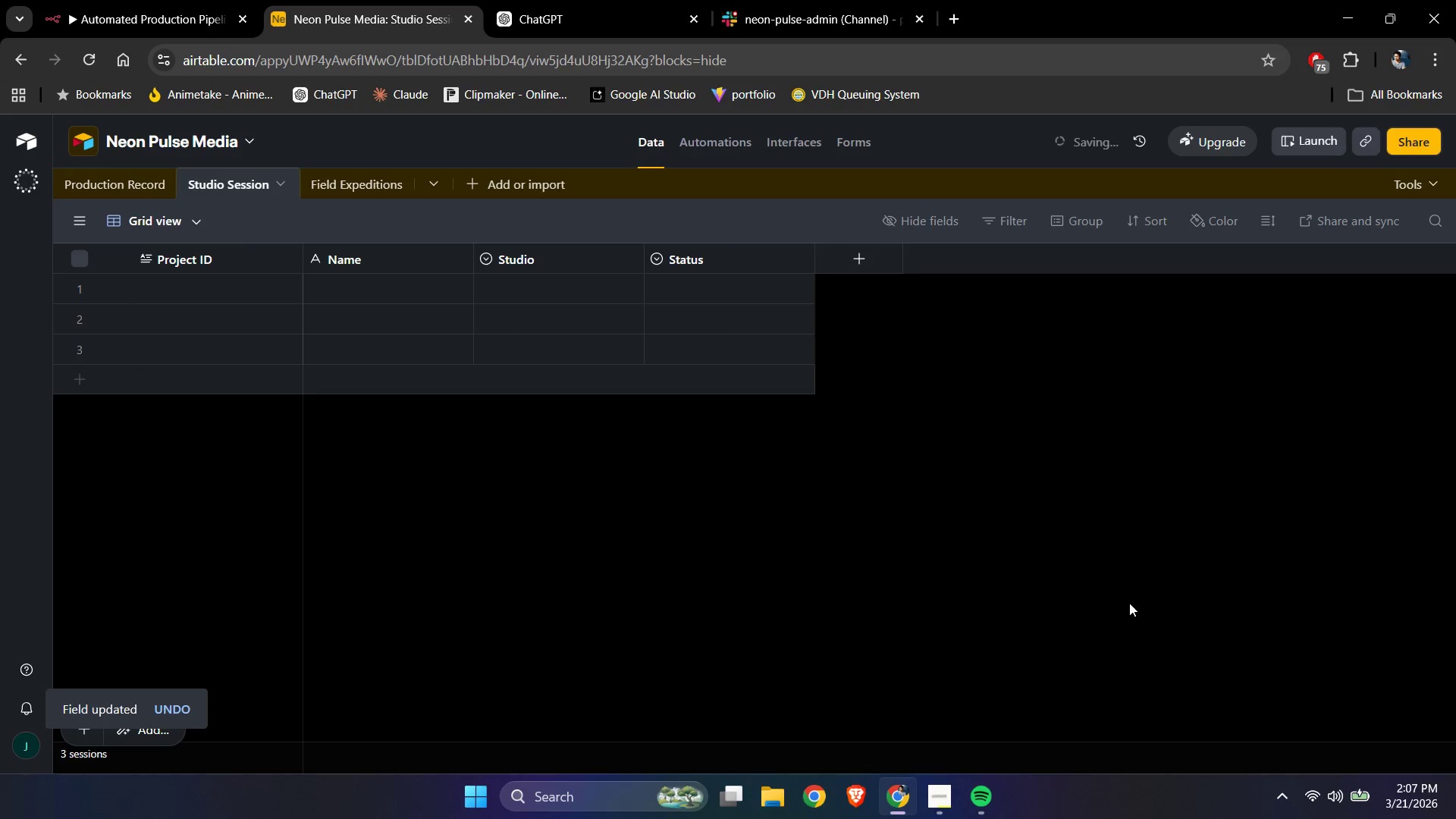 
left_click([1129, 603])
 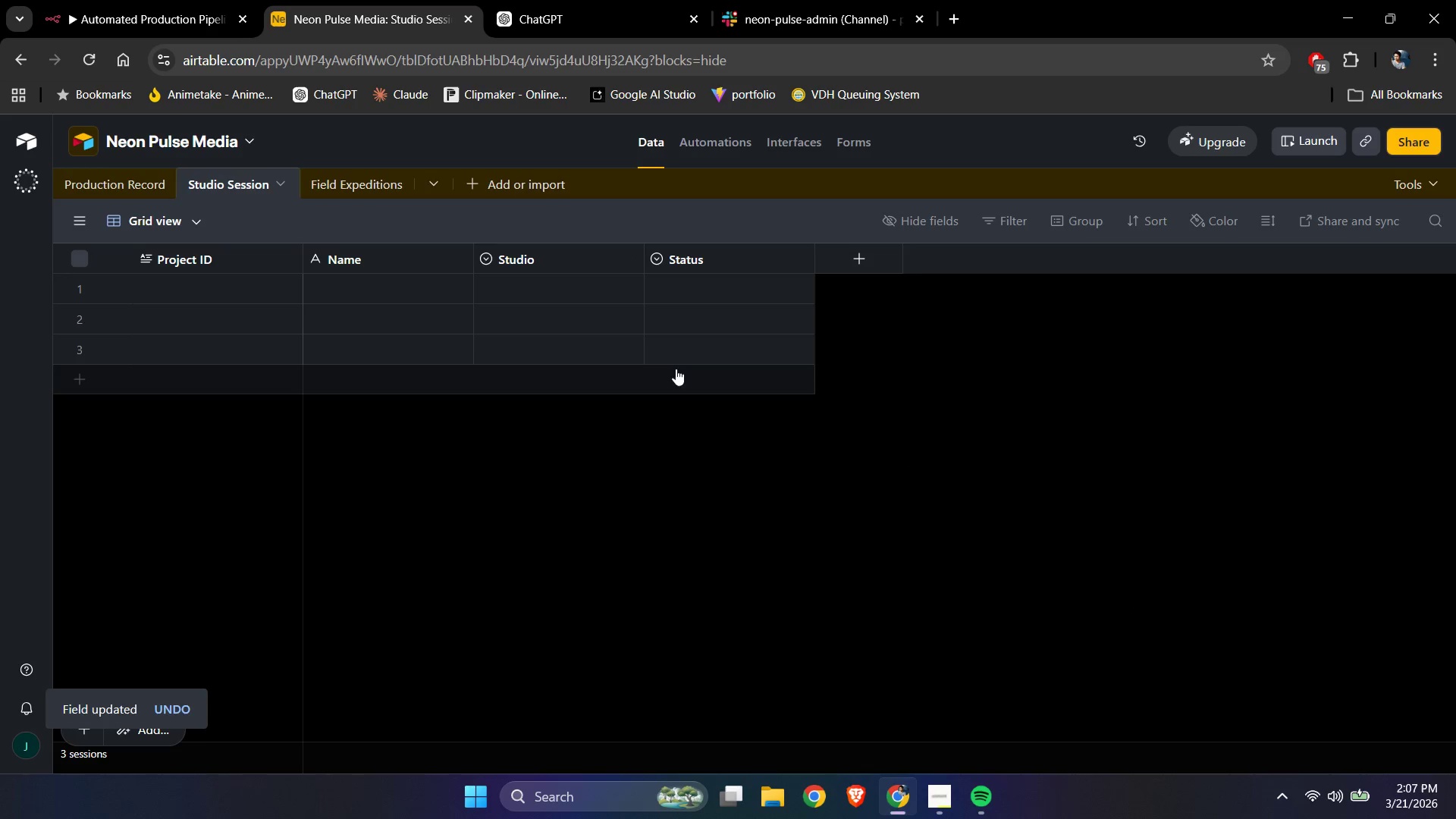 
wait(6.42)
 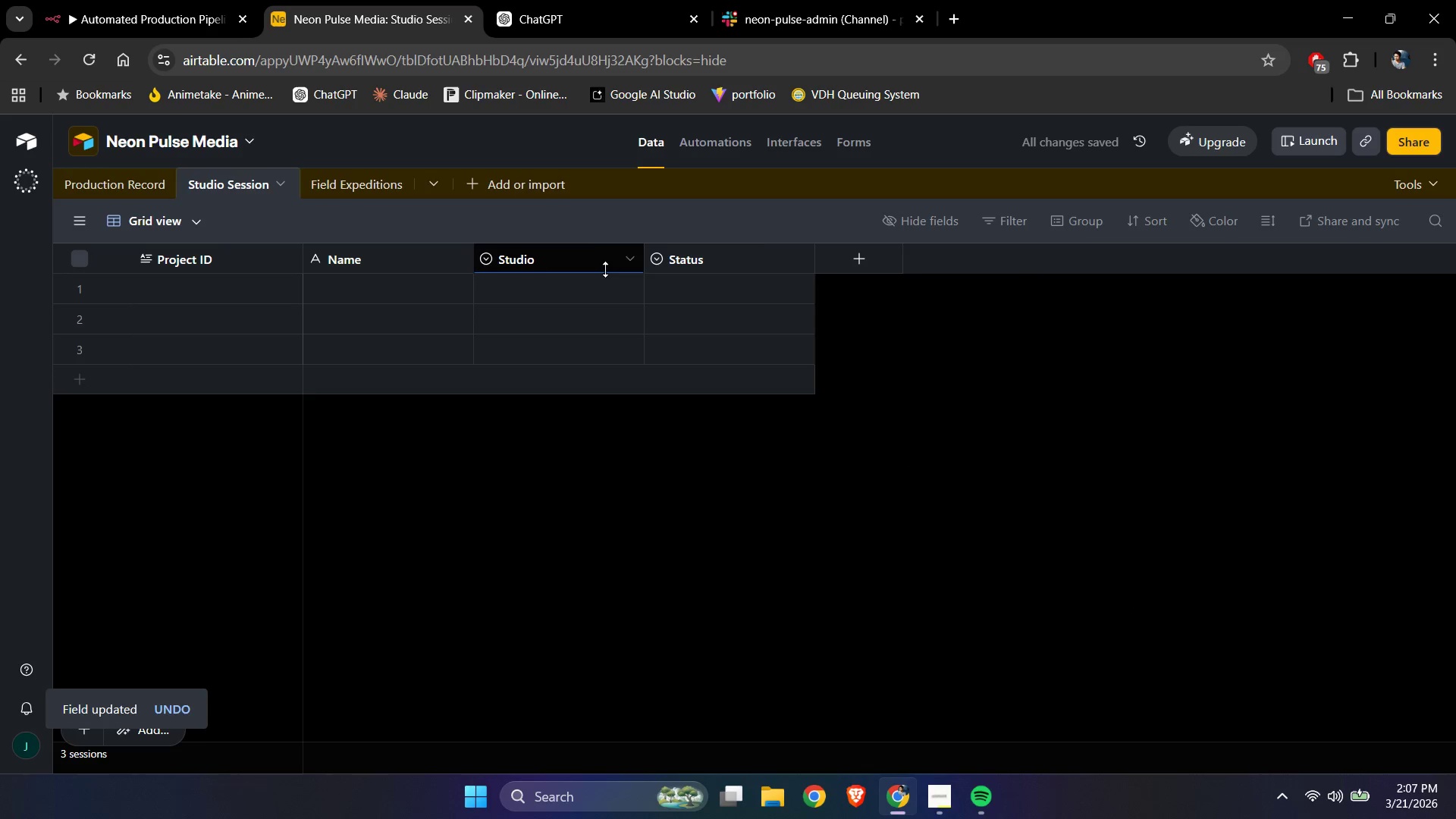 
left_click([943, 786])